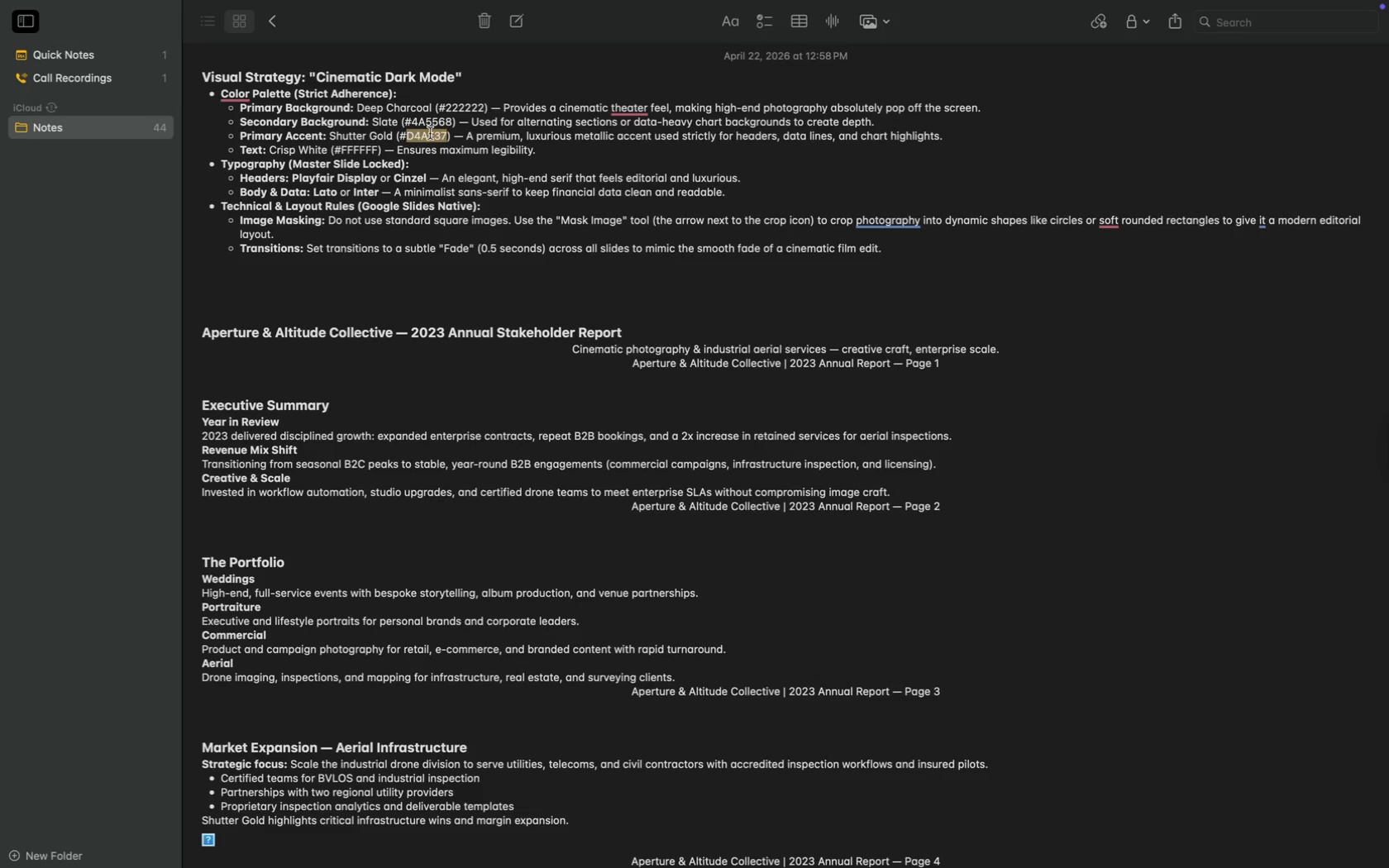 
key(Meta+C)
 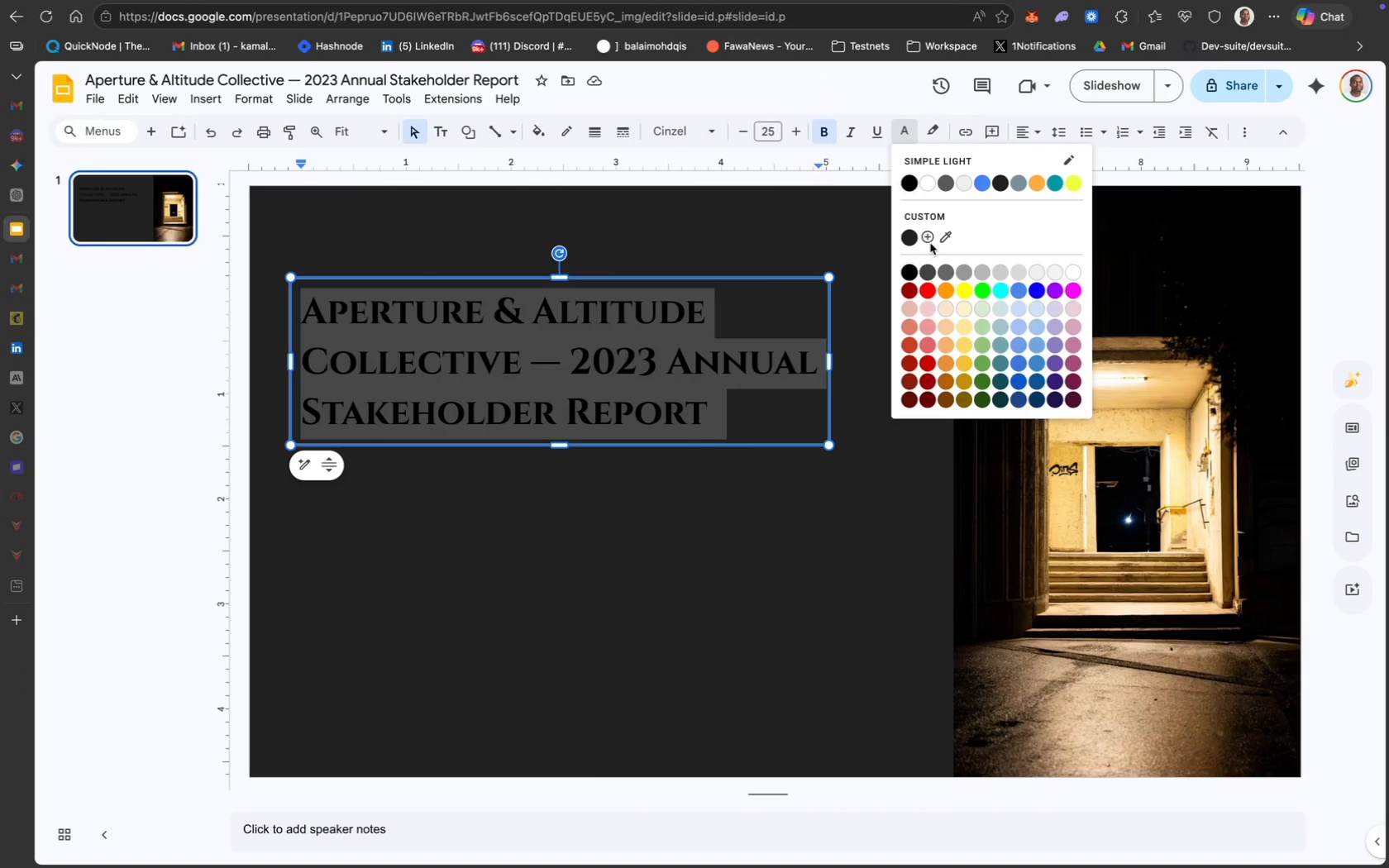 
key(Meta+V)
 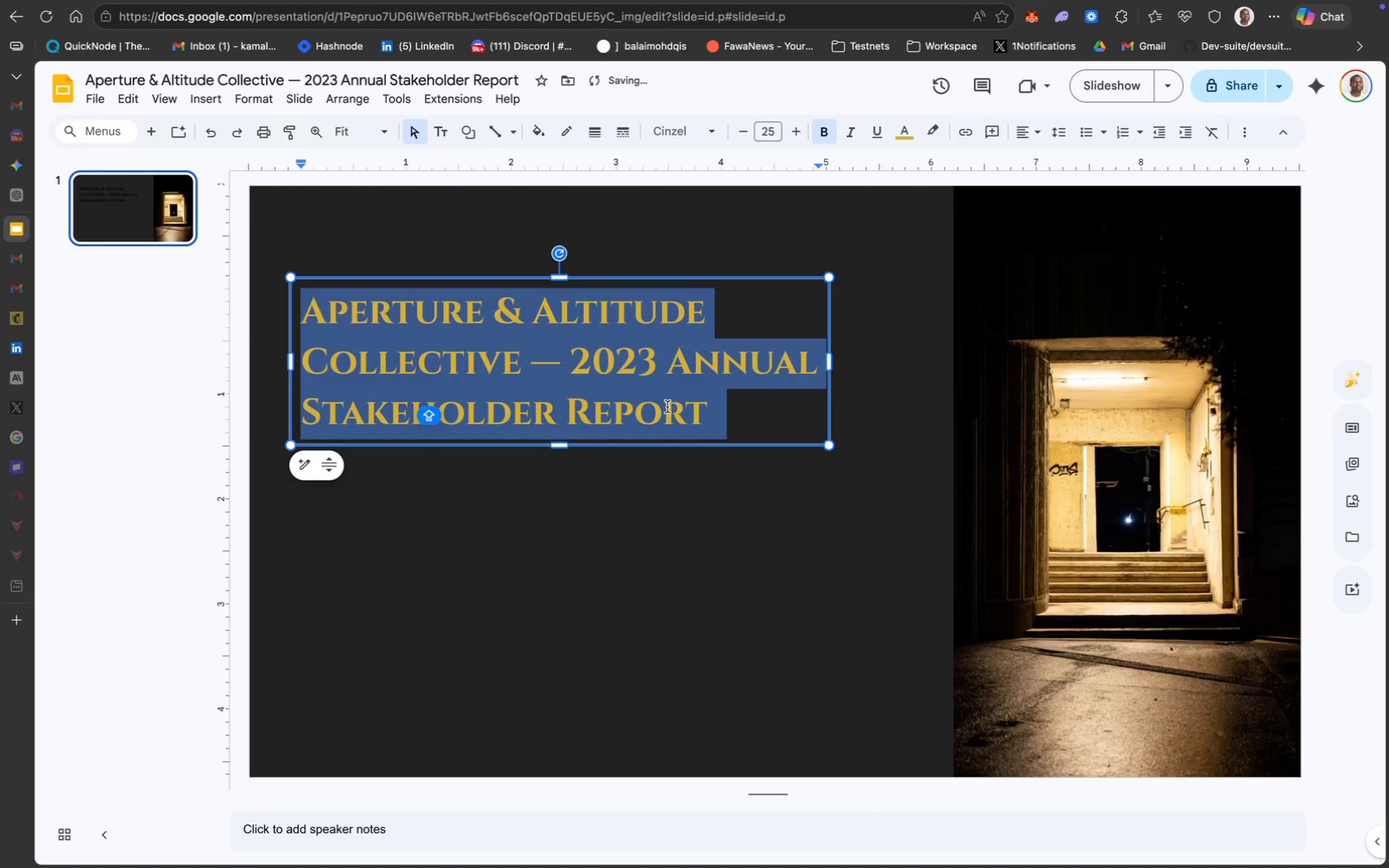 
left_click([698, 384])
 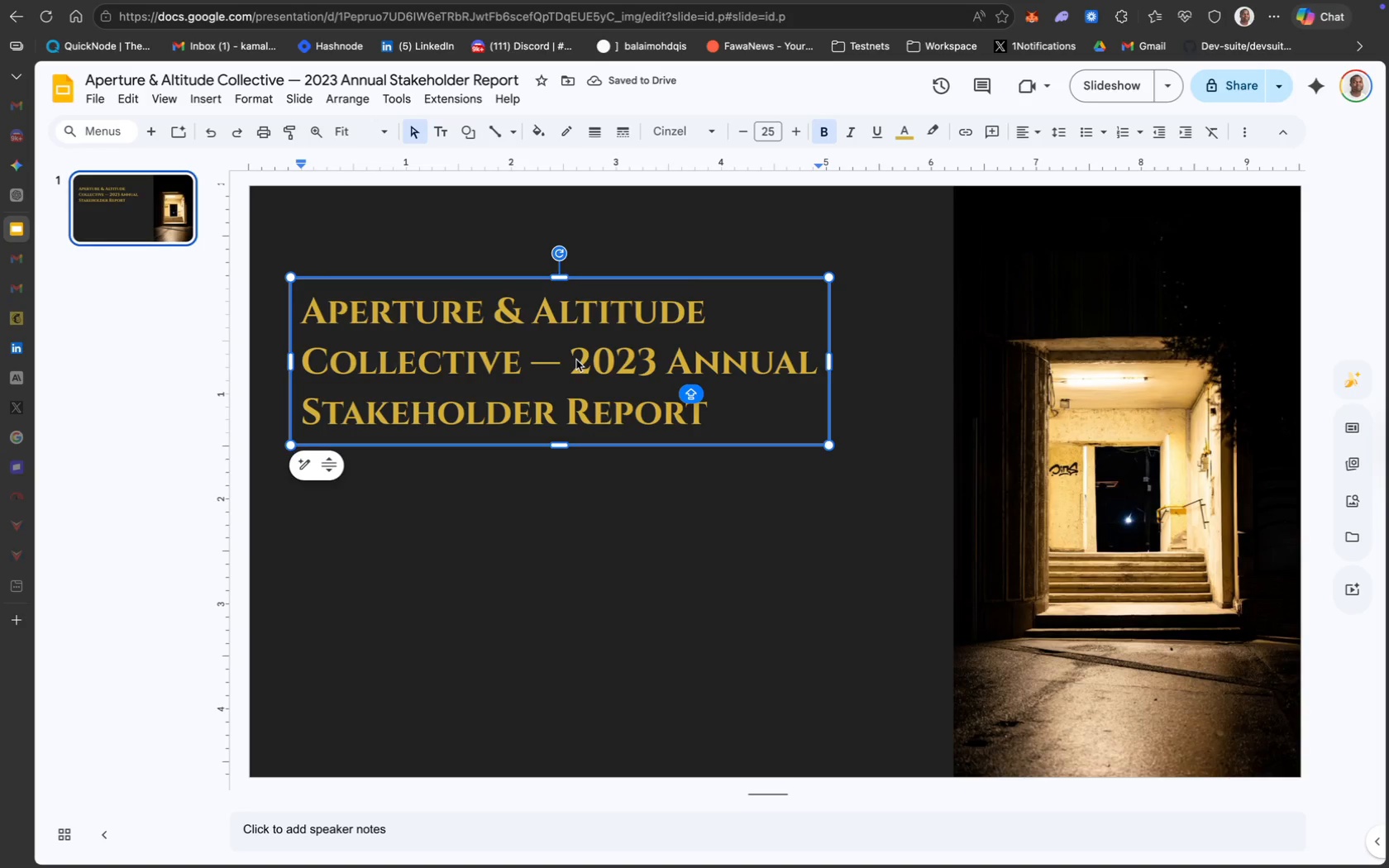 
left_click_drag(start_coordinate=[575, 360], to_coordinate=[710, 419])
 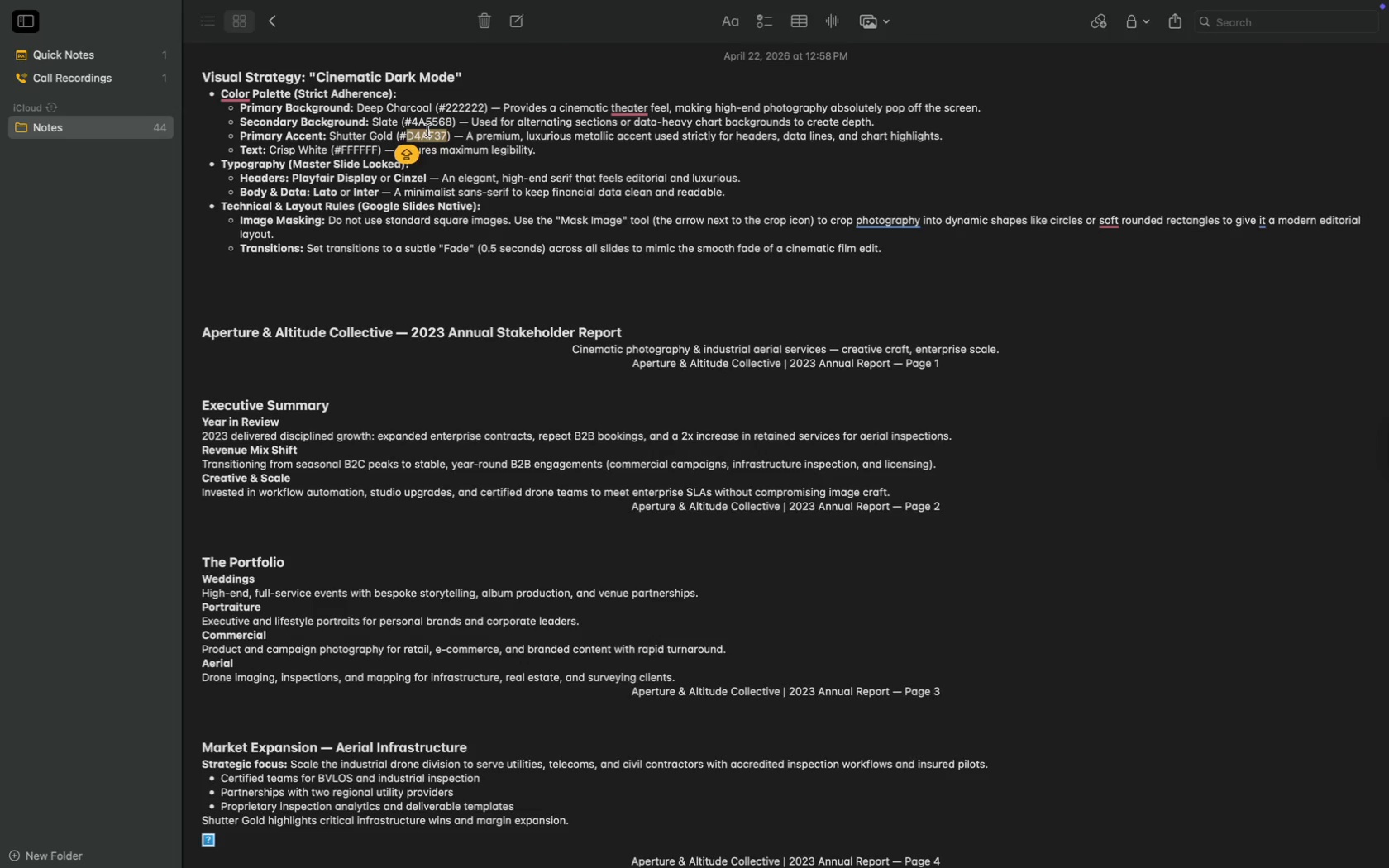 
double_click([430, 125])
 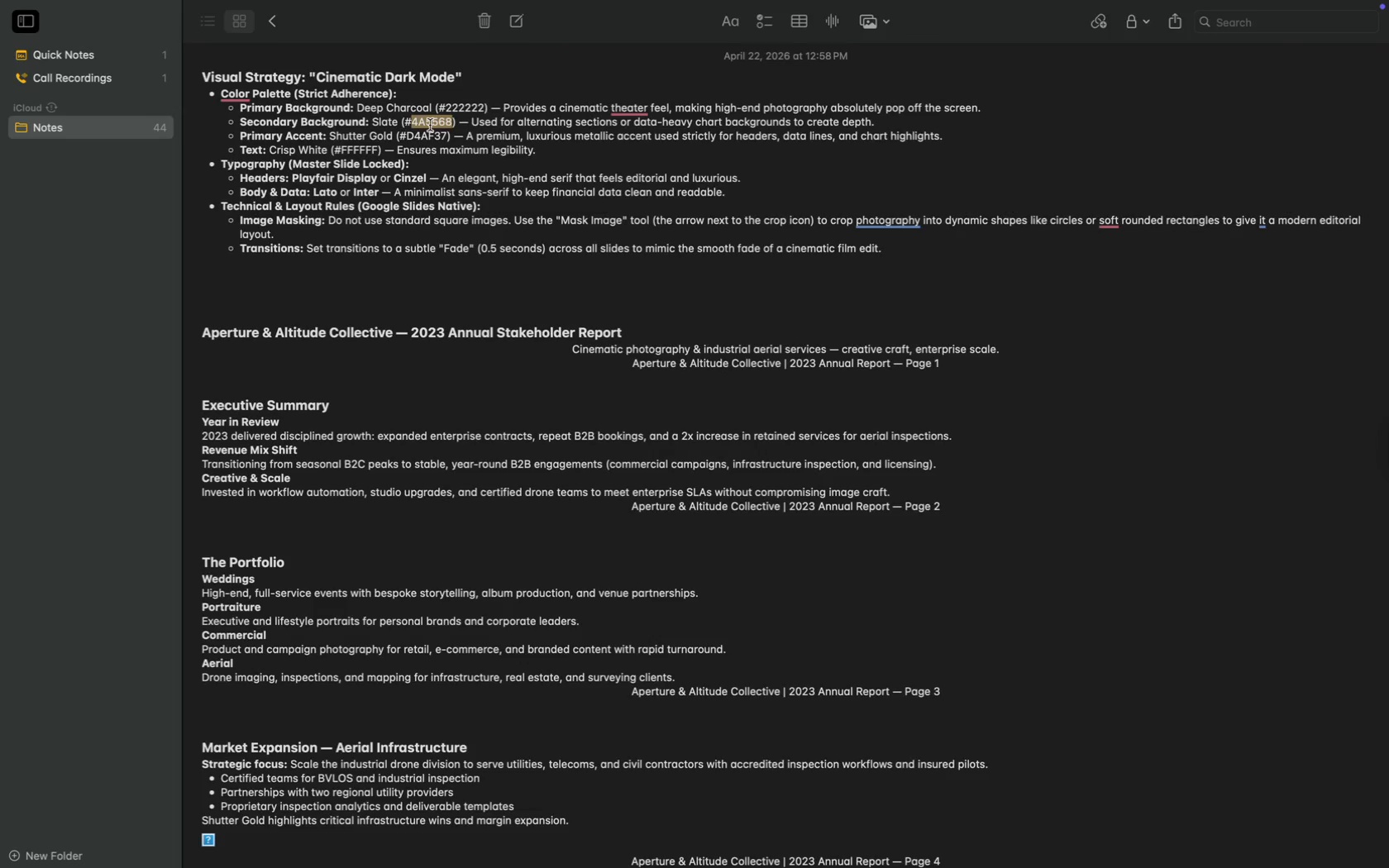 
key(Meta+C)
 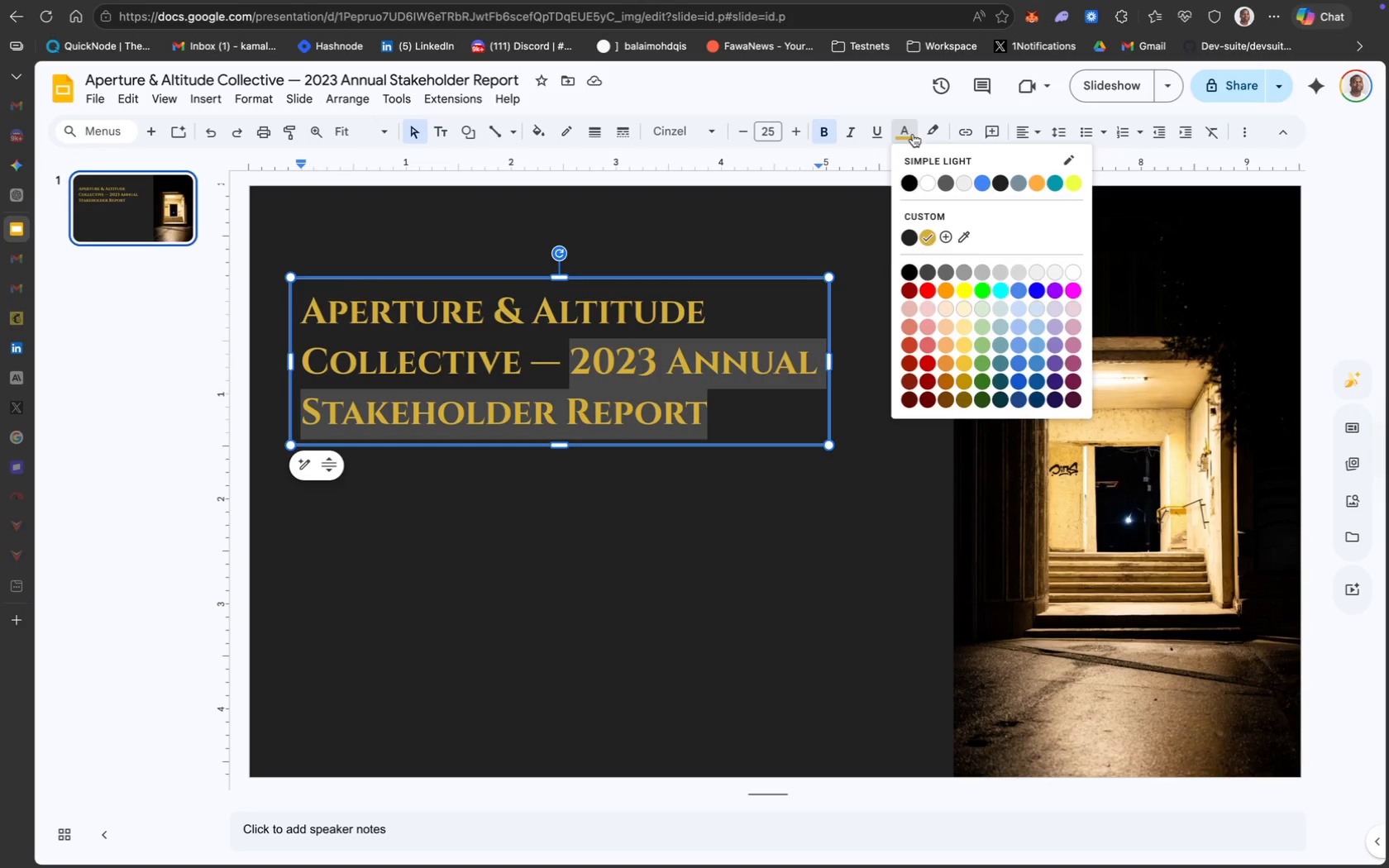 
left_click([947, 239])
 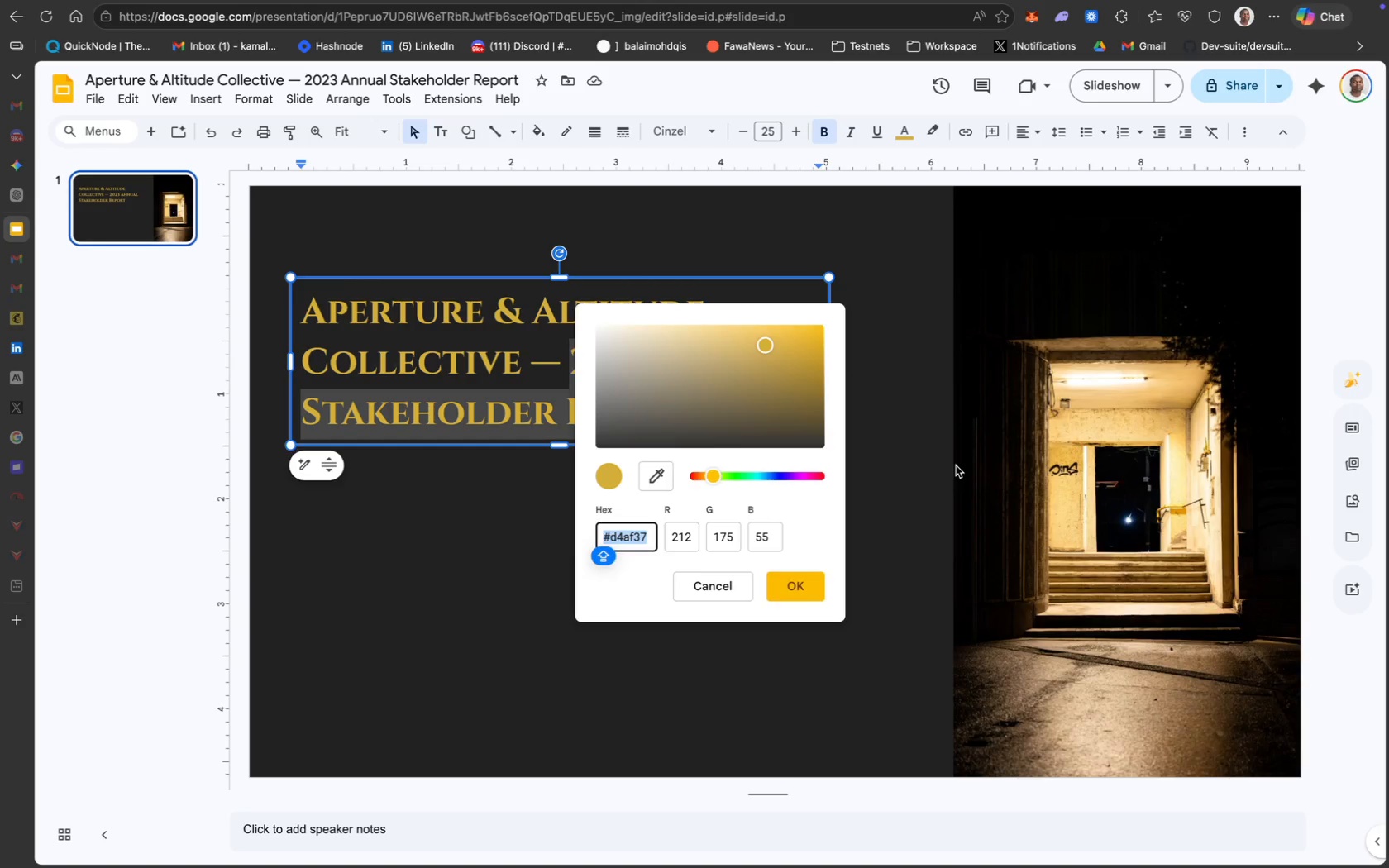 
key(Meta+V)
 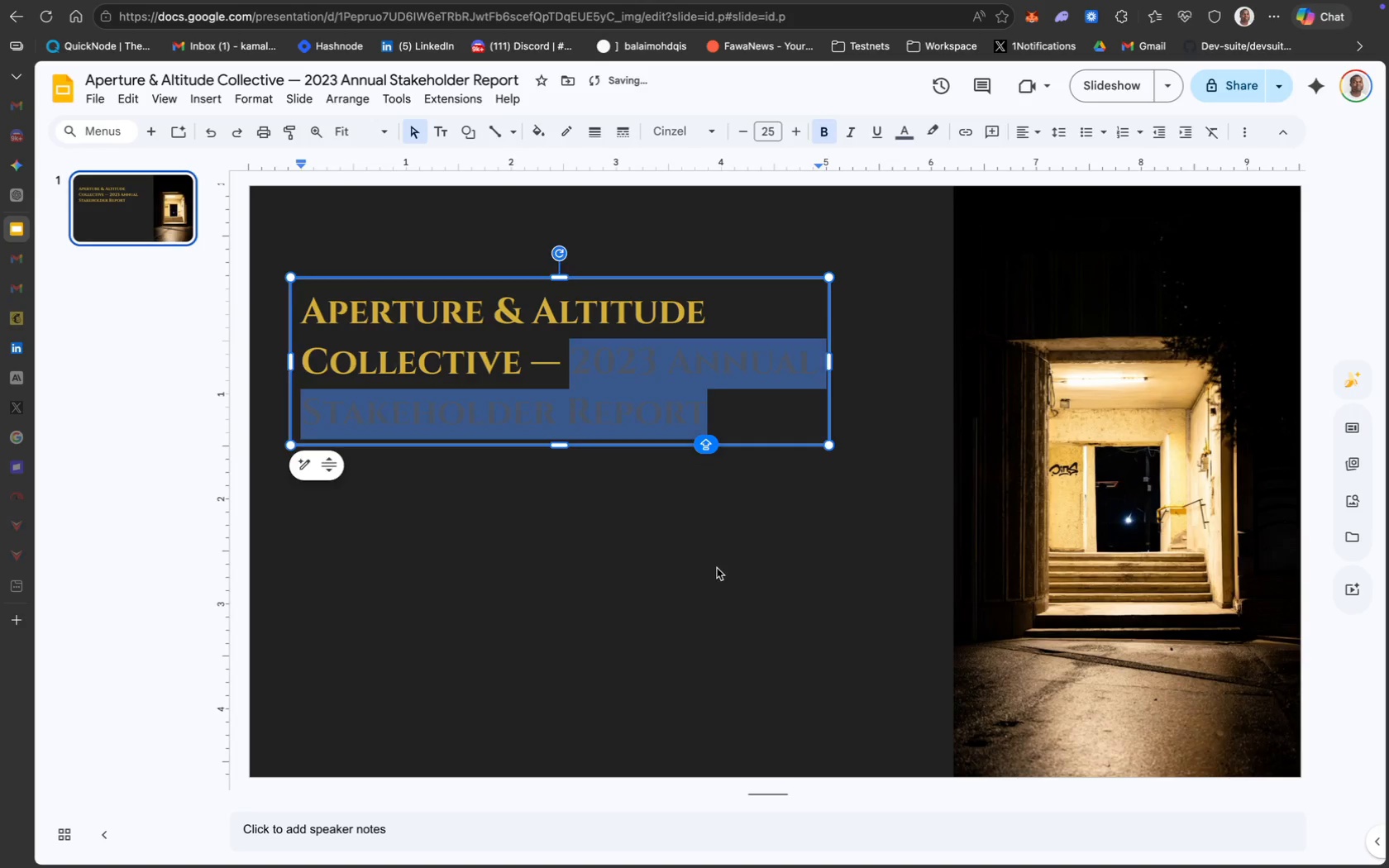 
key(Meta+Z)
 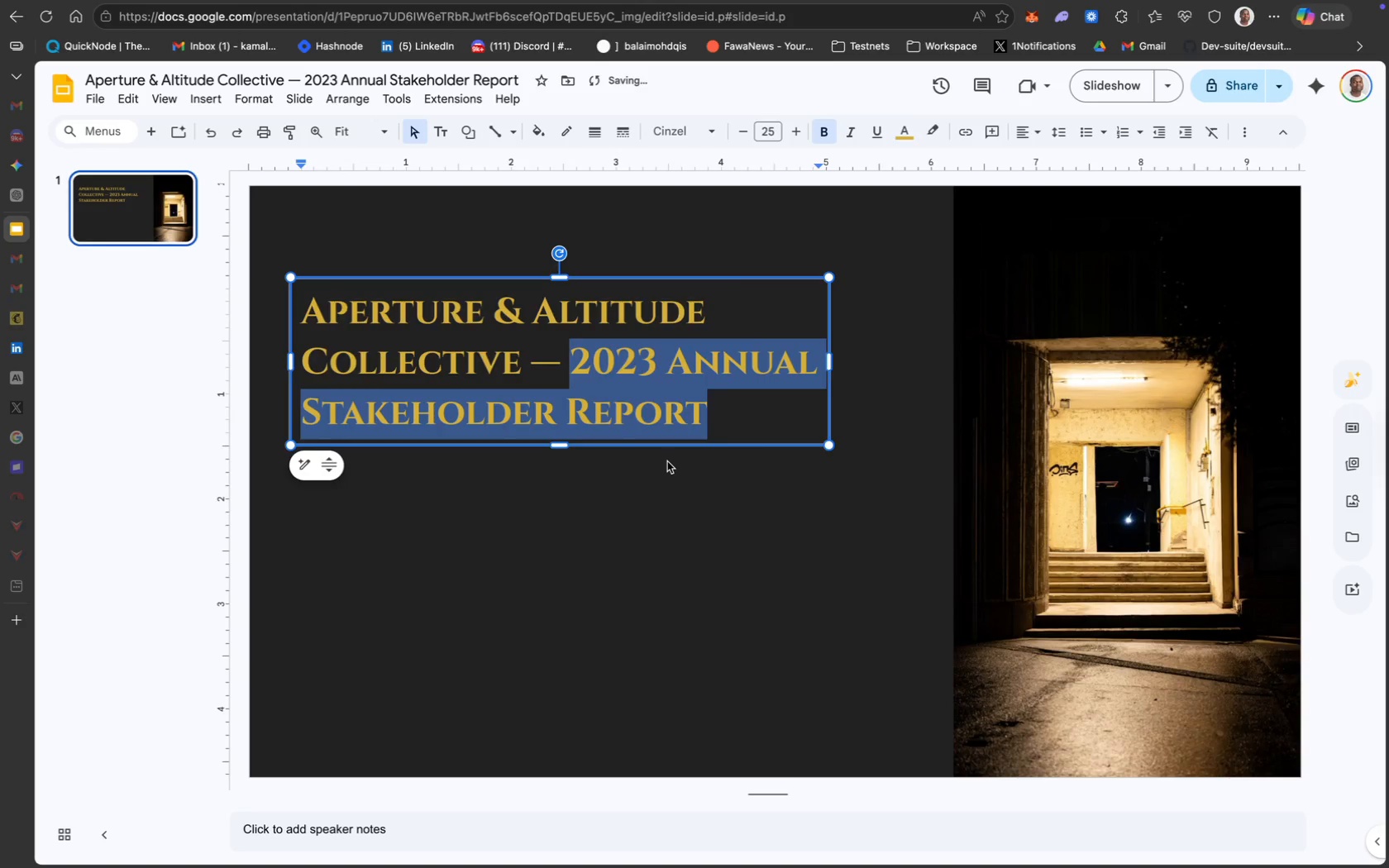 
key(Meta+Z)
 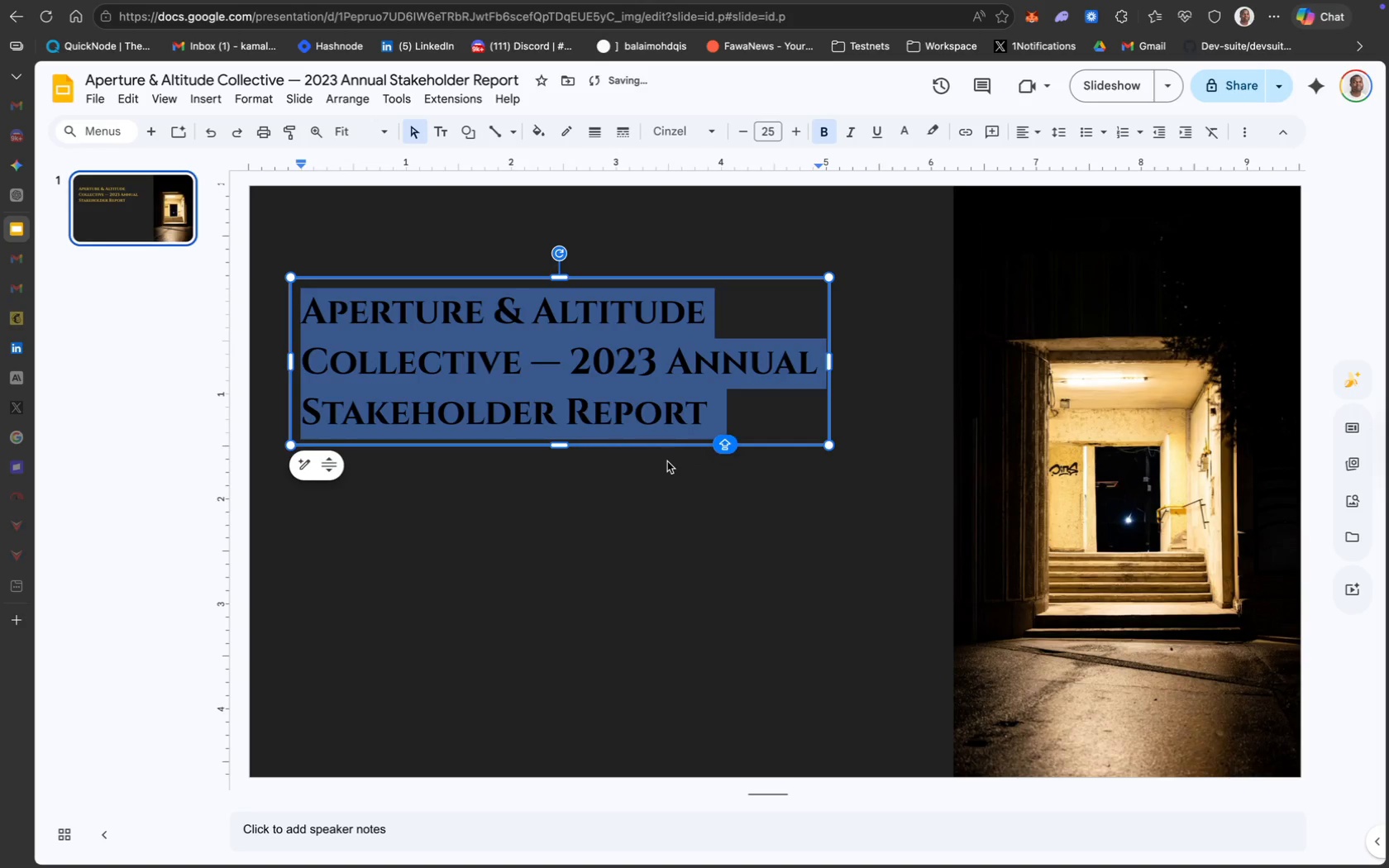 
key(Meta+Y)
 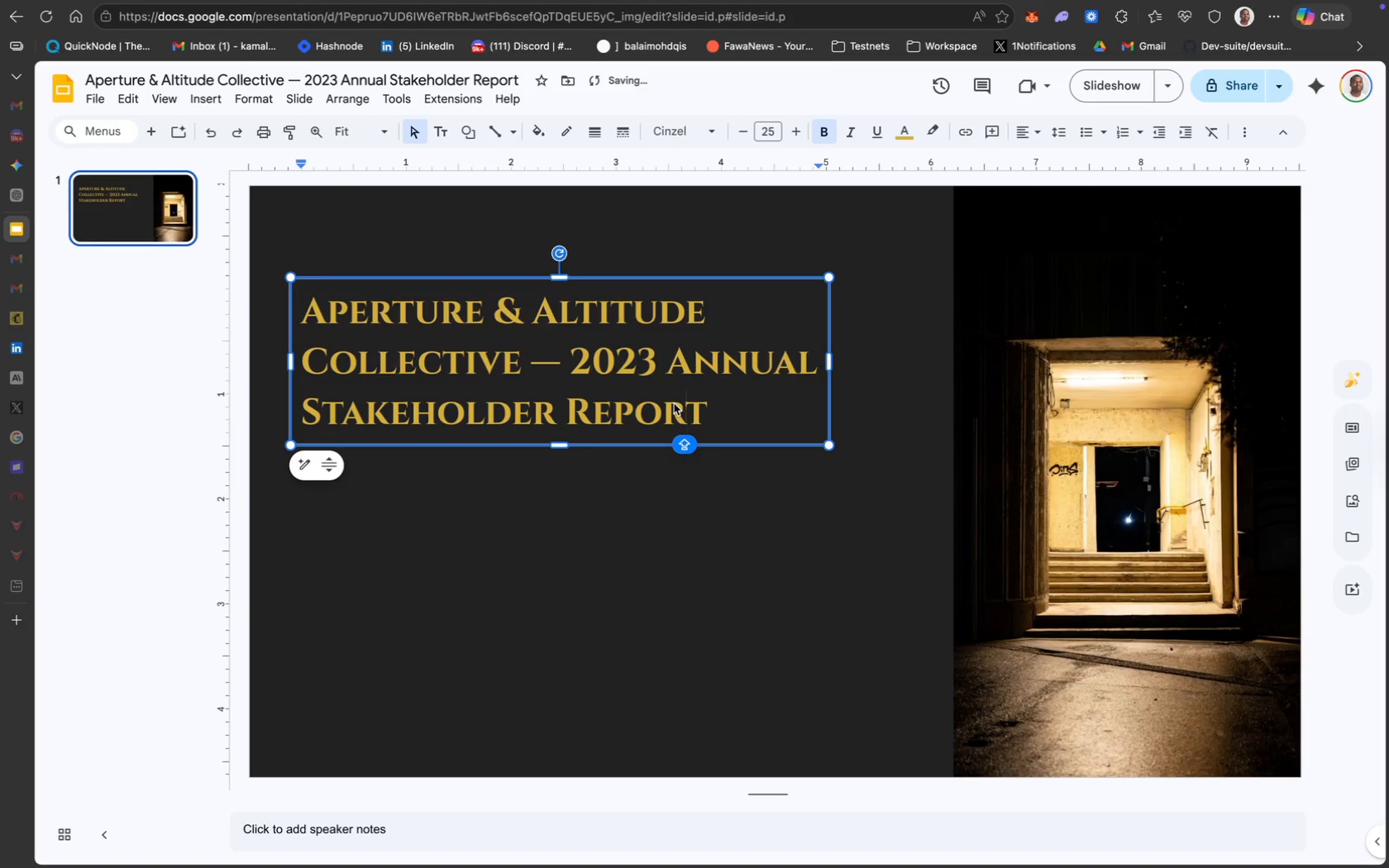 
left_click([686, 501])
 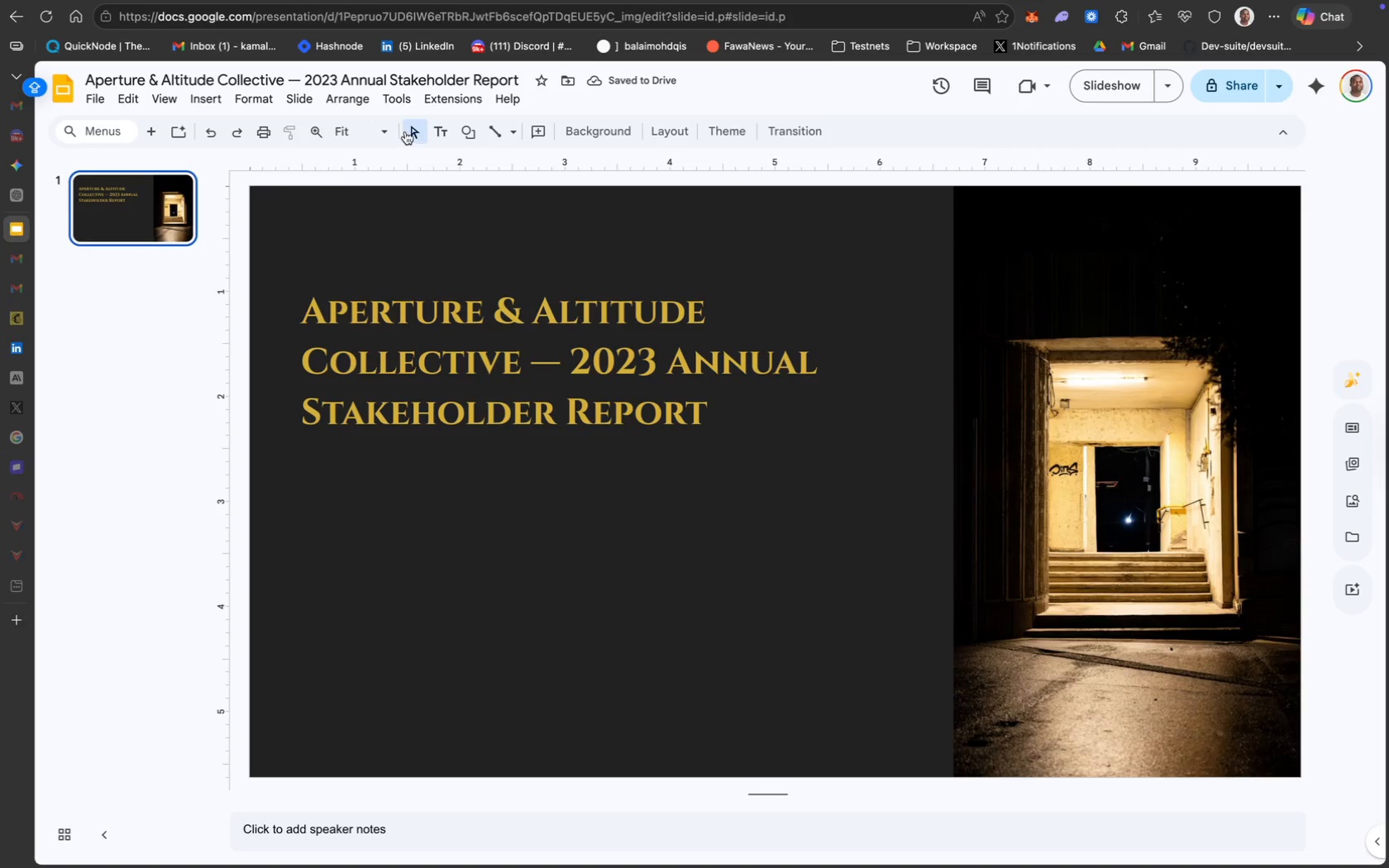 
left_click([441, 128])
 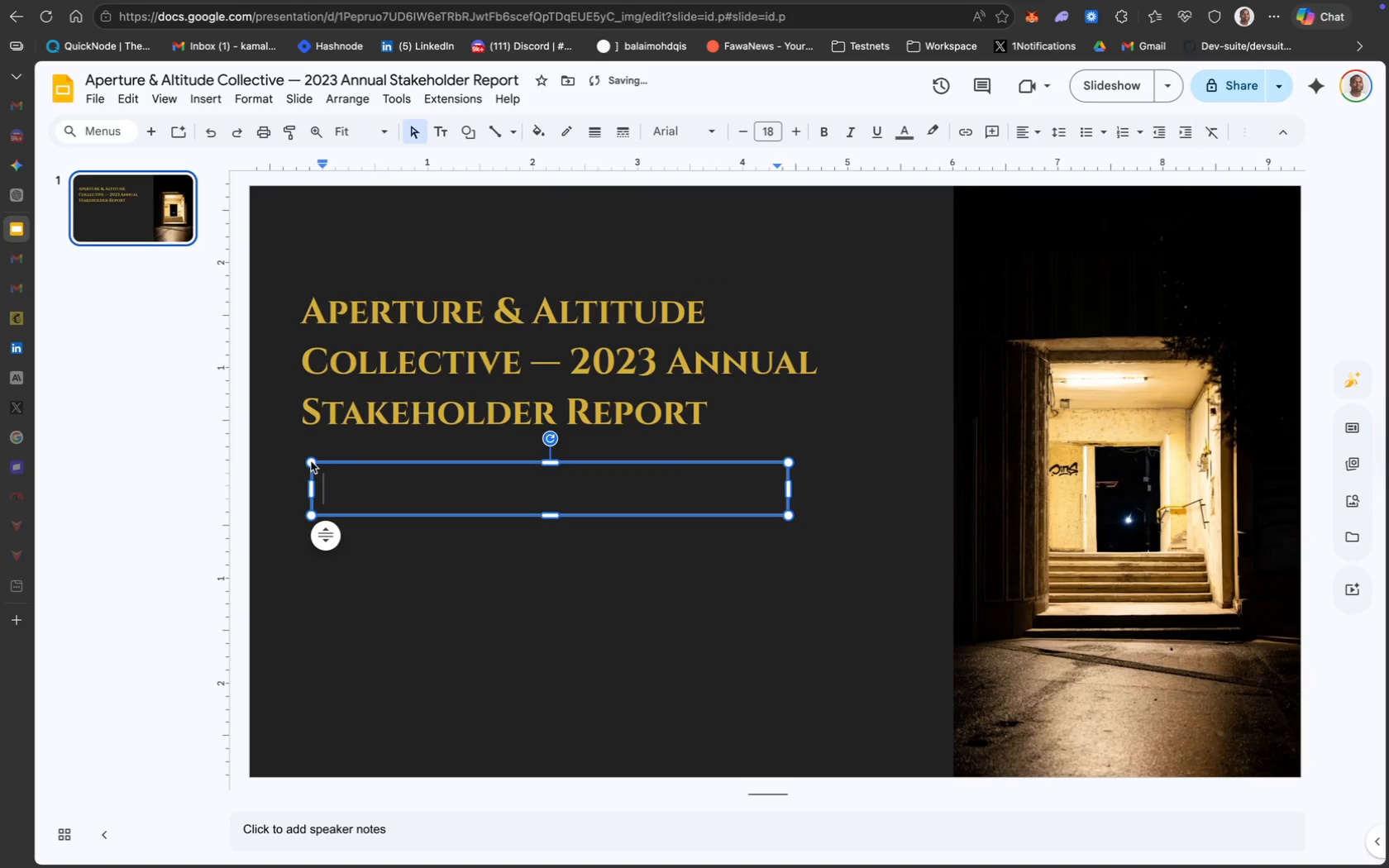 
left_click_drag(start_coordinate=[362, 463], to_coordinate=[351, 451])
 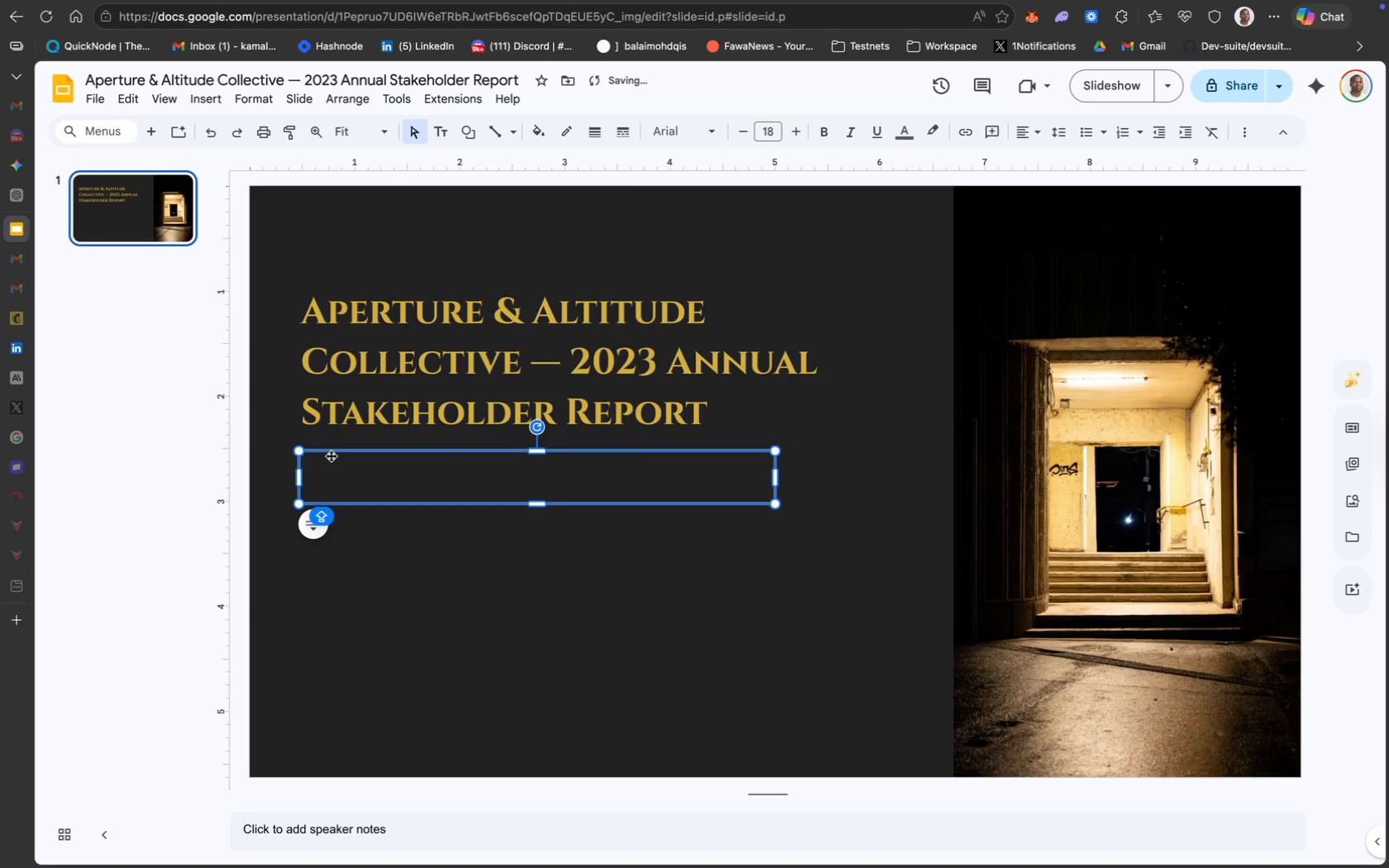 
left_click_drag(start_coordinate=[332, 456], to_coordinate=[324, 456])
 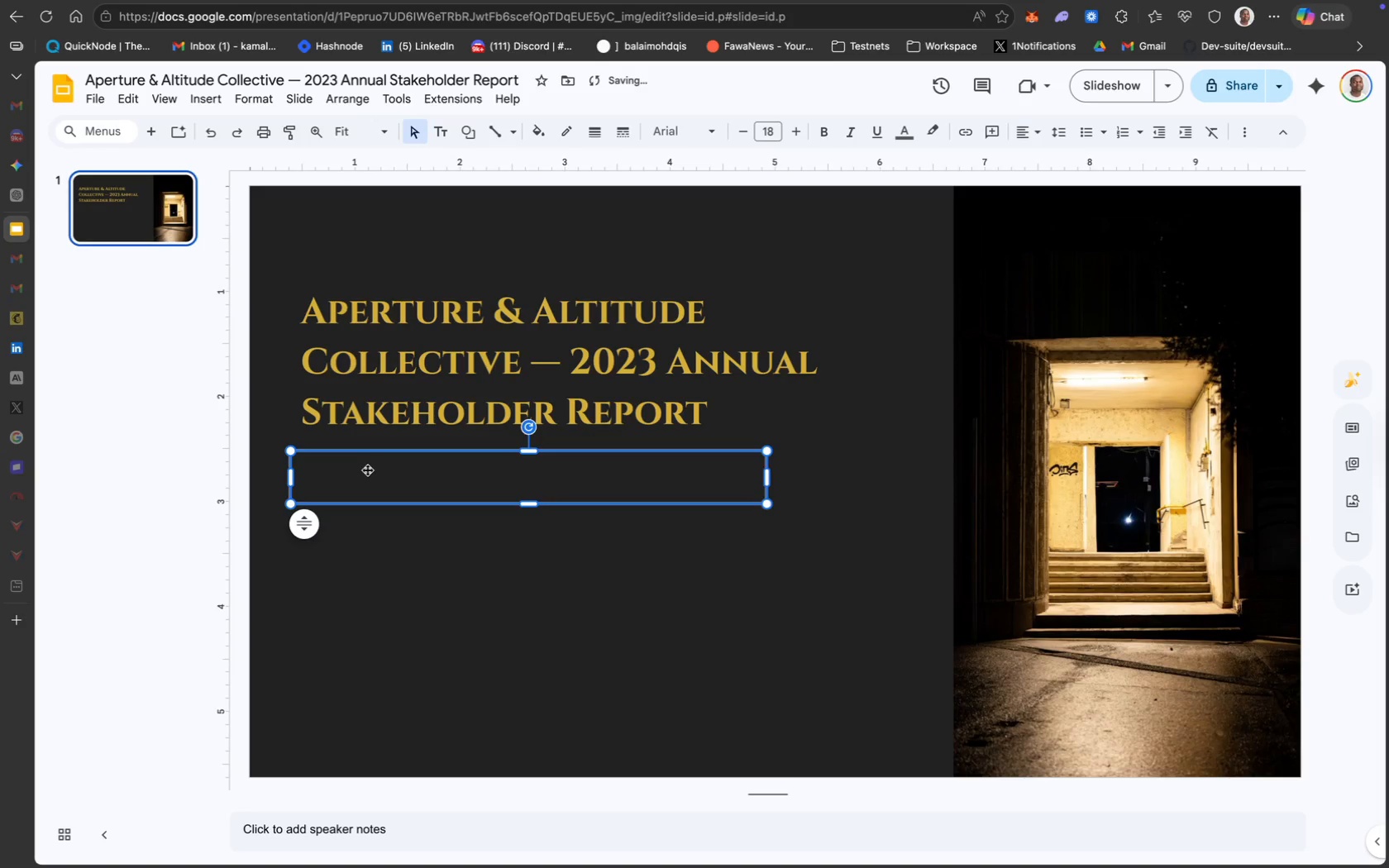 
double_click([367, 470])
 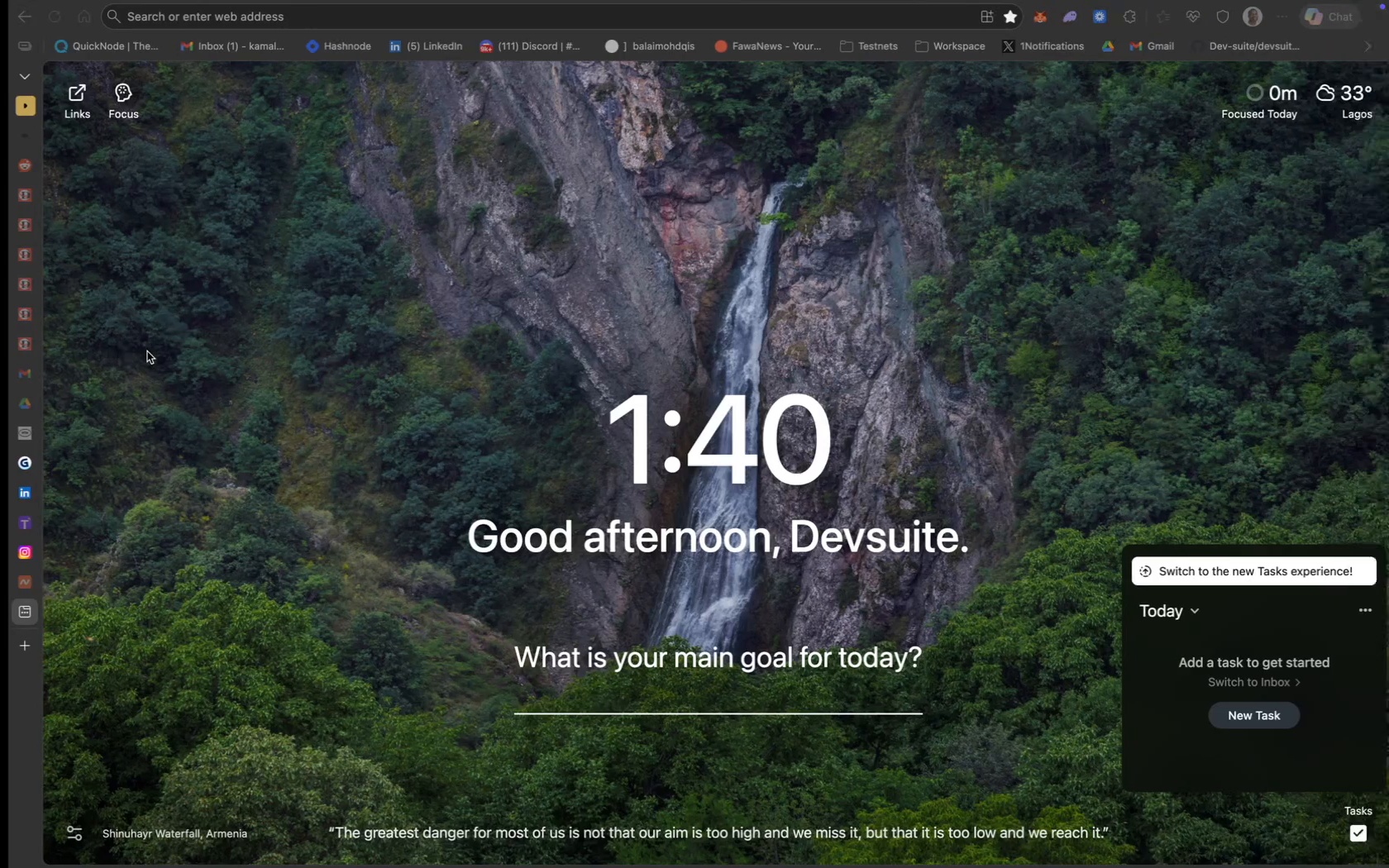 
mouse_move([32, 456])
 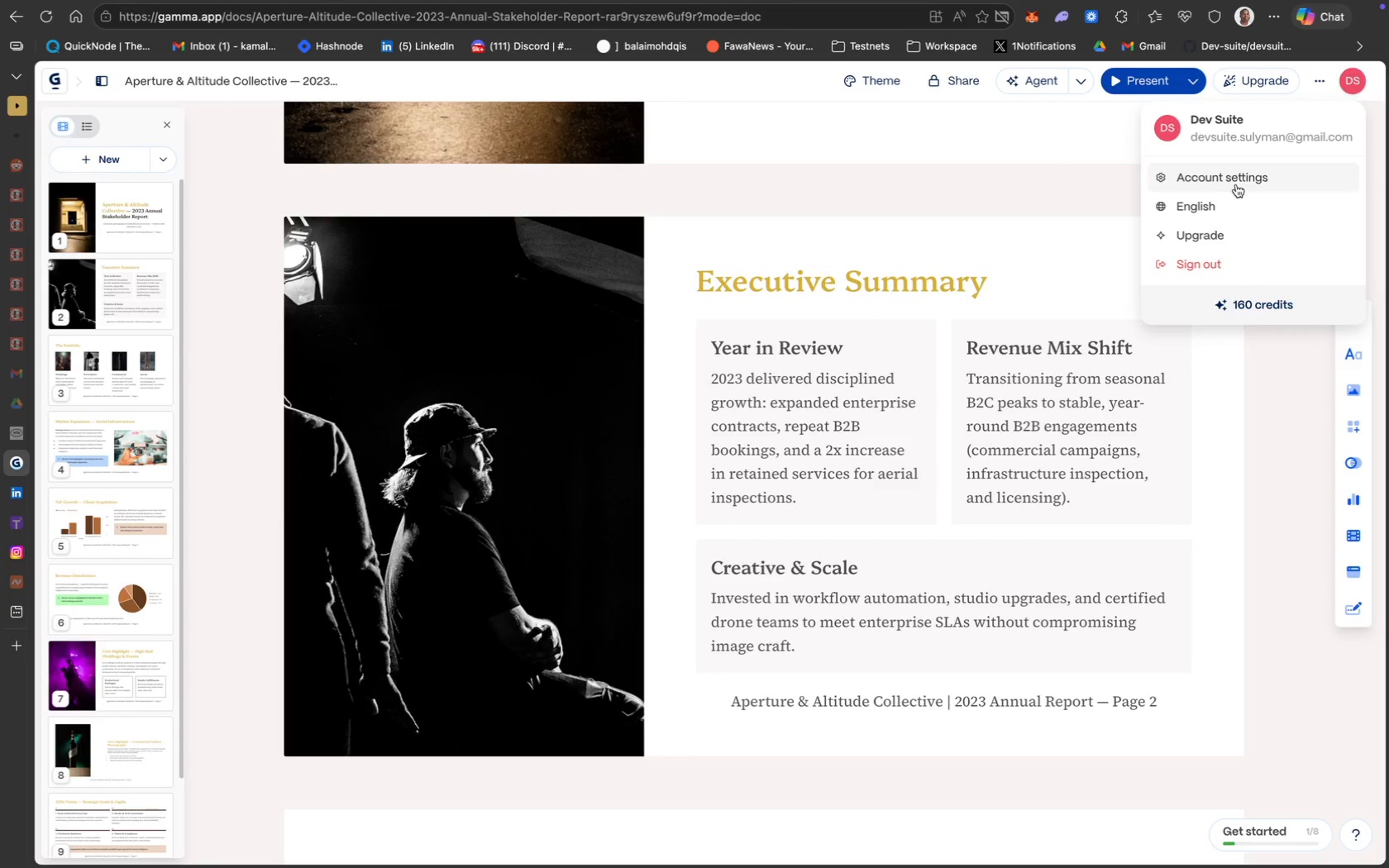 
wait(8.62)
 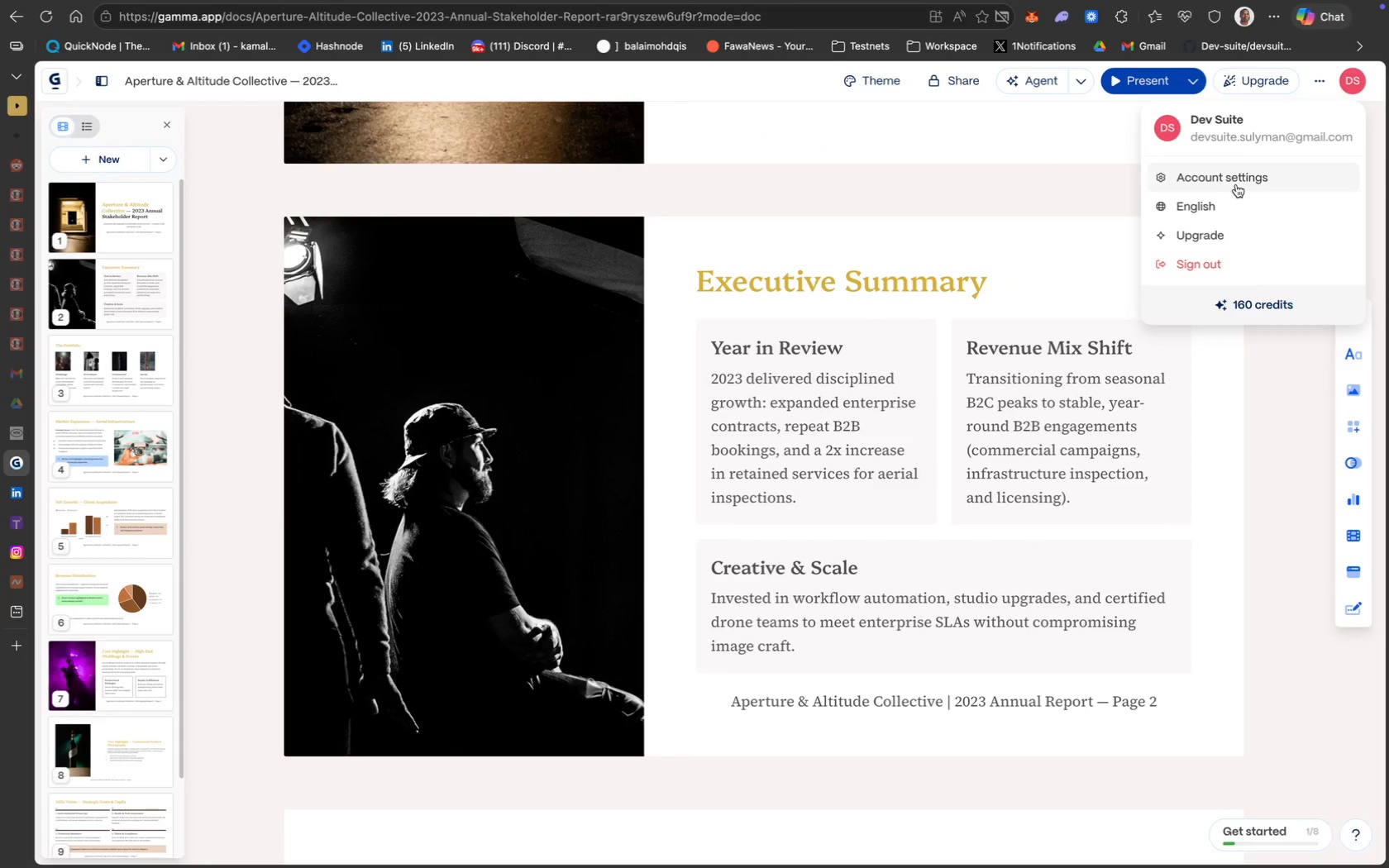 
left_click([1342, 76])
 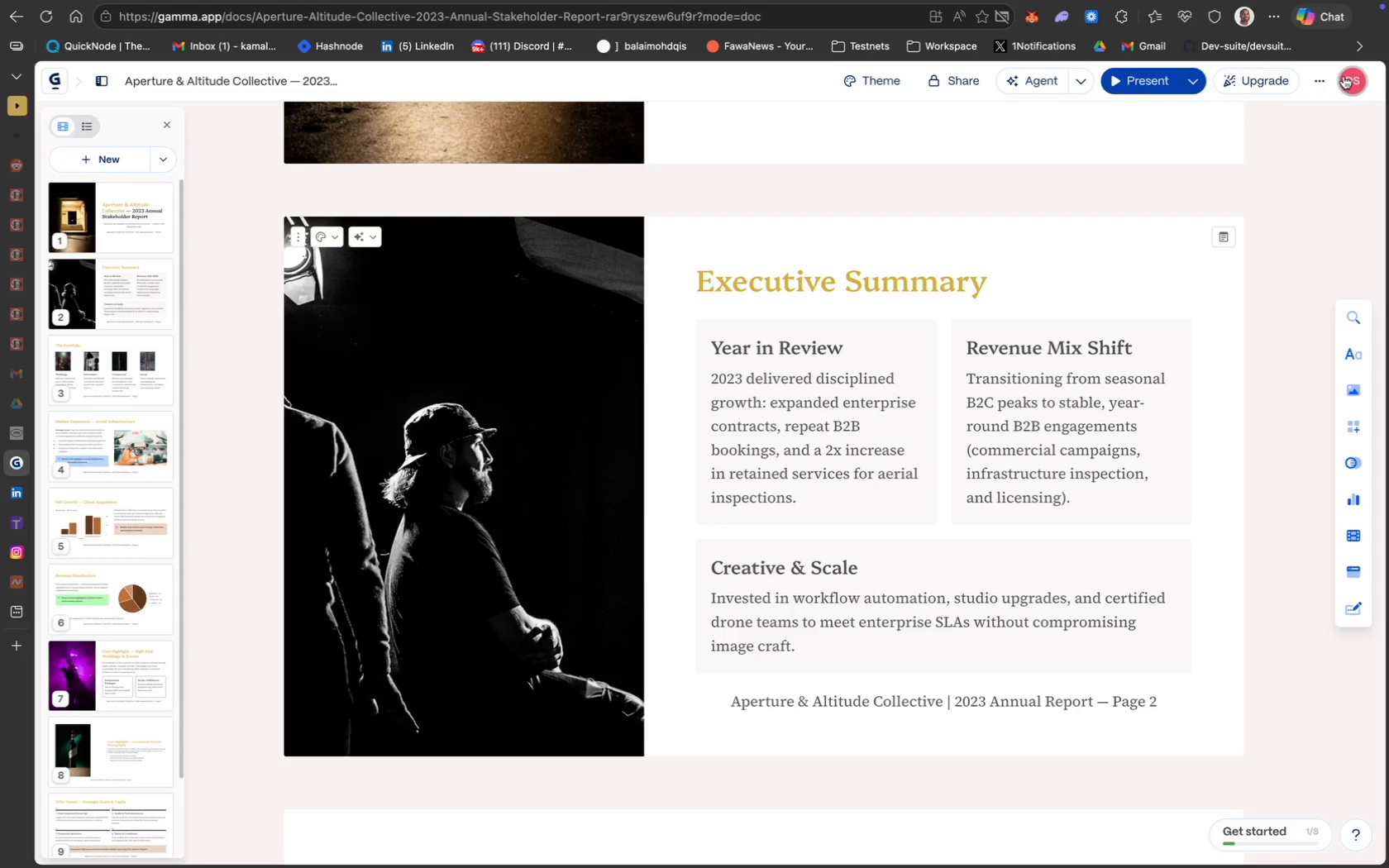 
left_click([1344, 76])
 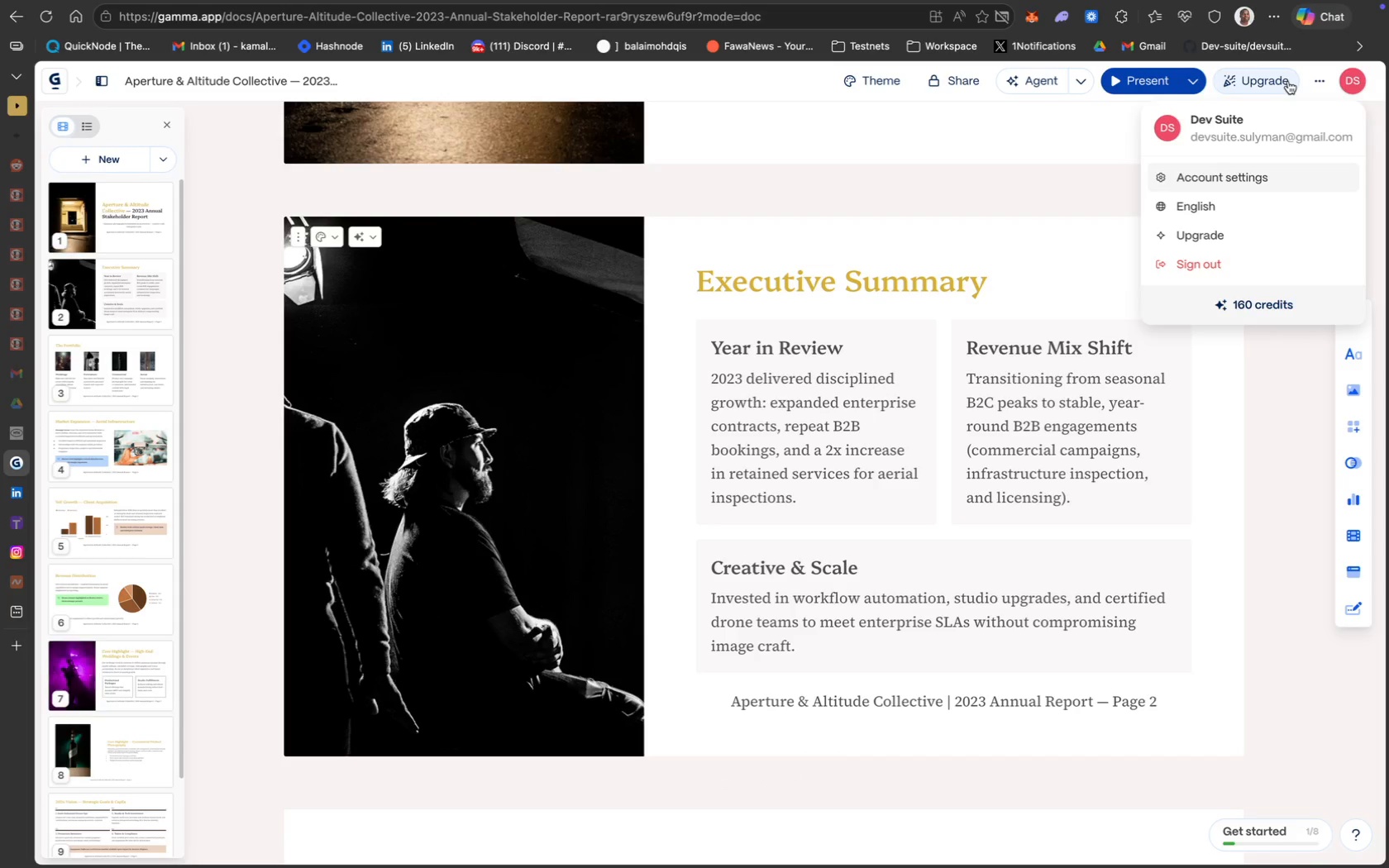 
left_click([1317, 81])
 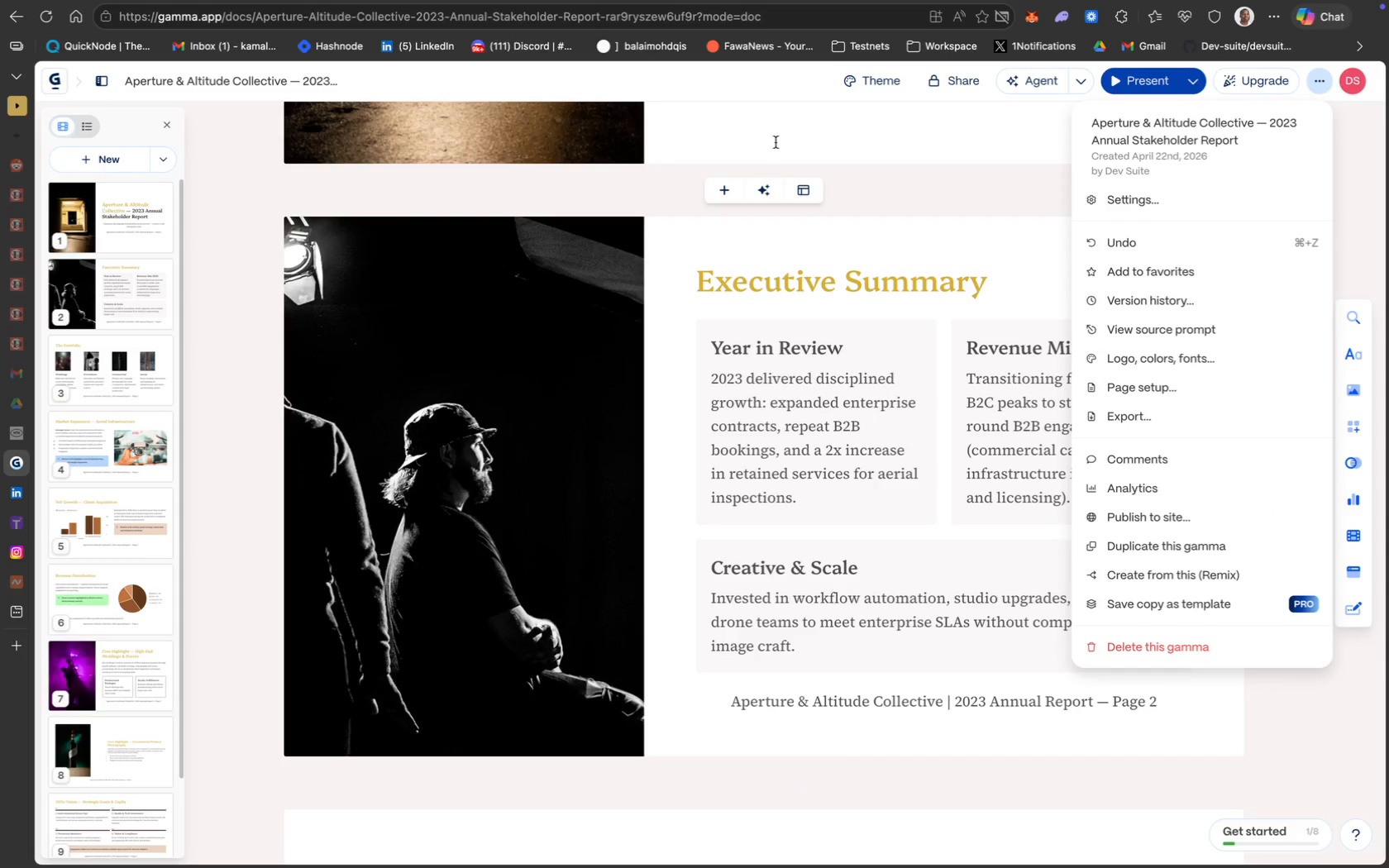 
left_click([31, 79])
 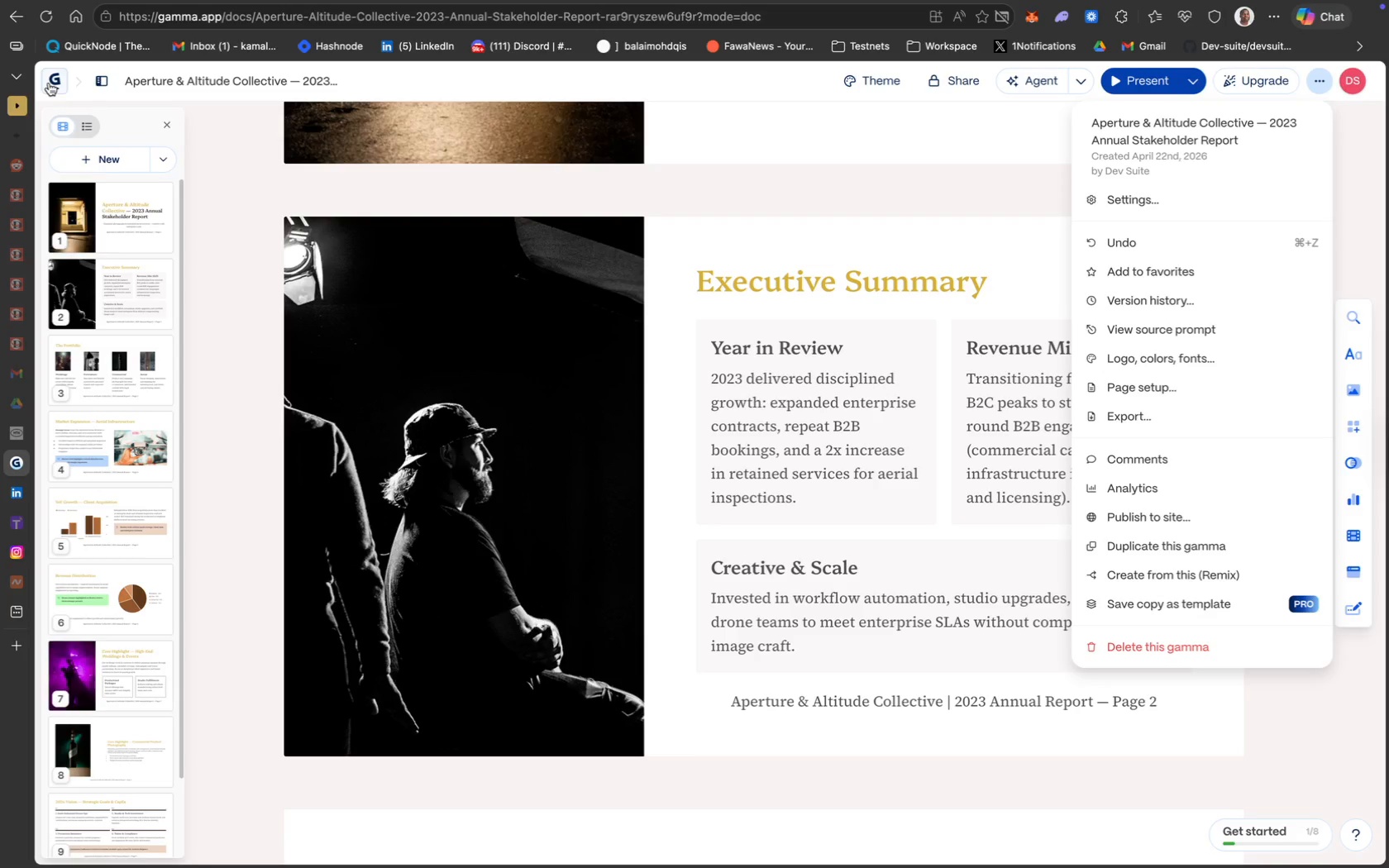 
left_click([50, 83])
 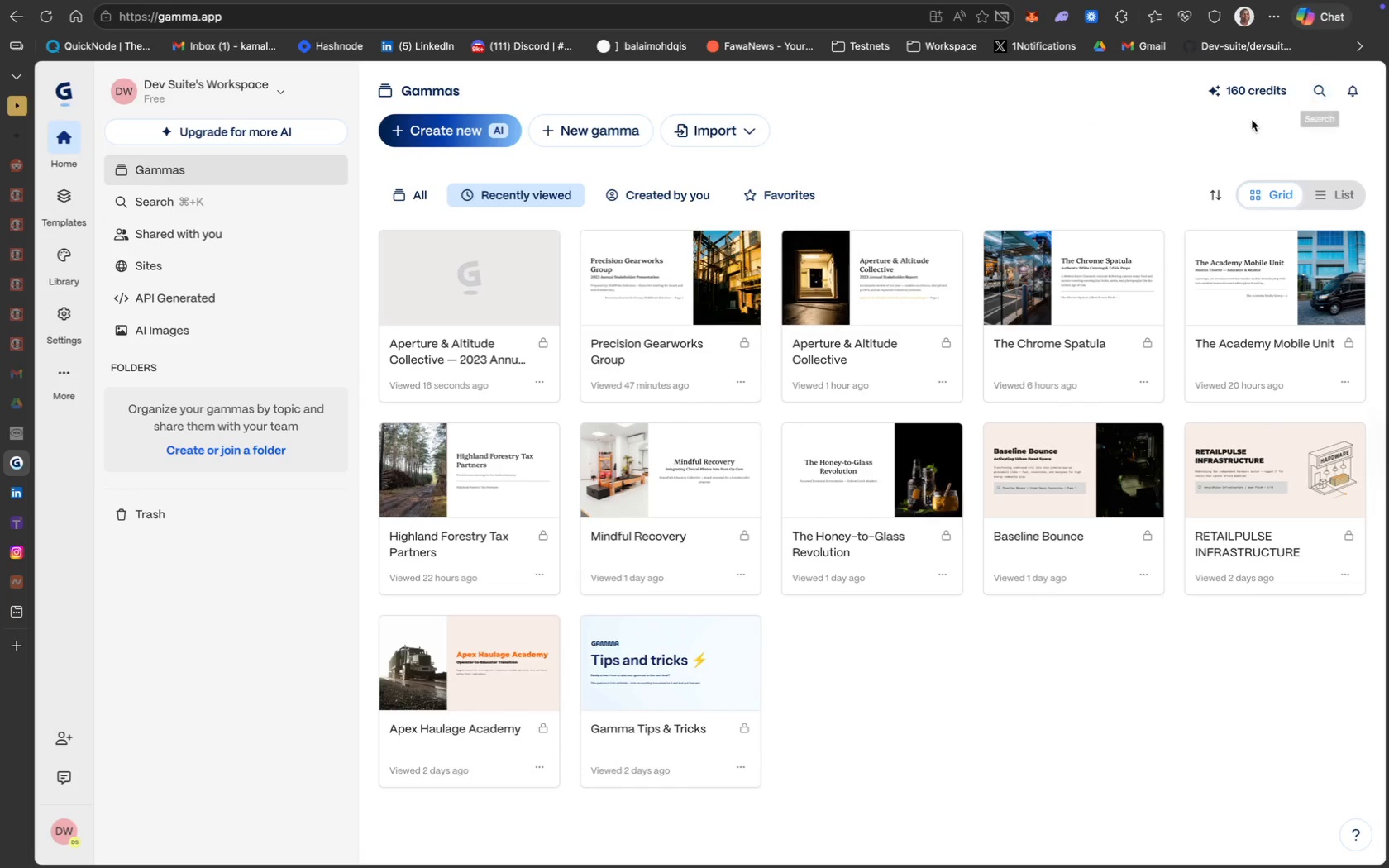 
left_click([1255, 90])
 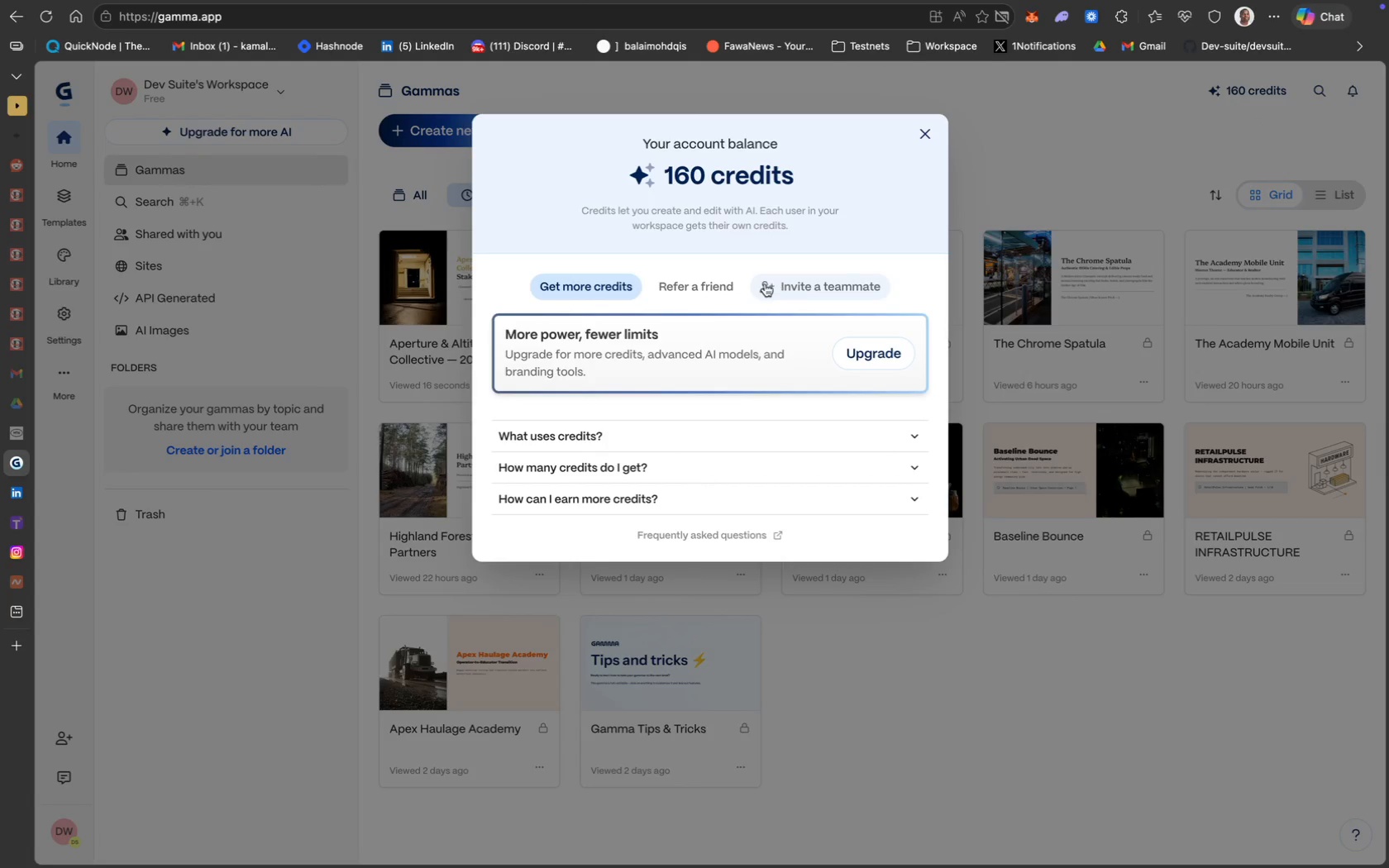 
left_click([825, 282])
 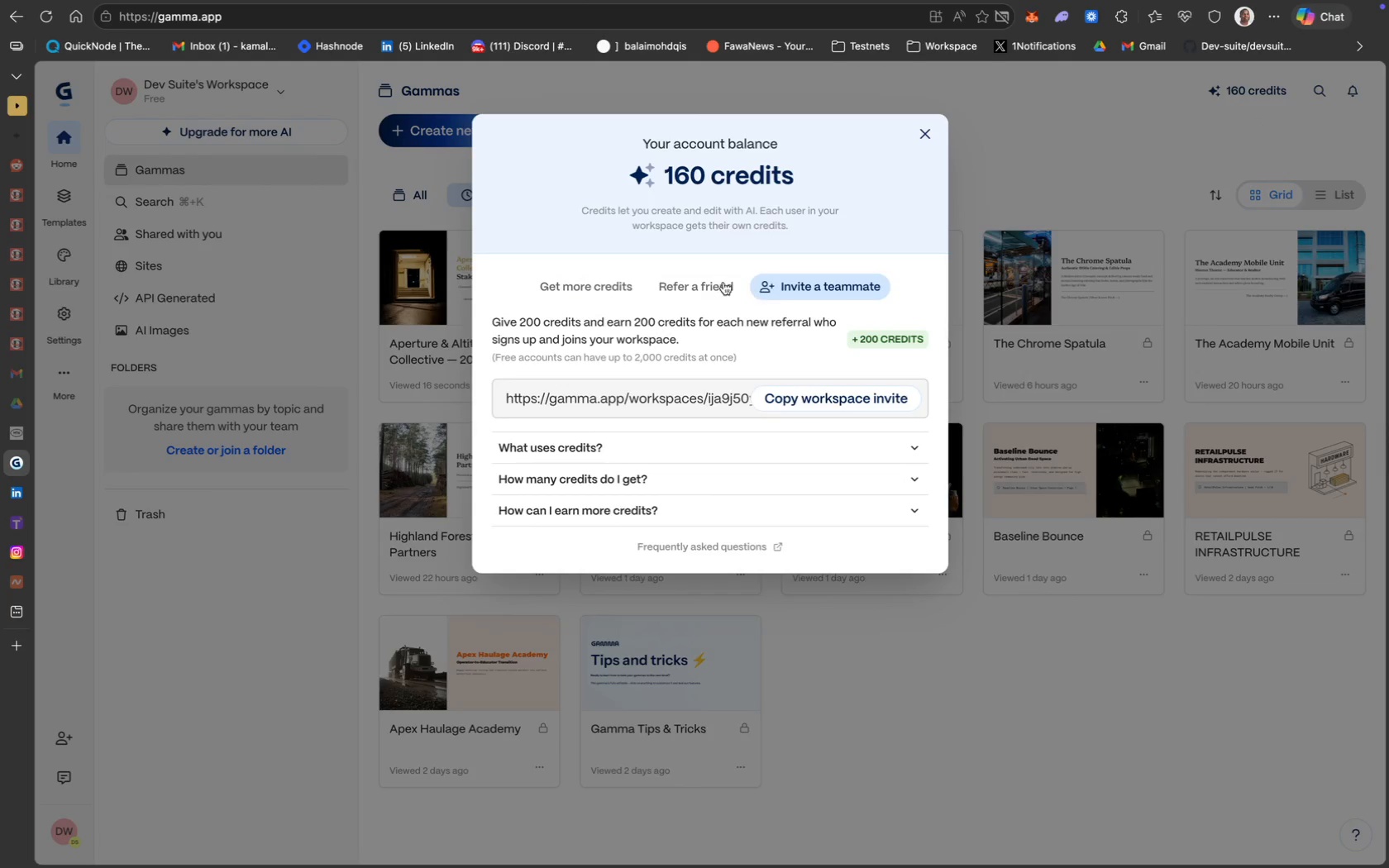 
left_click([716, 282])
 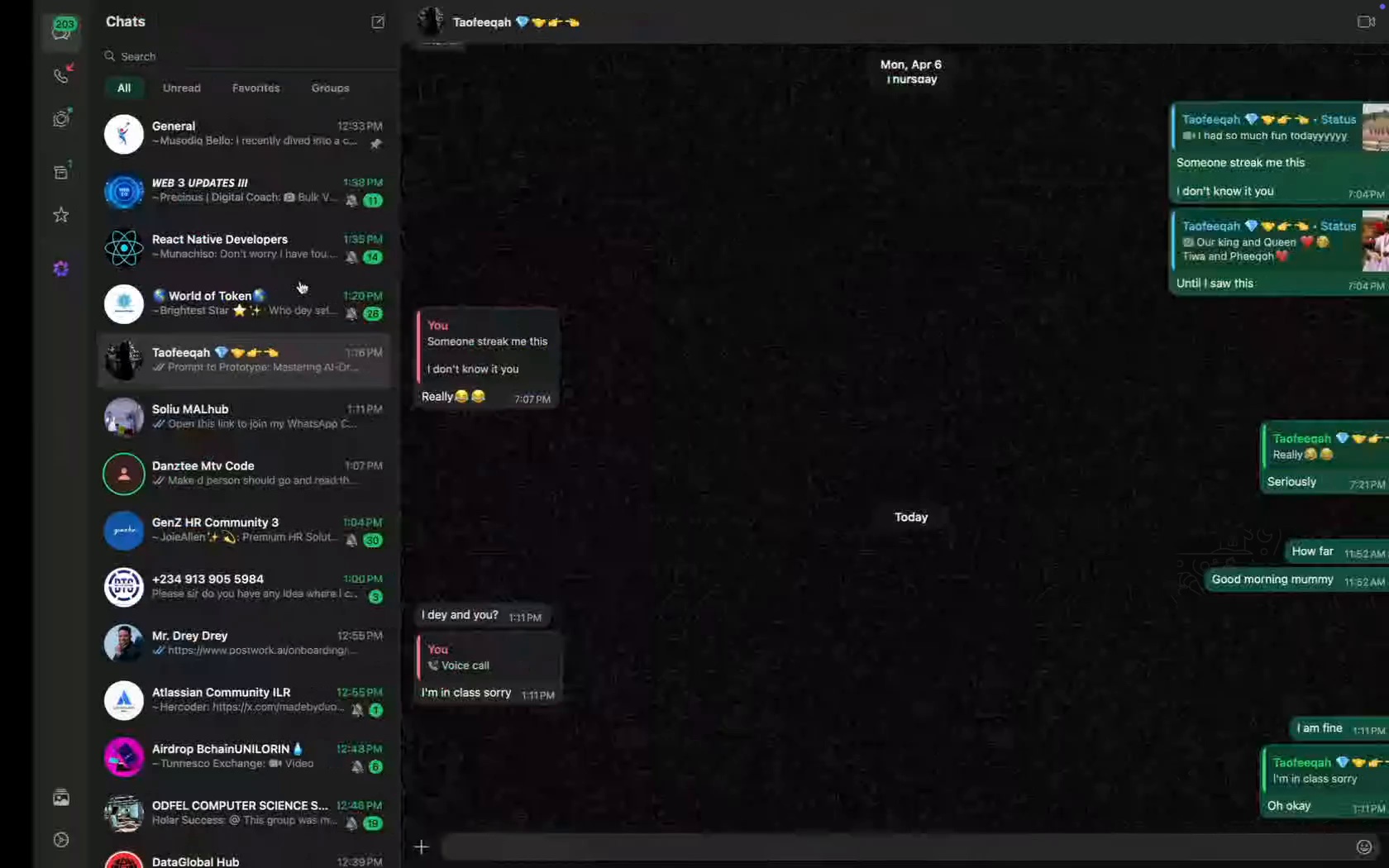 
scroll: coordinate [210, 327], scroll_direction: down, amount: 46.0
 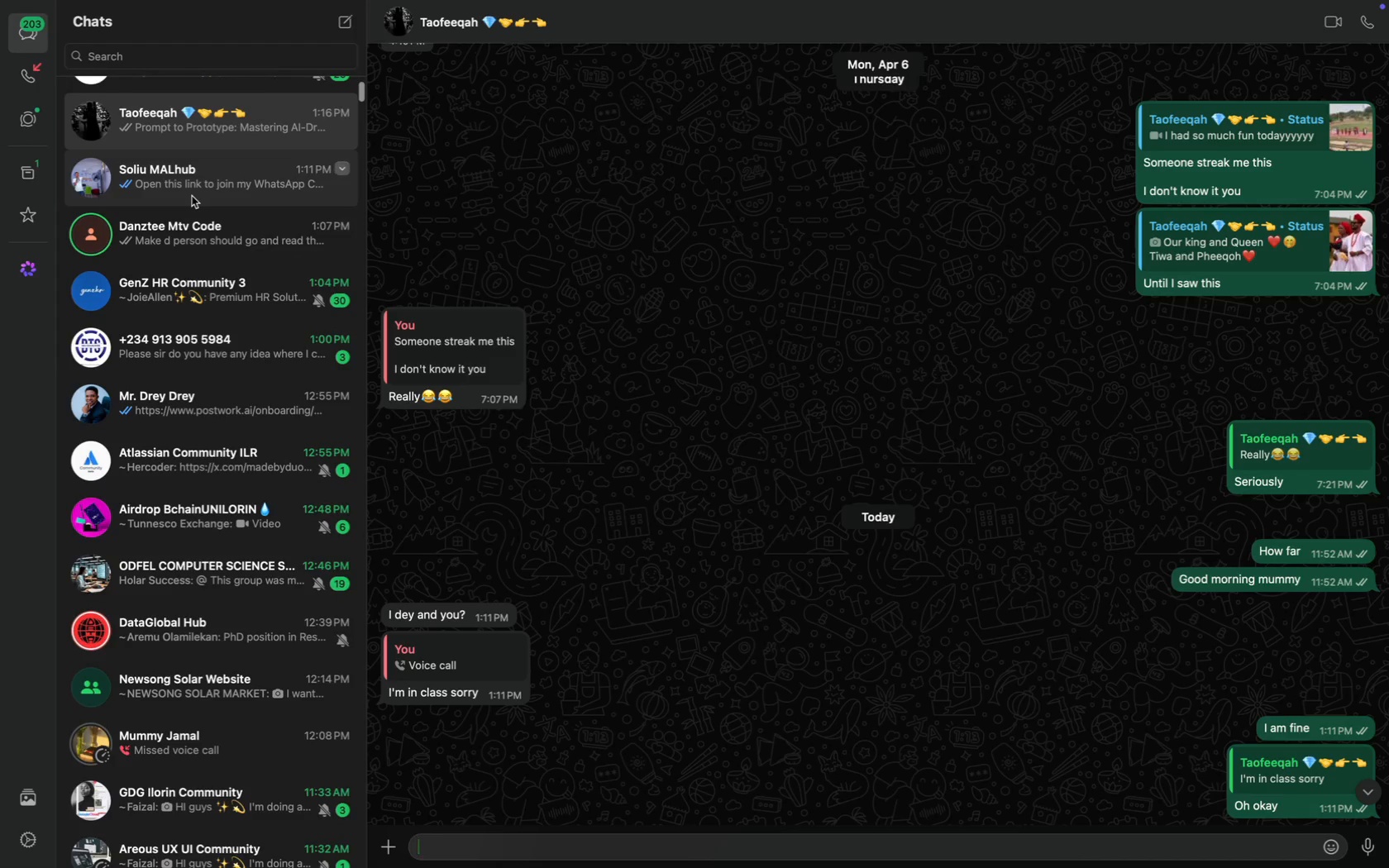 
left_click([192, 195])
 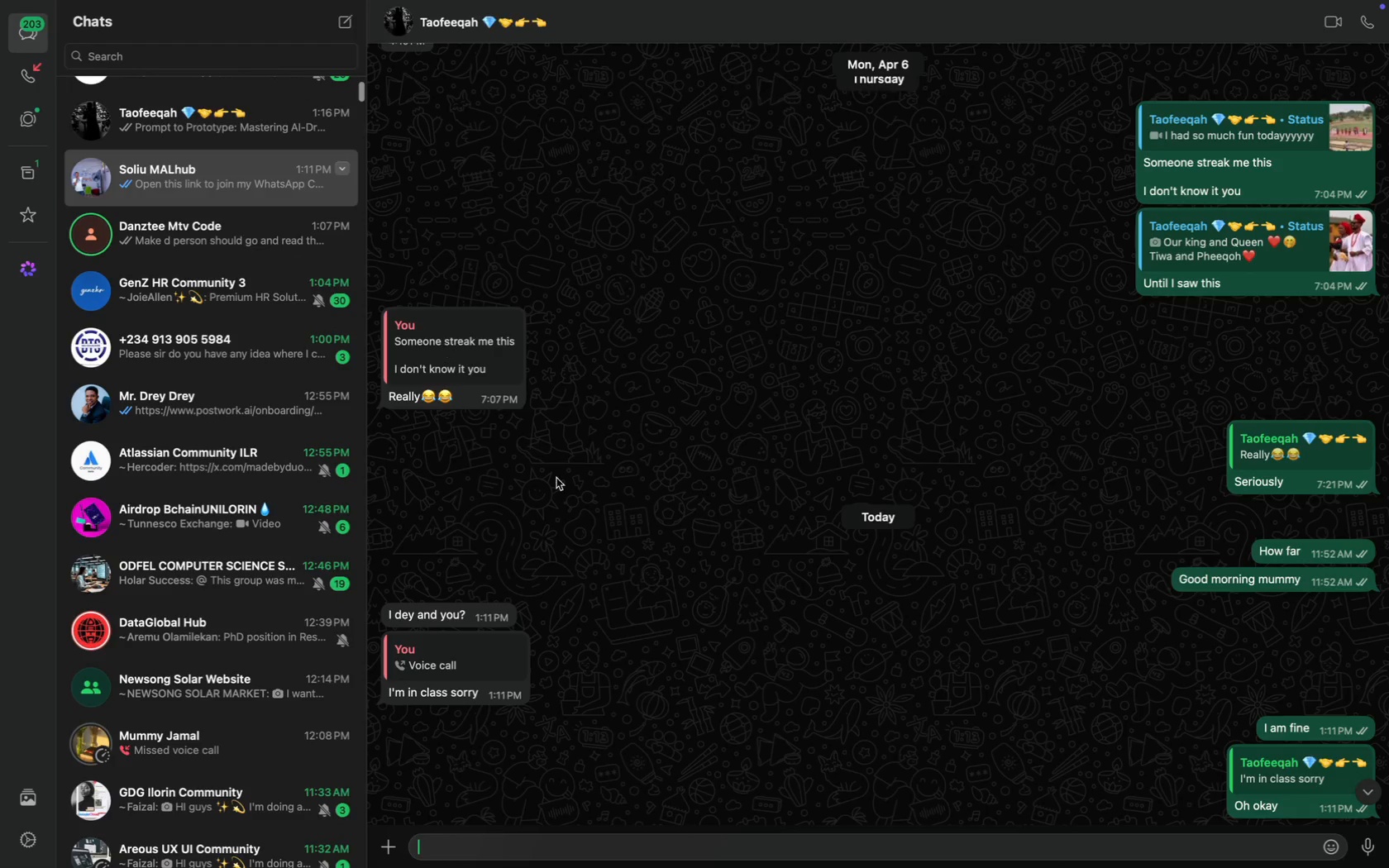 
key(Meta+V)
 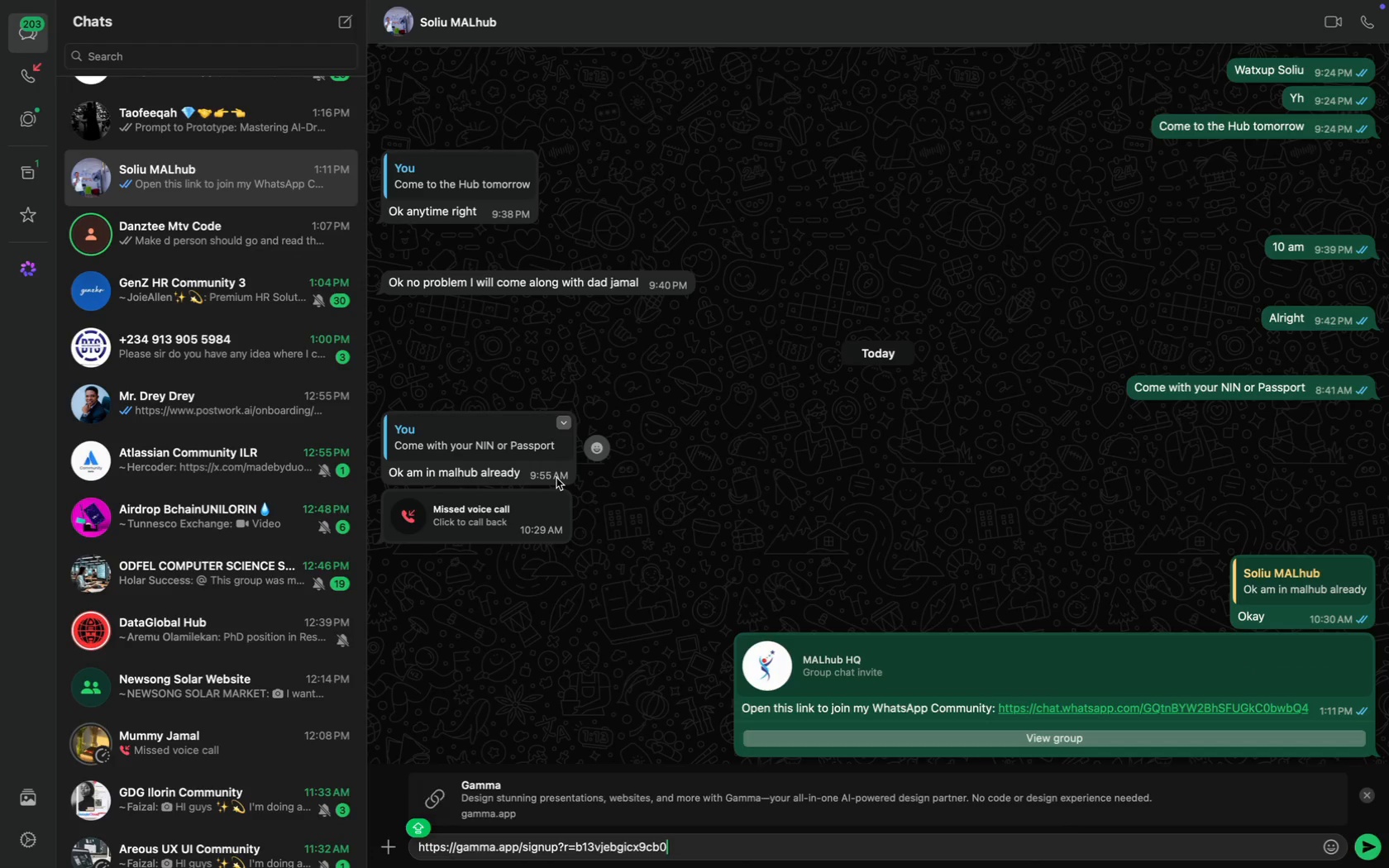 
key(Enter)
 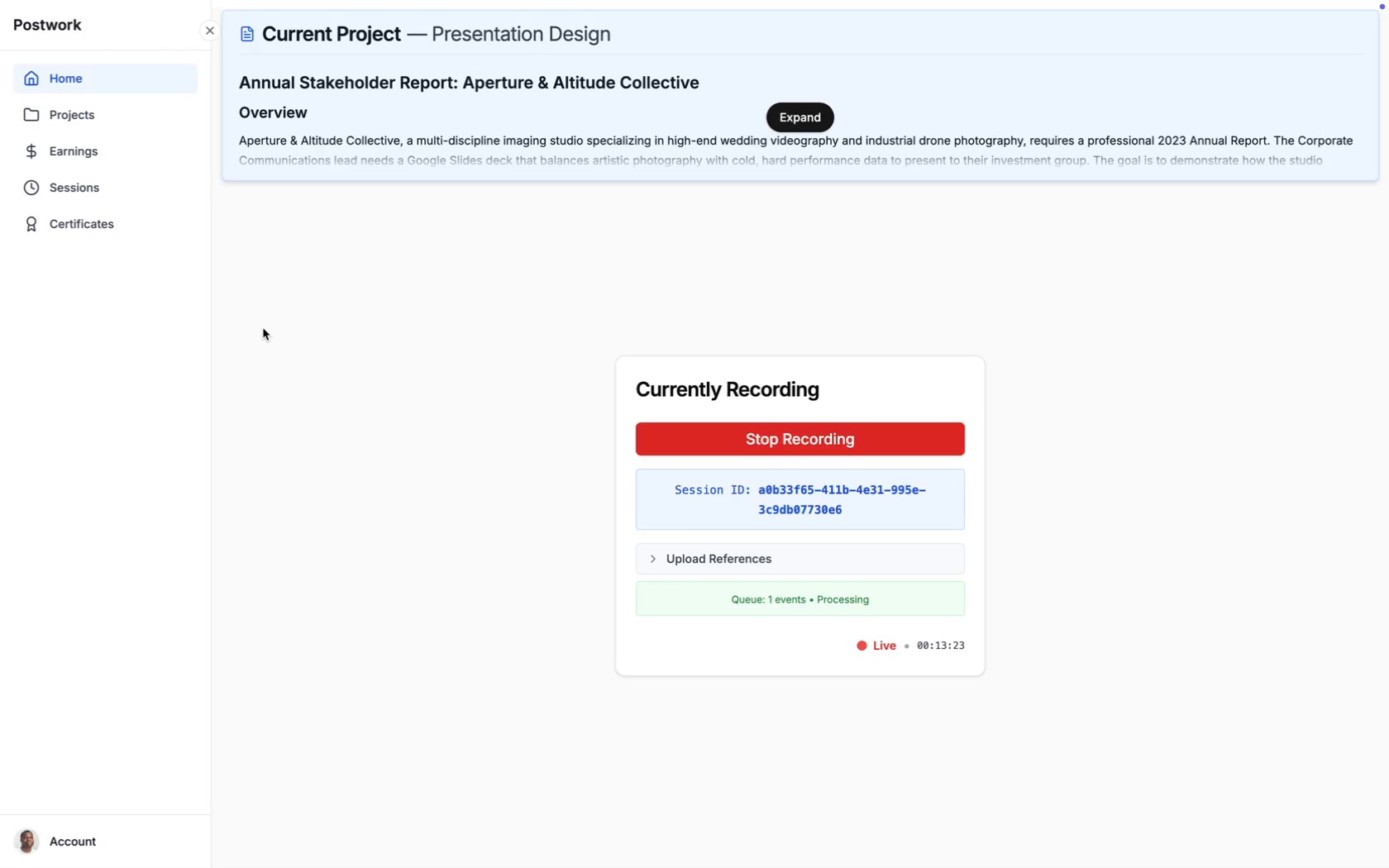 
wait(21.8)
 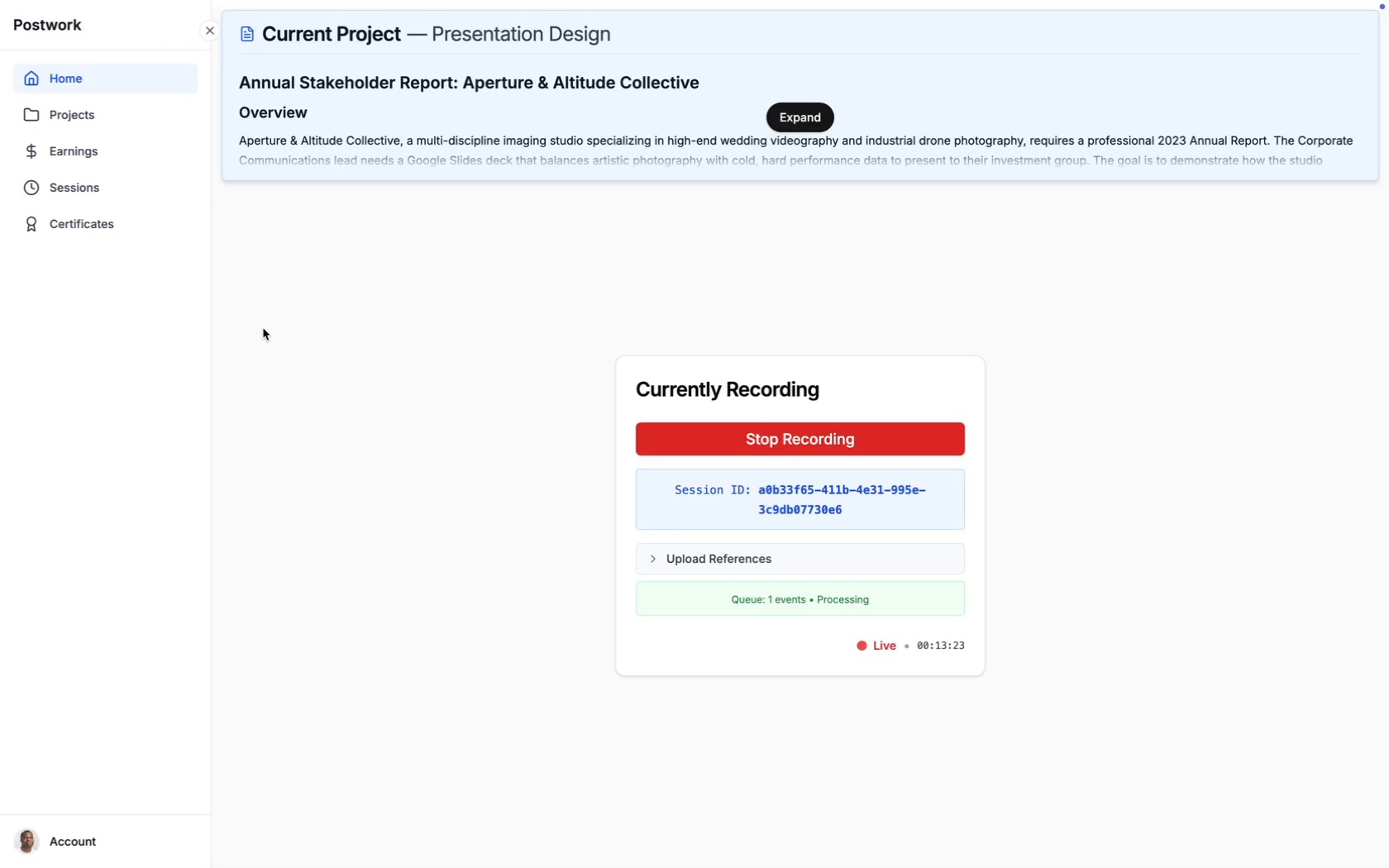 
scroll: coordinate [446, 267], scroll_direction: up, amount: 140.0
 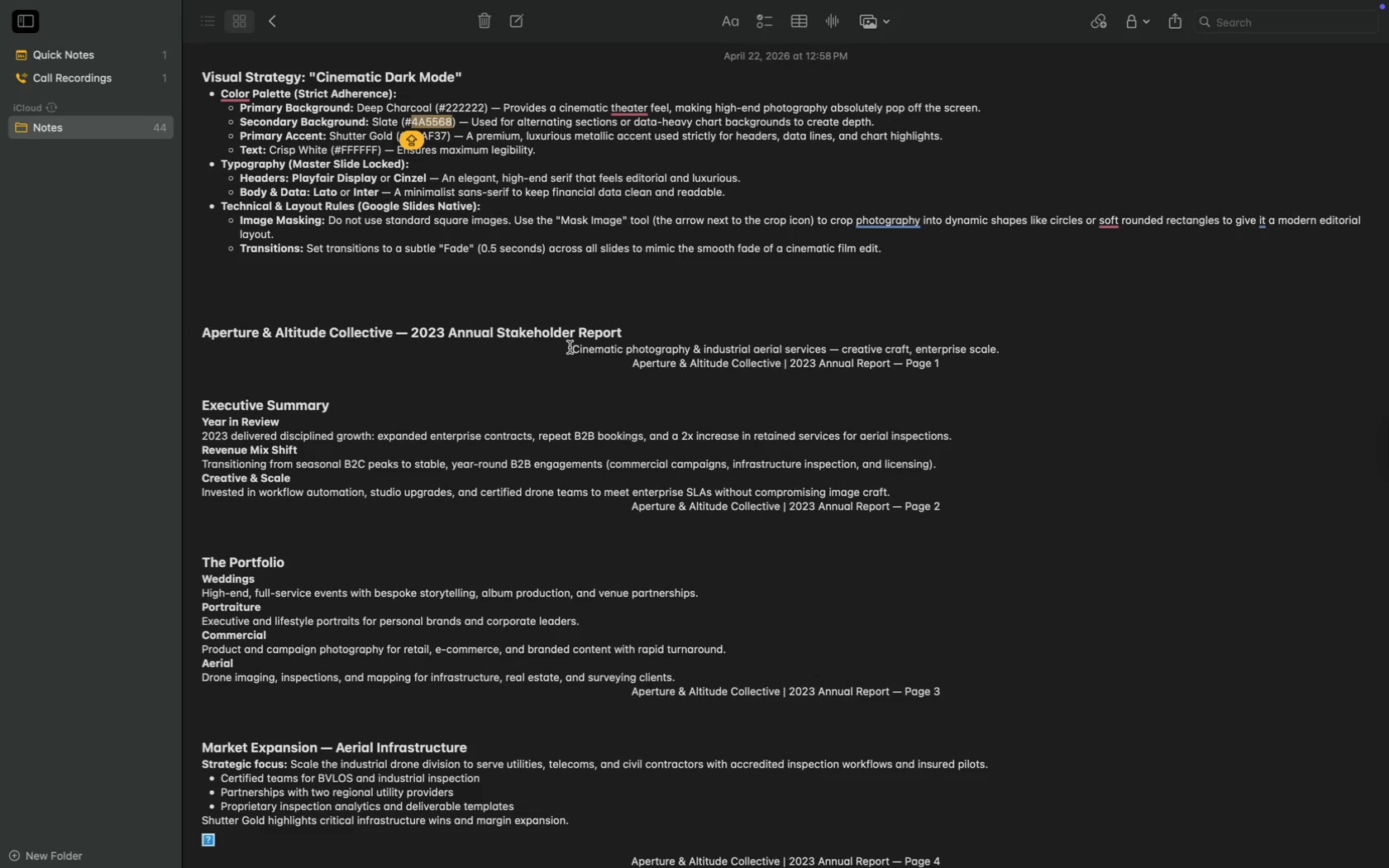 
wait(8.3)
 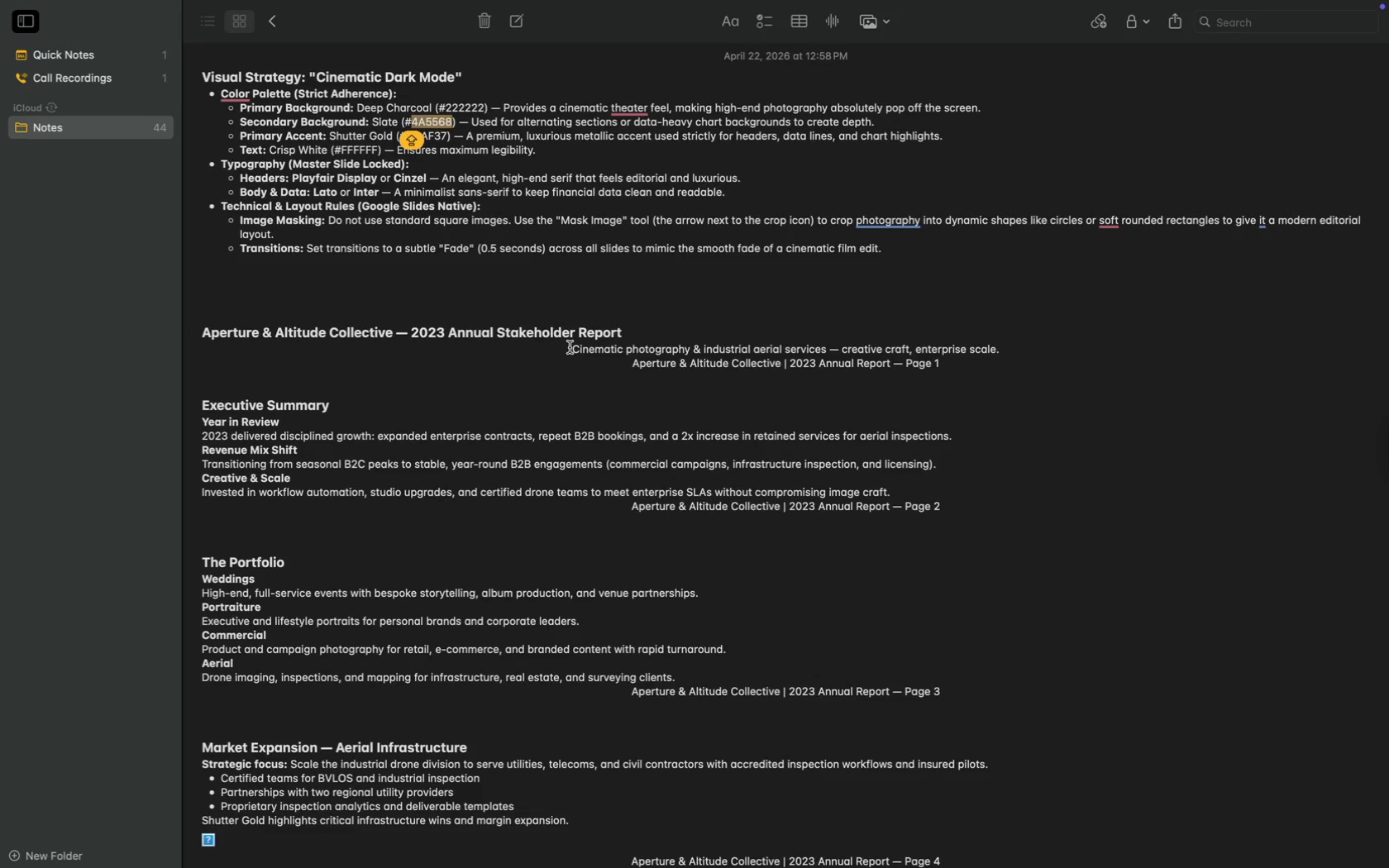 
left_click_drag(start_coordinate=[572, 347], to_coordinate=[1016, 346])
 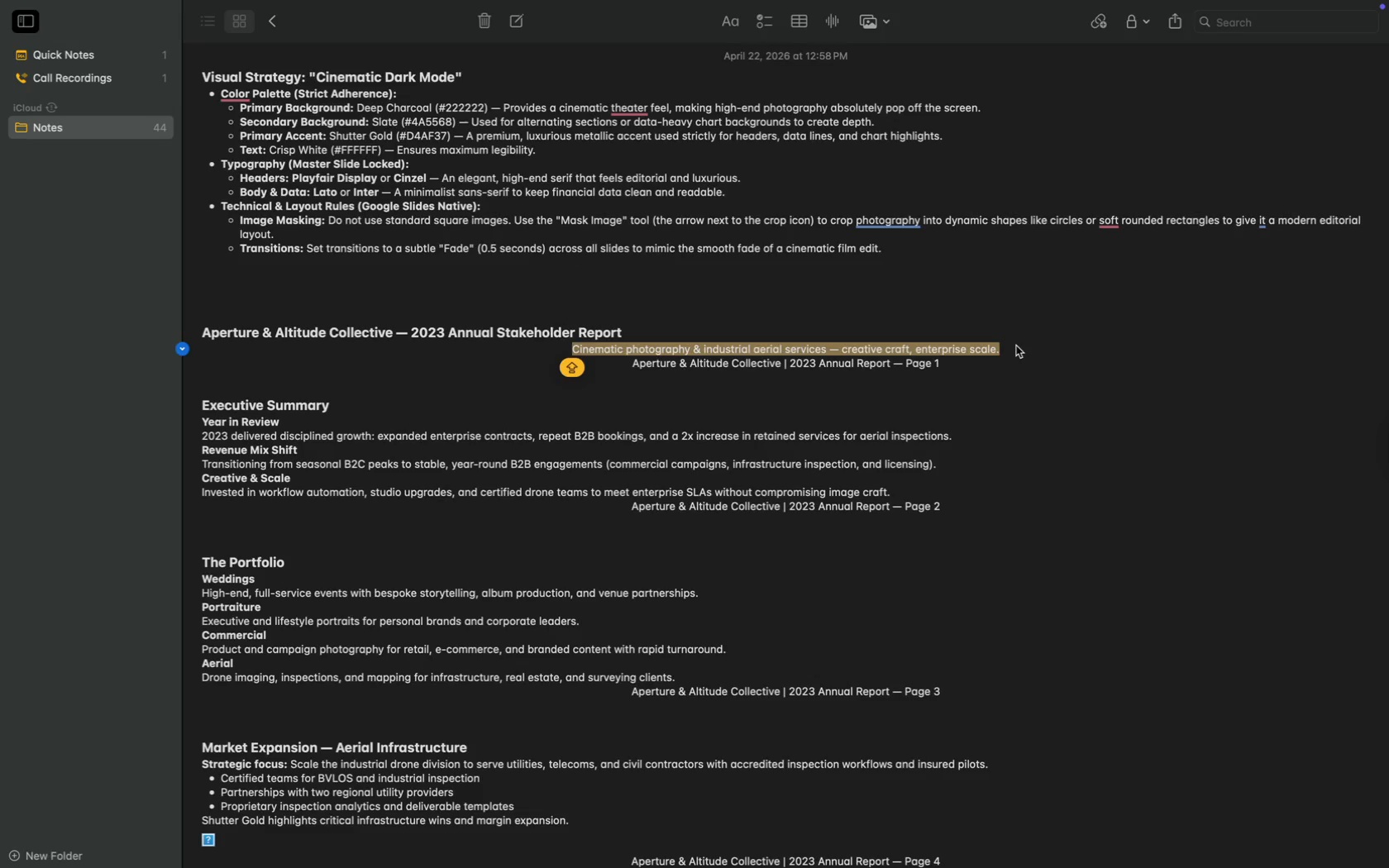 
key(Meta+C)
 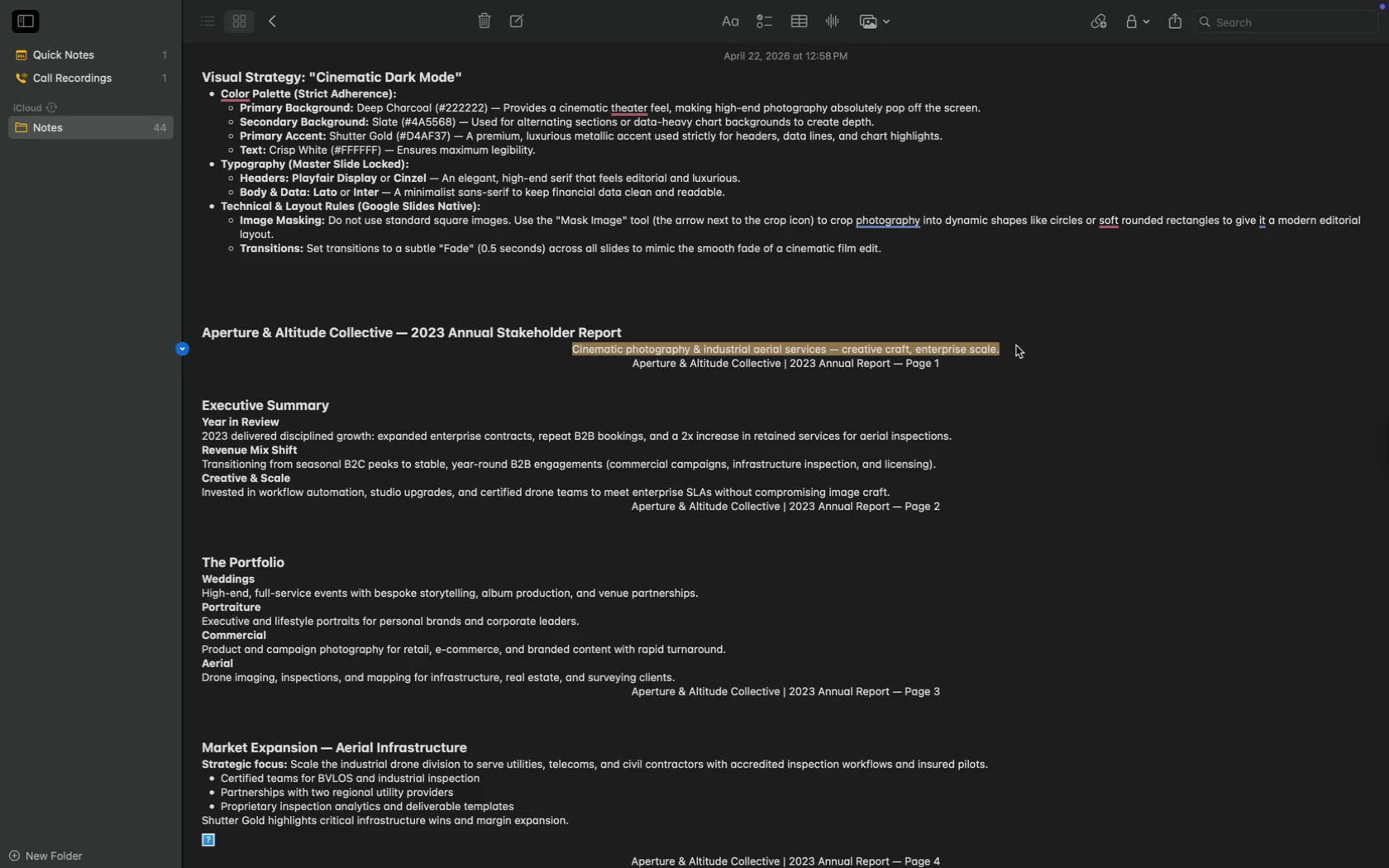 
key(Meta+C)
 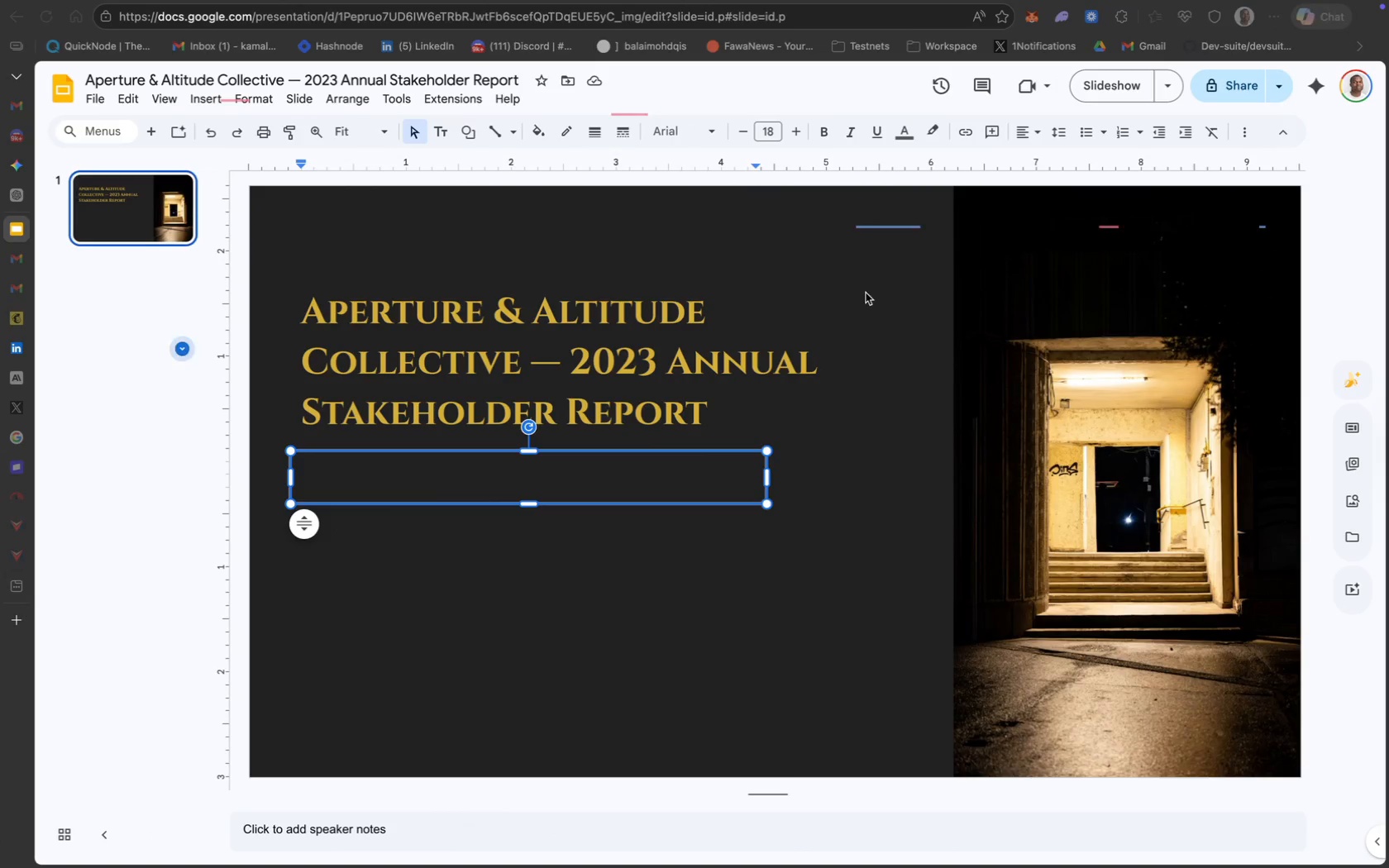 
key(Meta+CommandLeft)
 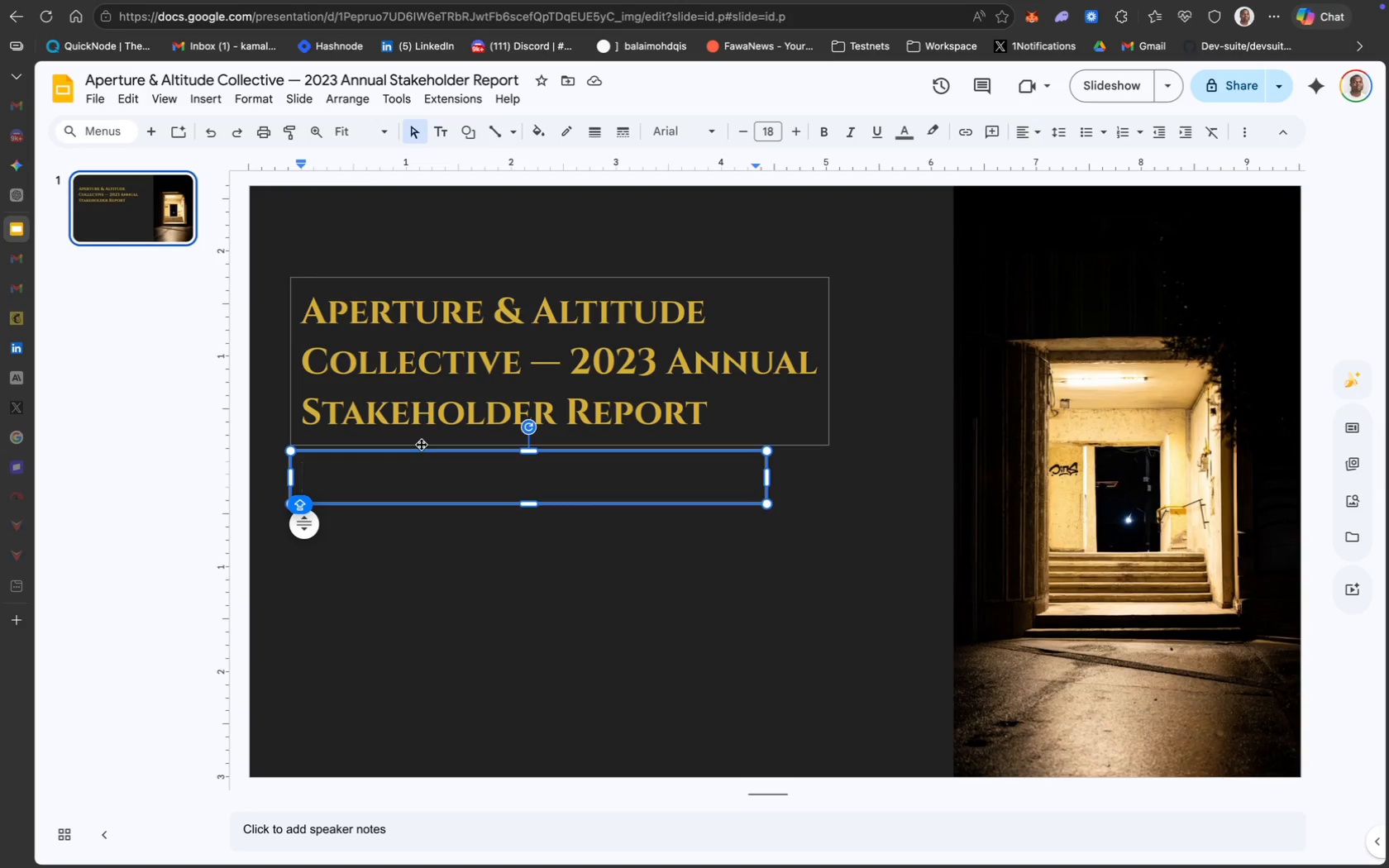 
key(Meta+V)
 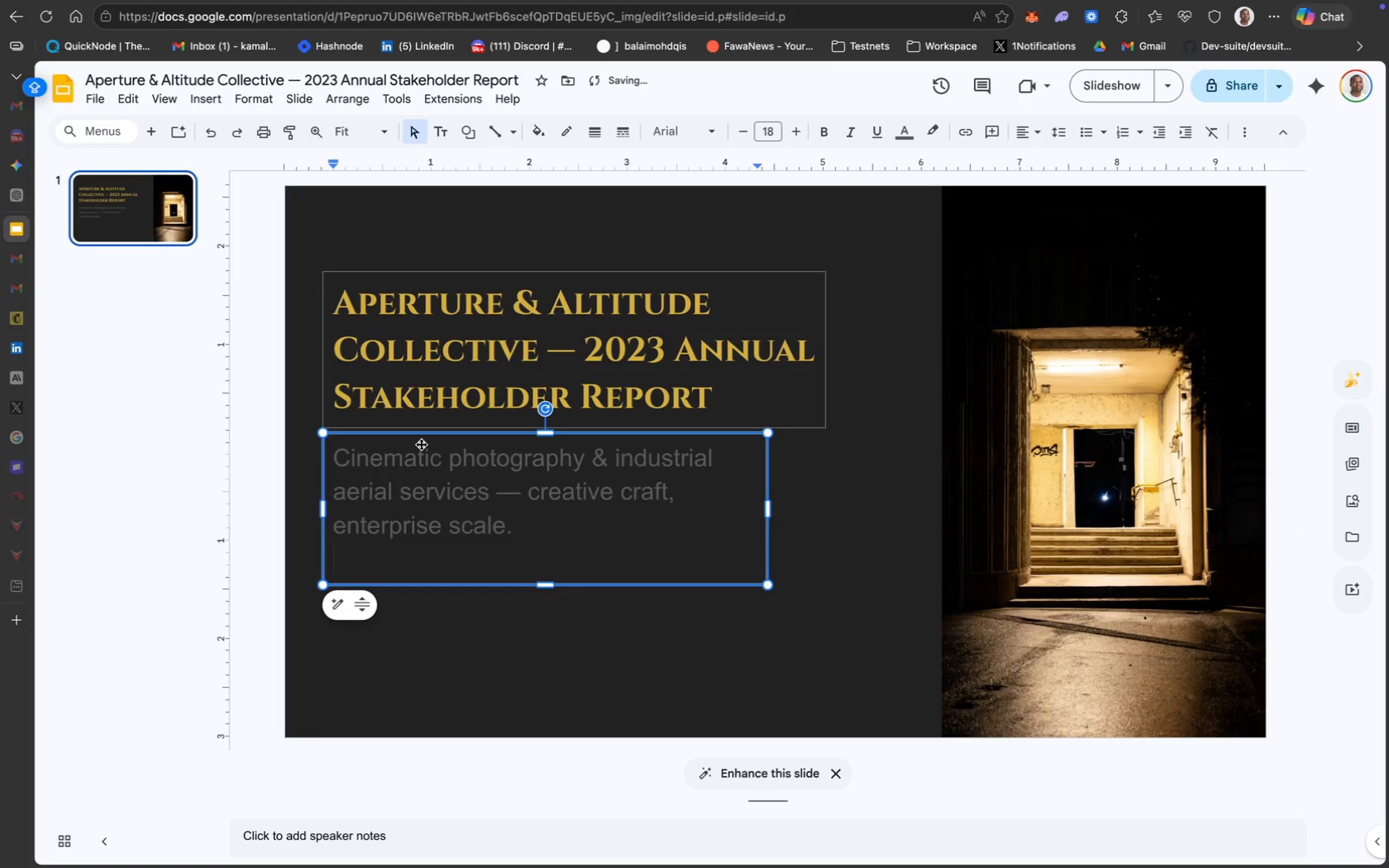 
key(Backspace)
 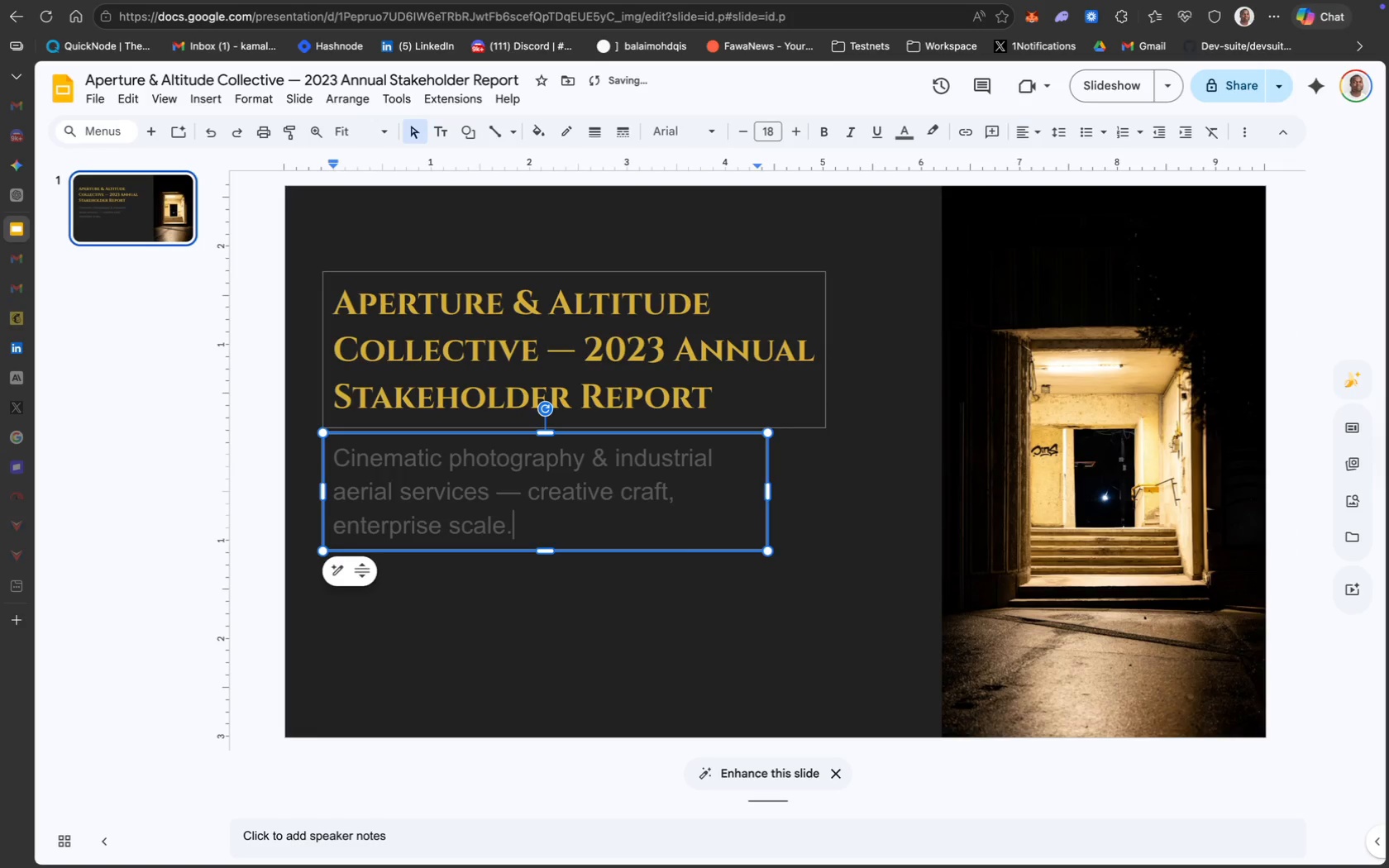 
key(Meta+A)
 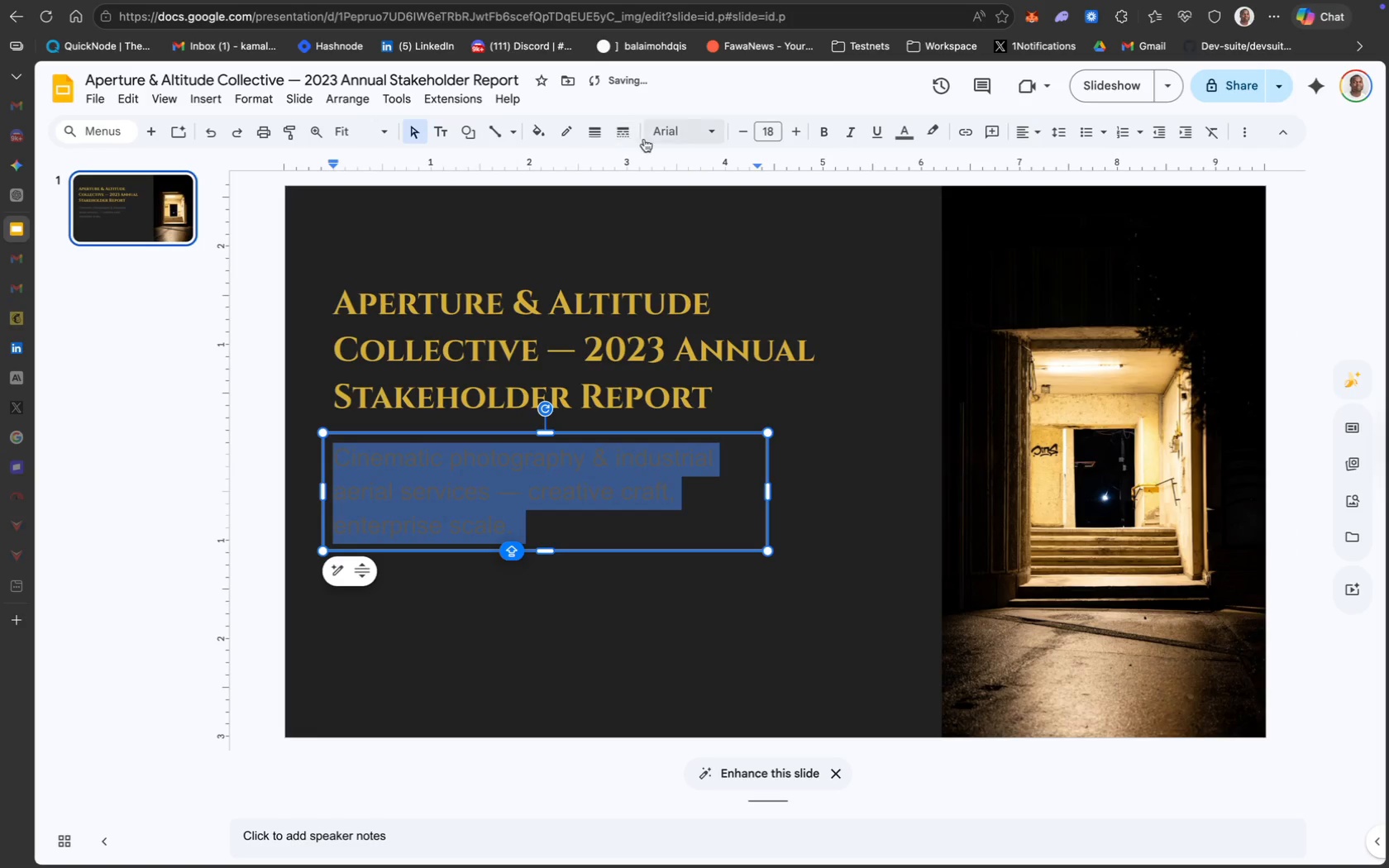 
left_click([684, 133])
 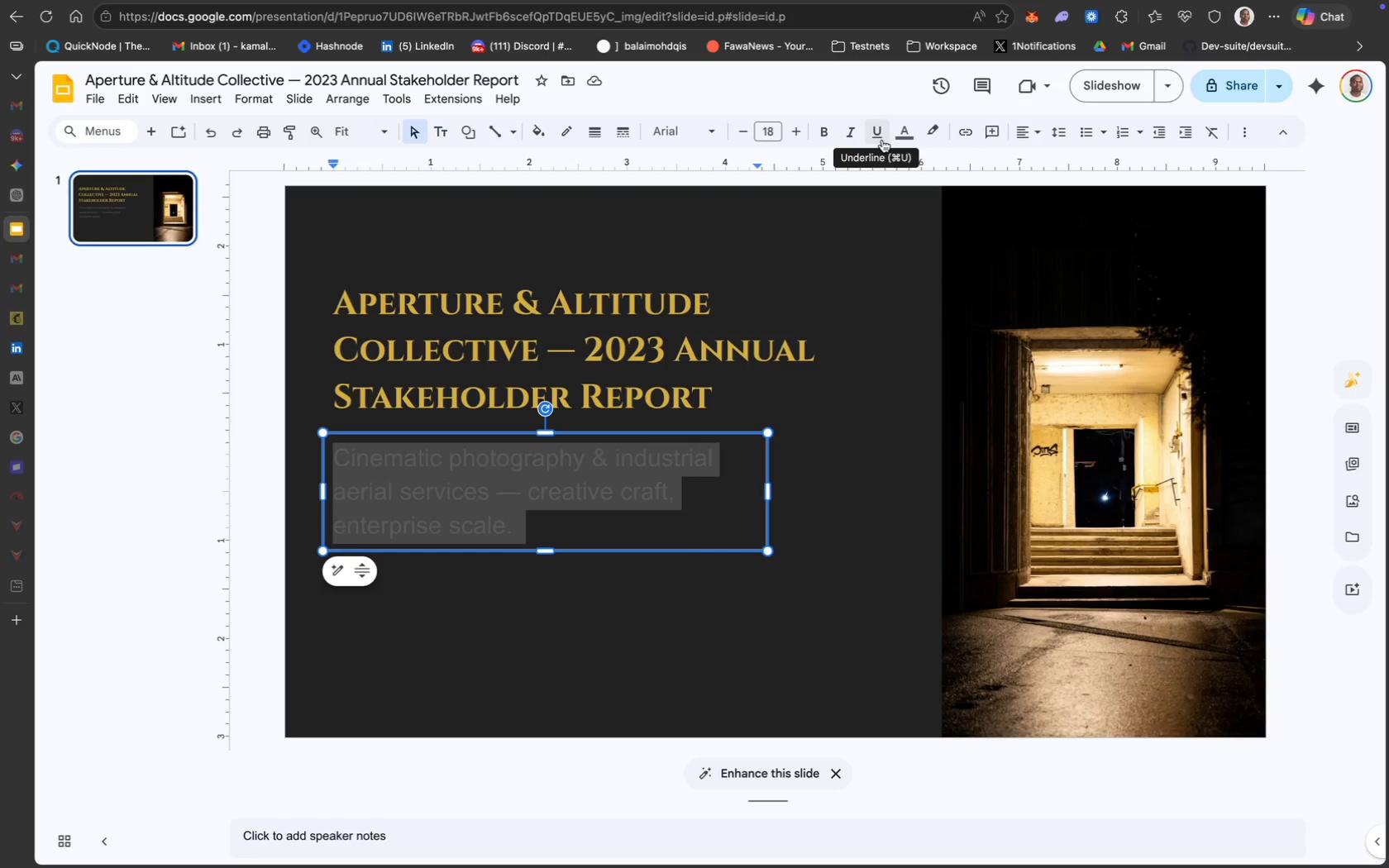 
wait(24.92)
 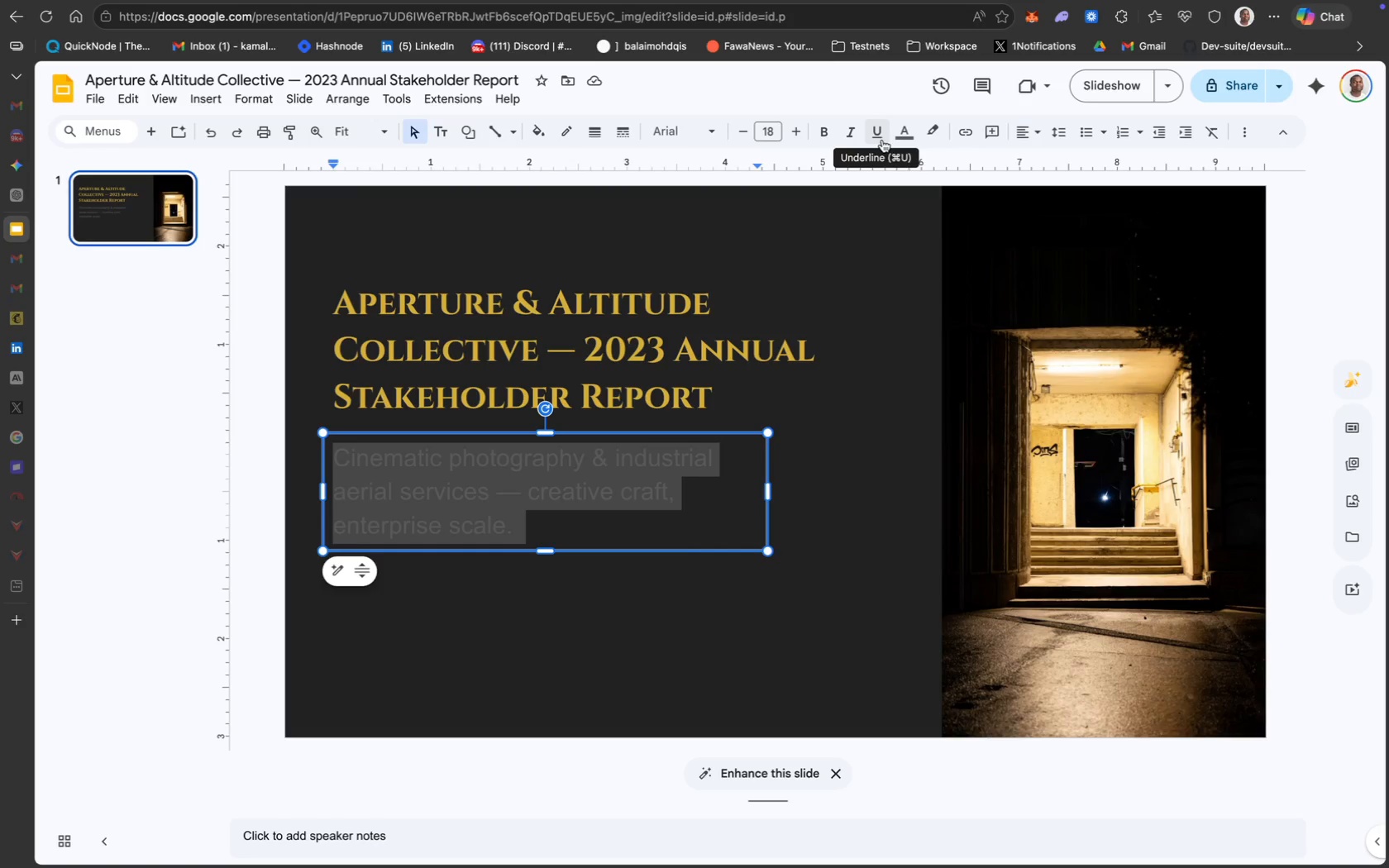 
left_click([709, 131])
 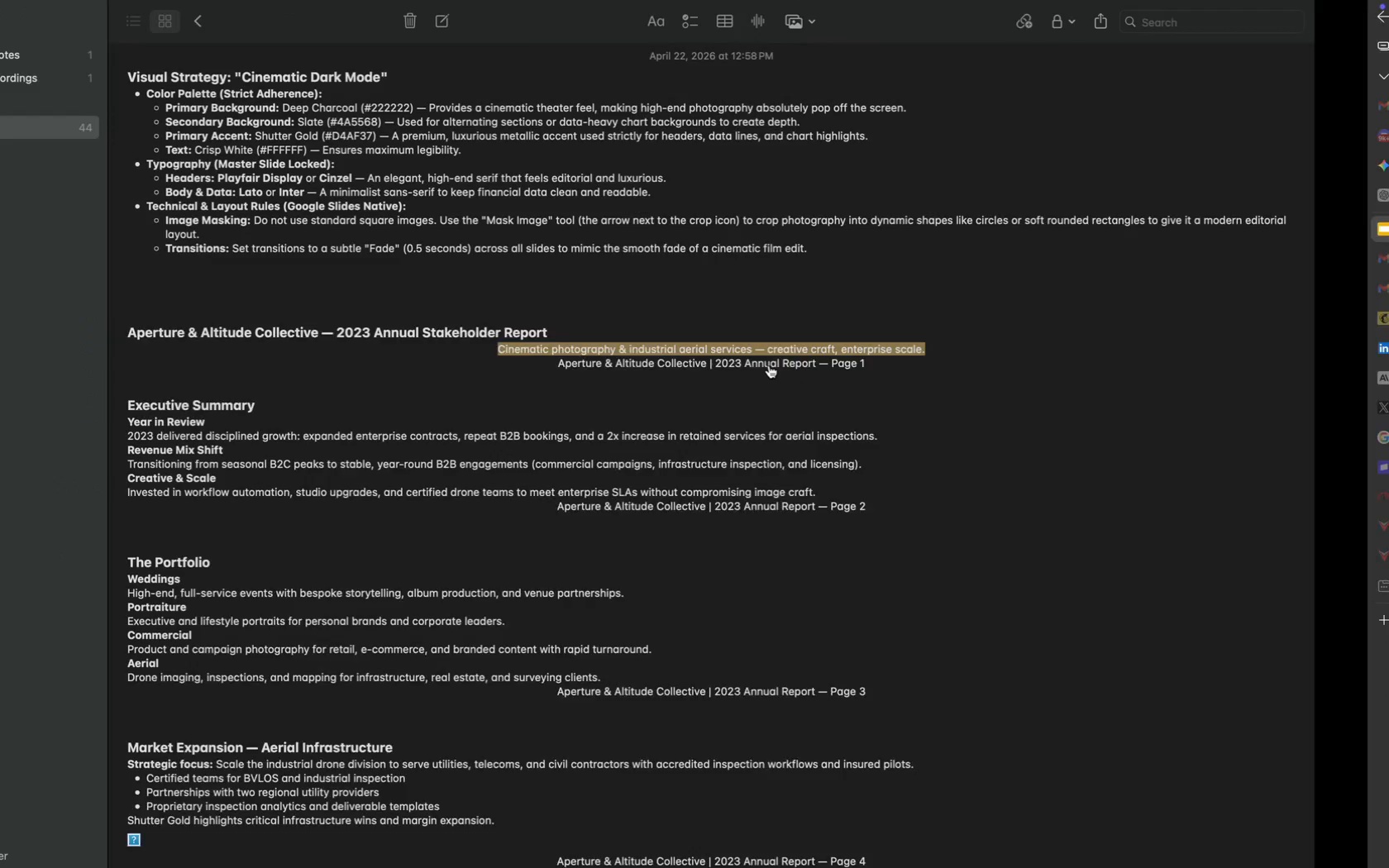 
wait(8.7)
 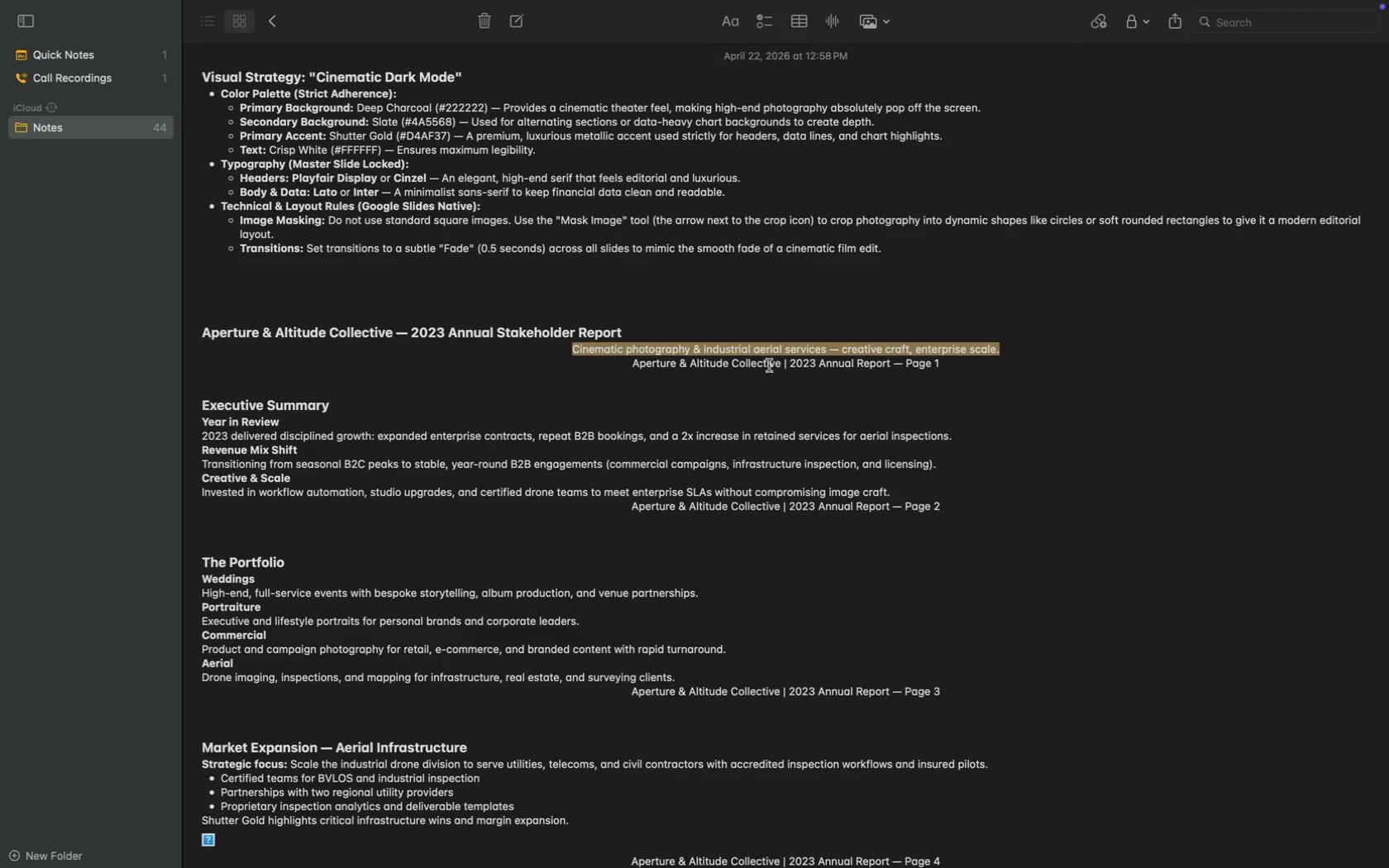 
key(Meta+C)
 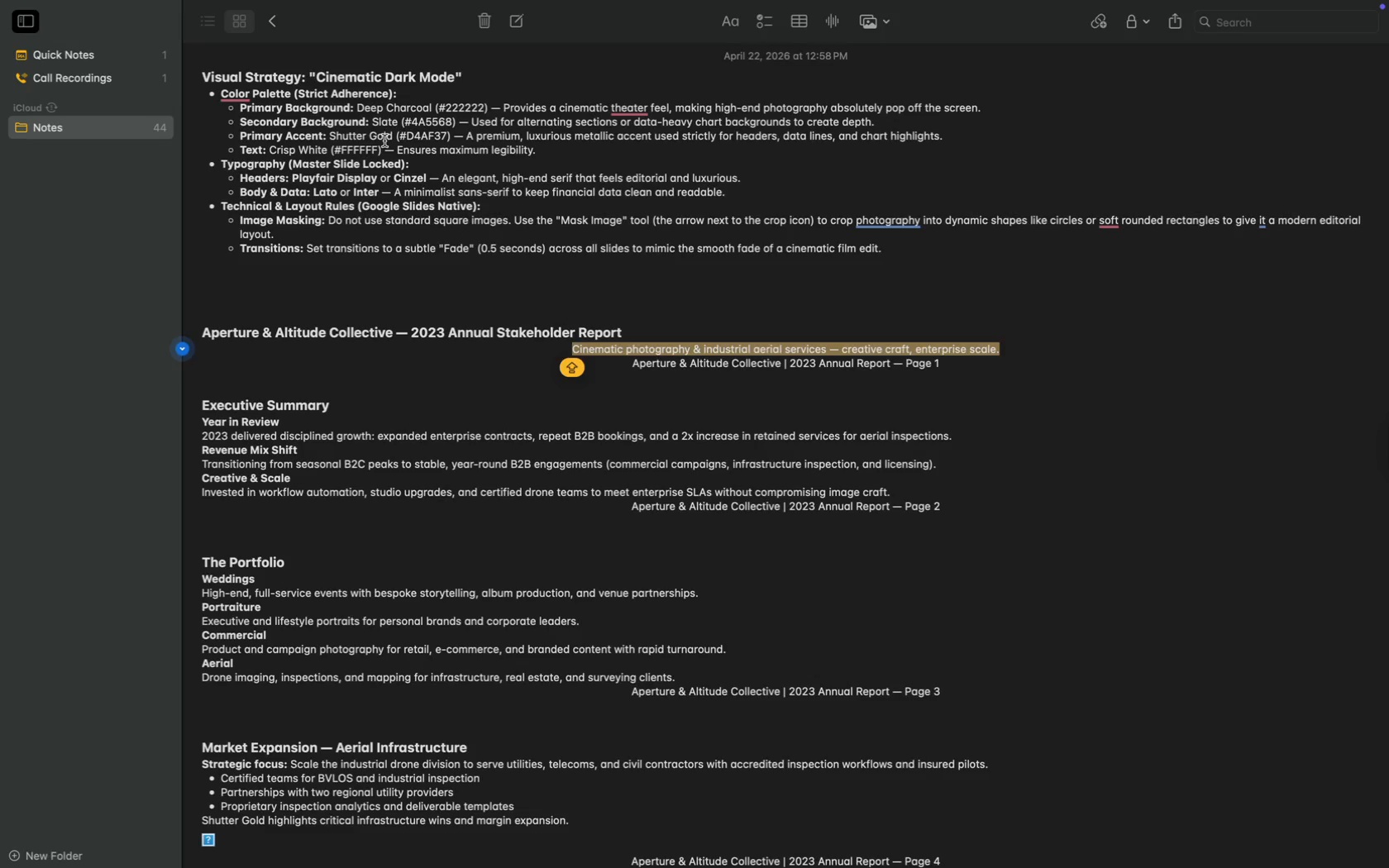 
wait(15.89)
 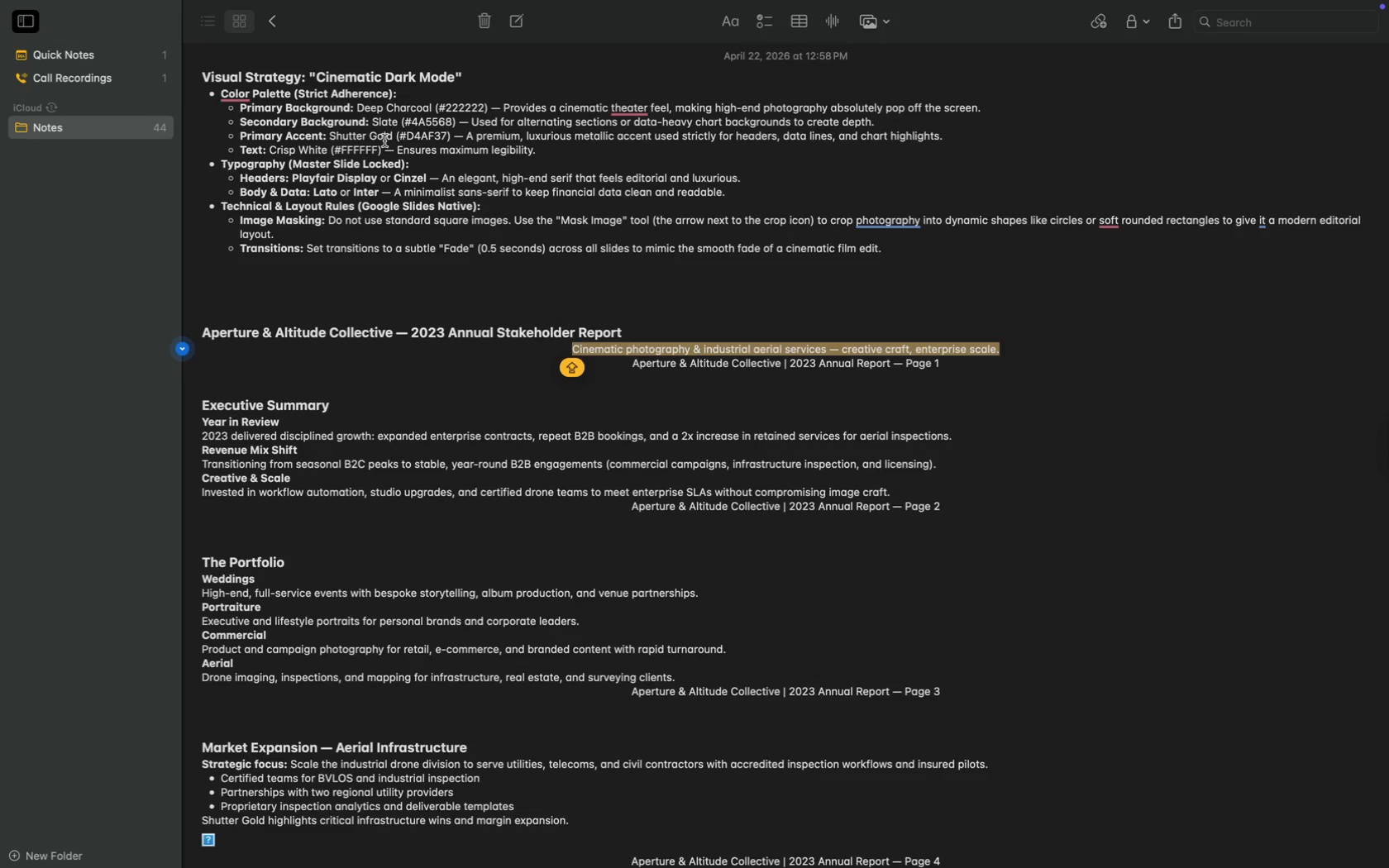 
left_click([689, 137])
 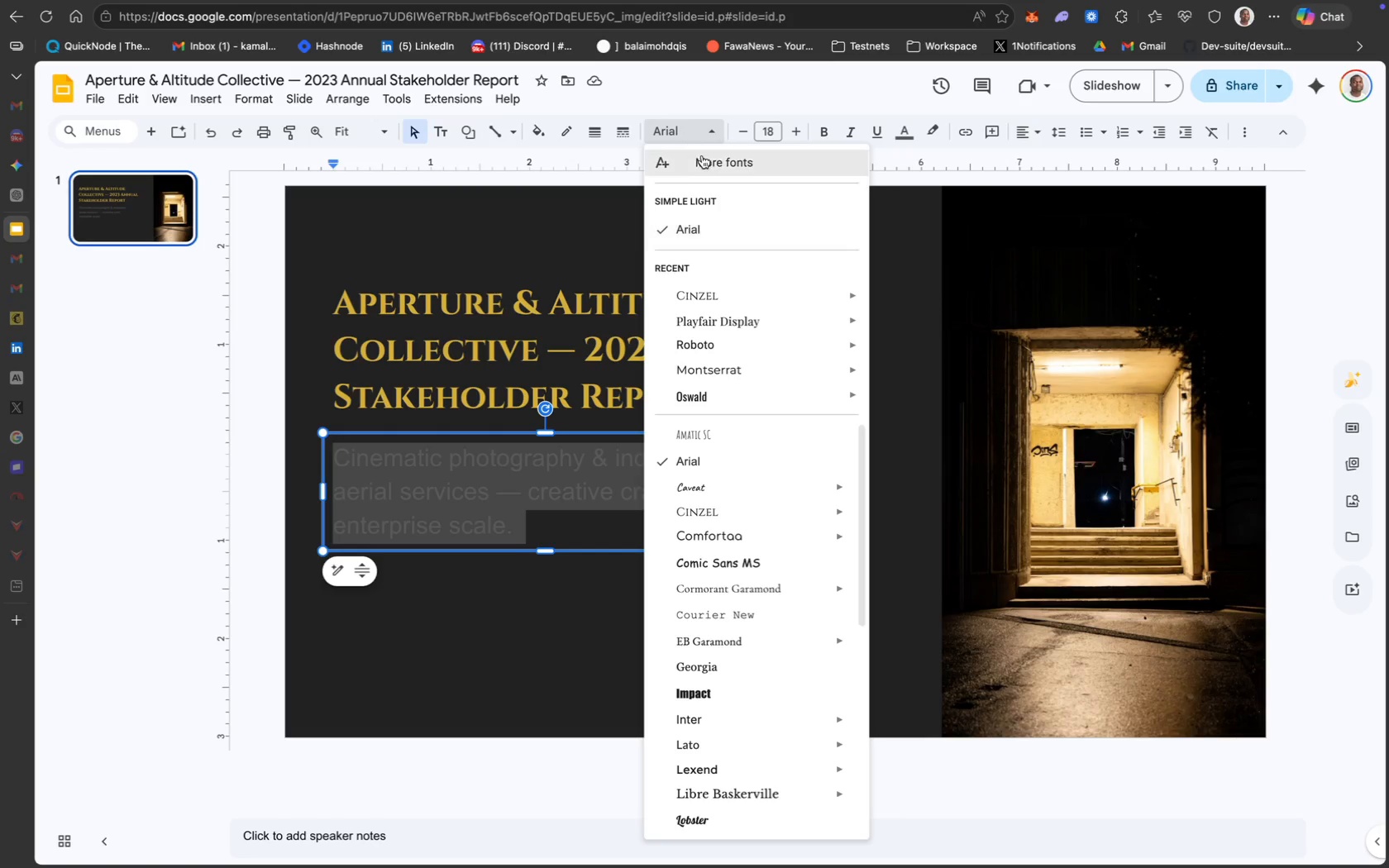 
wait(21.5)
 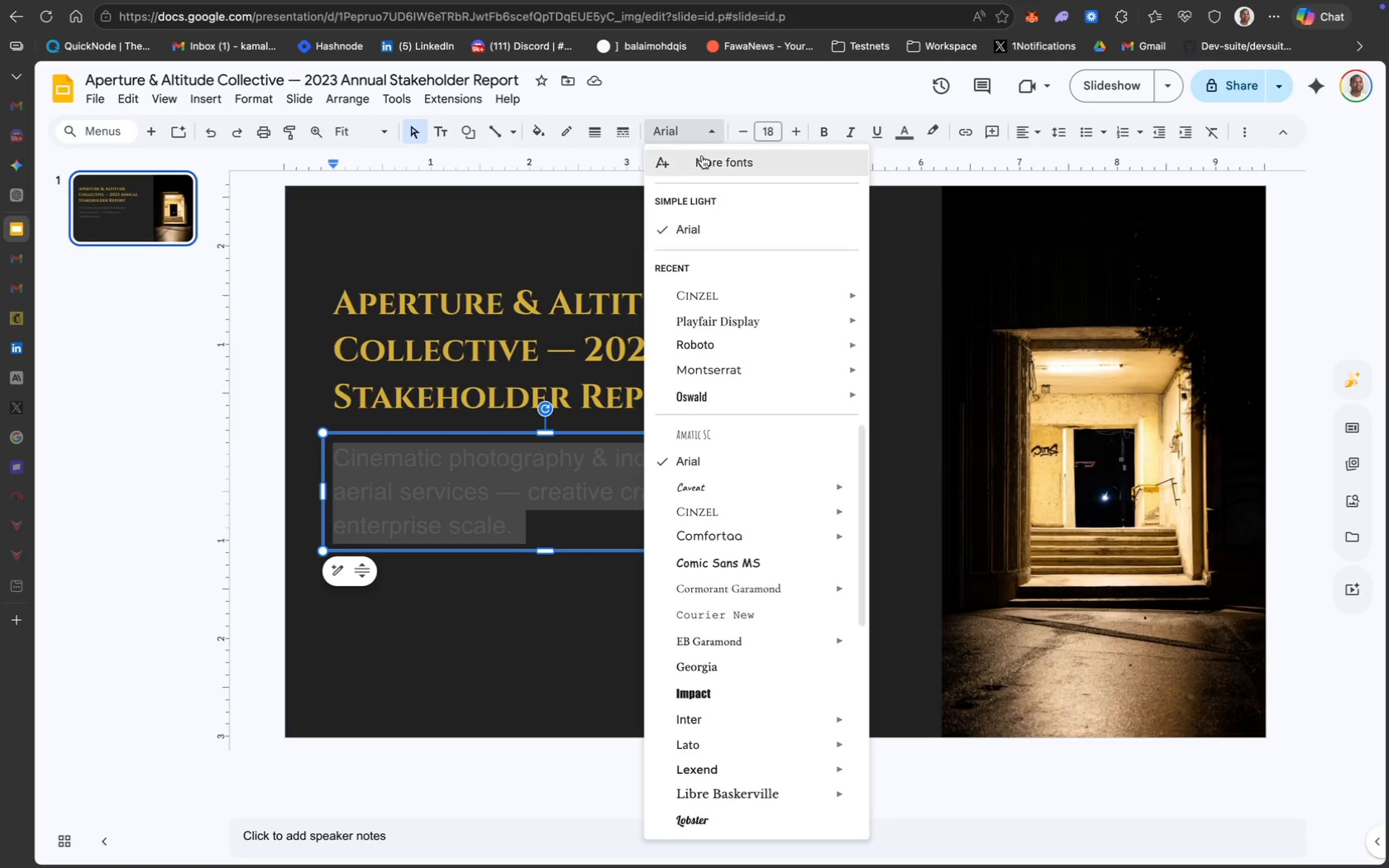 
scroll: coordinate [753, 596], scroll_direction: down, amount: 34.0
 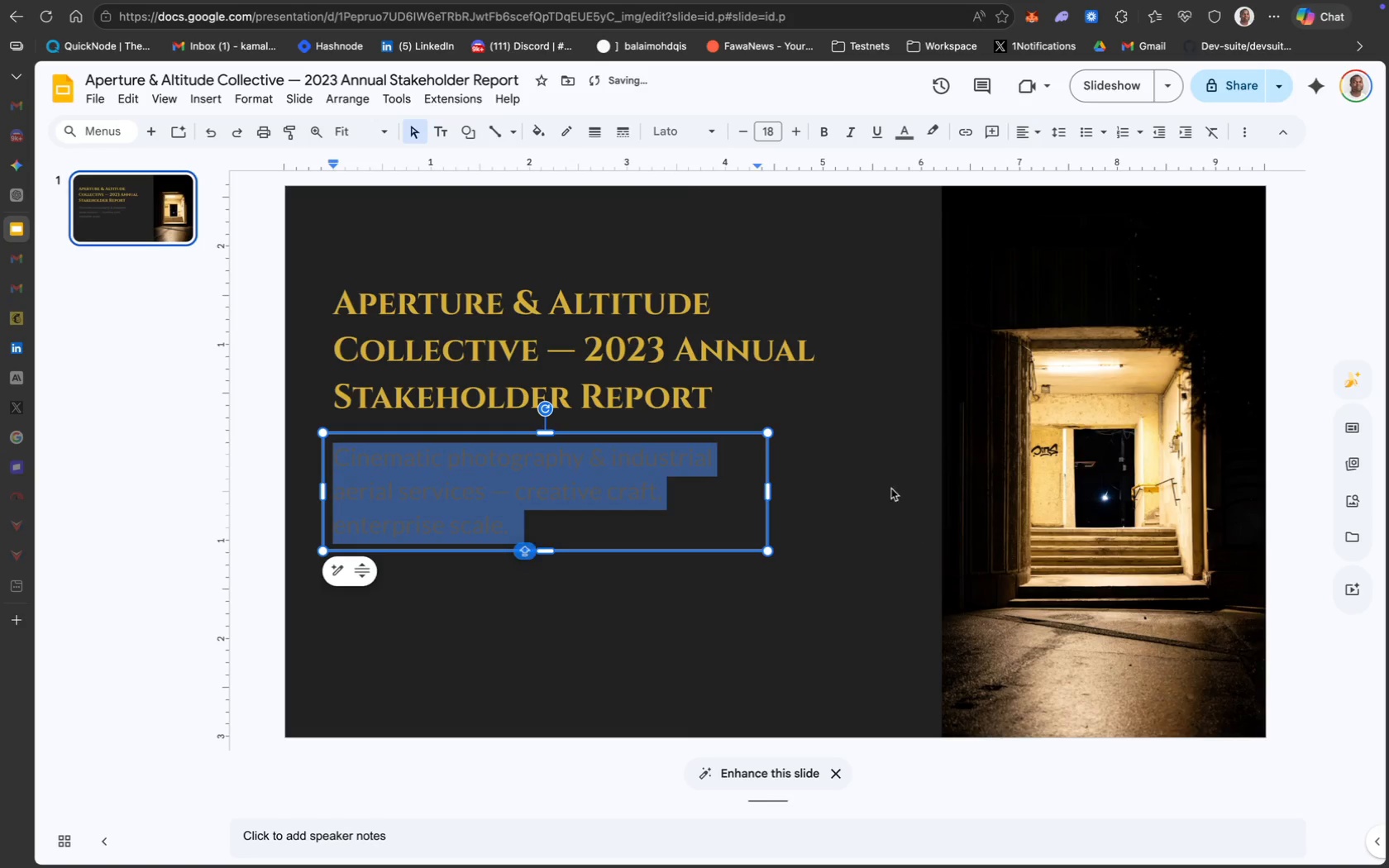 
left_click([772, 136])
 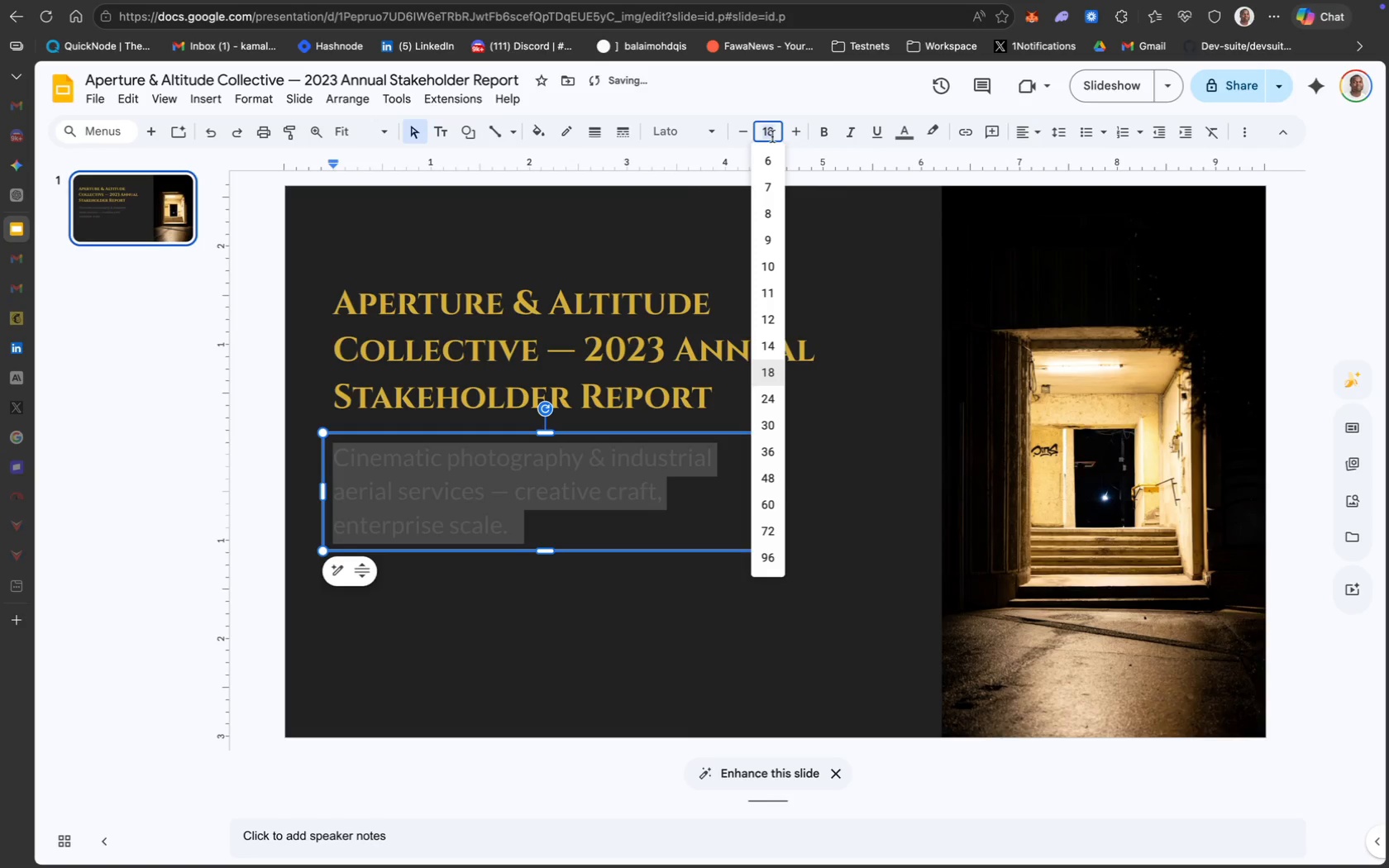 
type(12)
 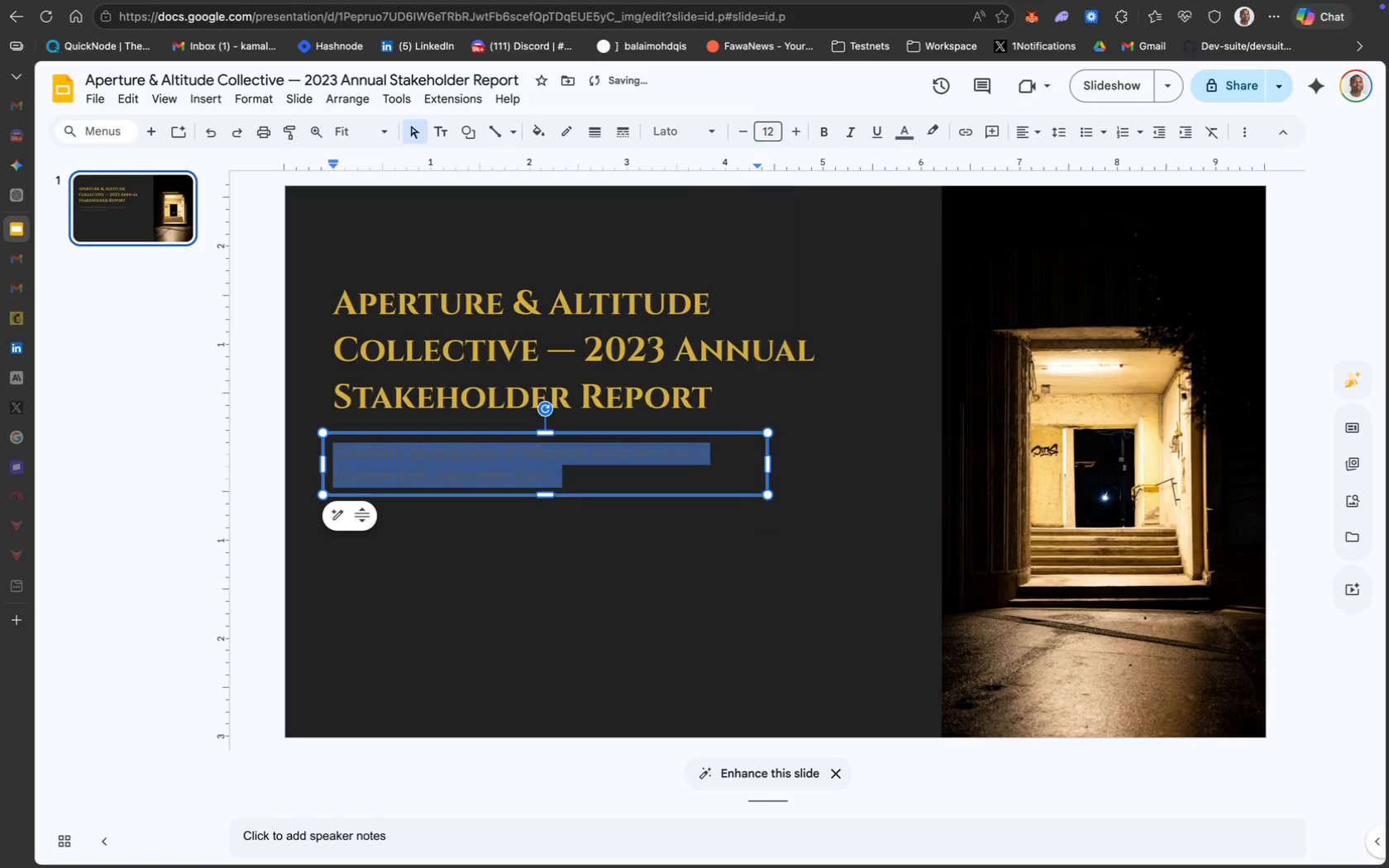 
key(Enter)
 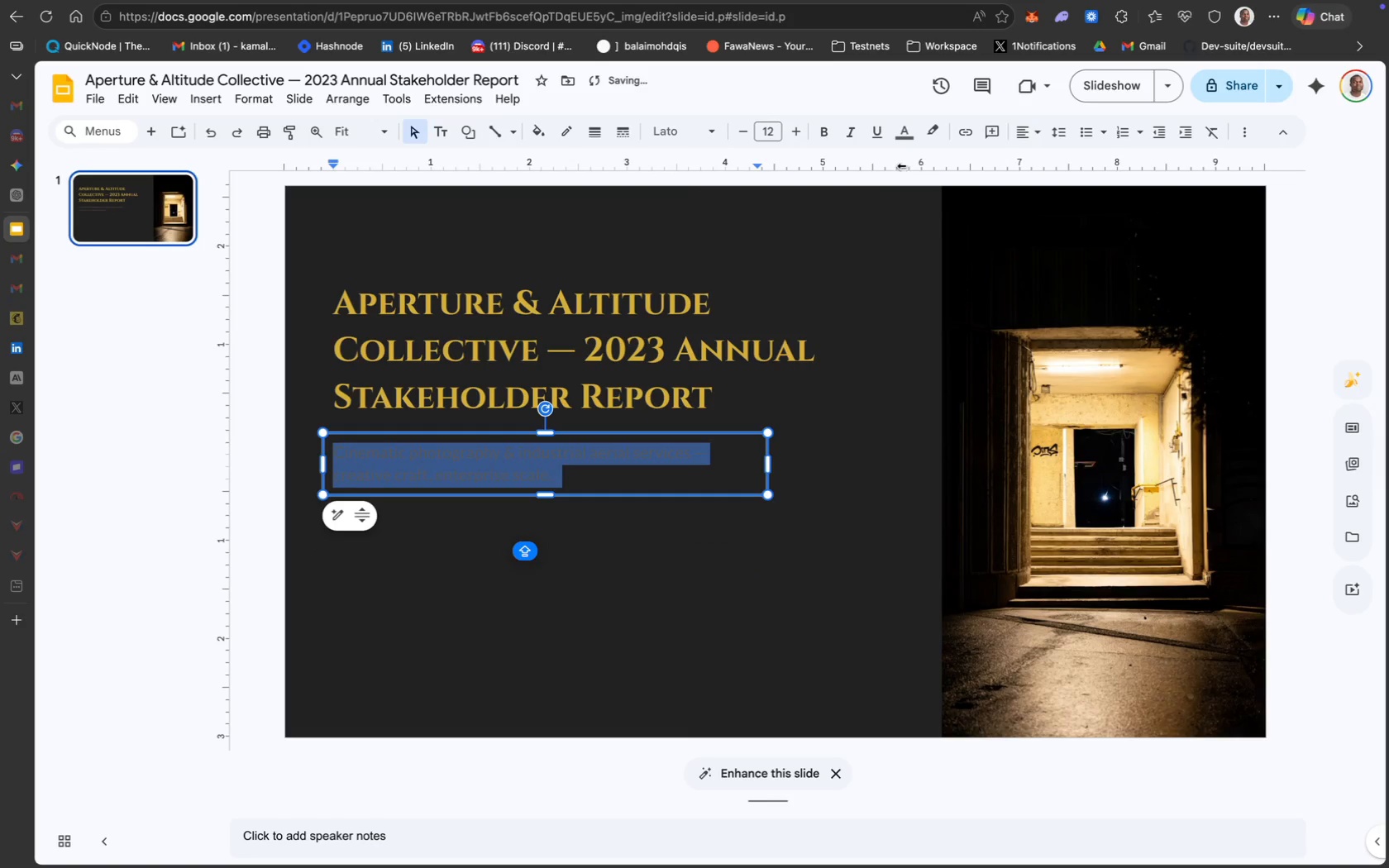 
left_click([907, 137])
 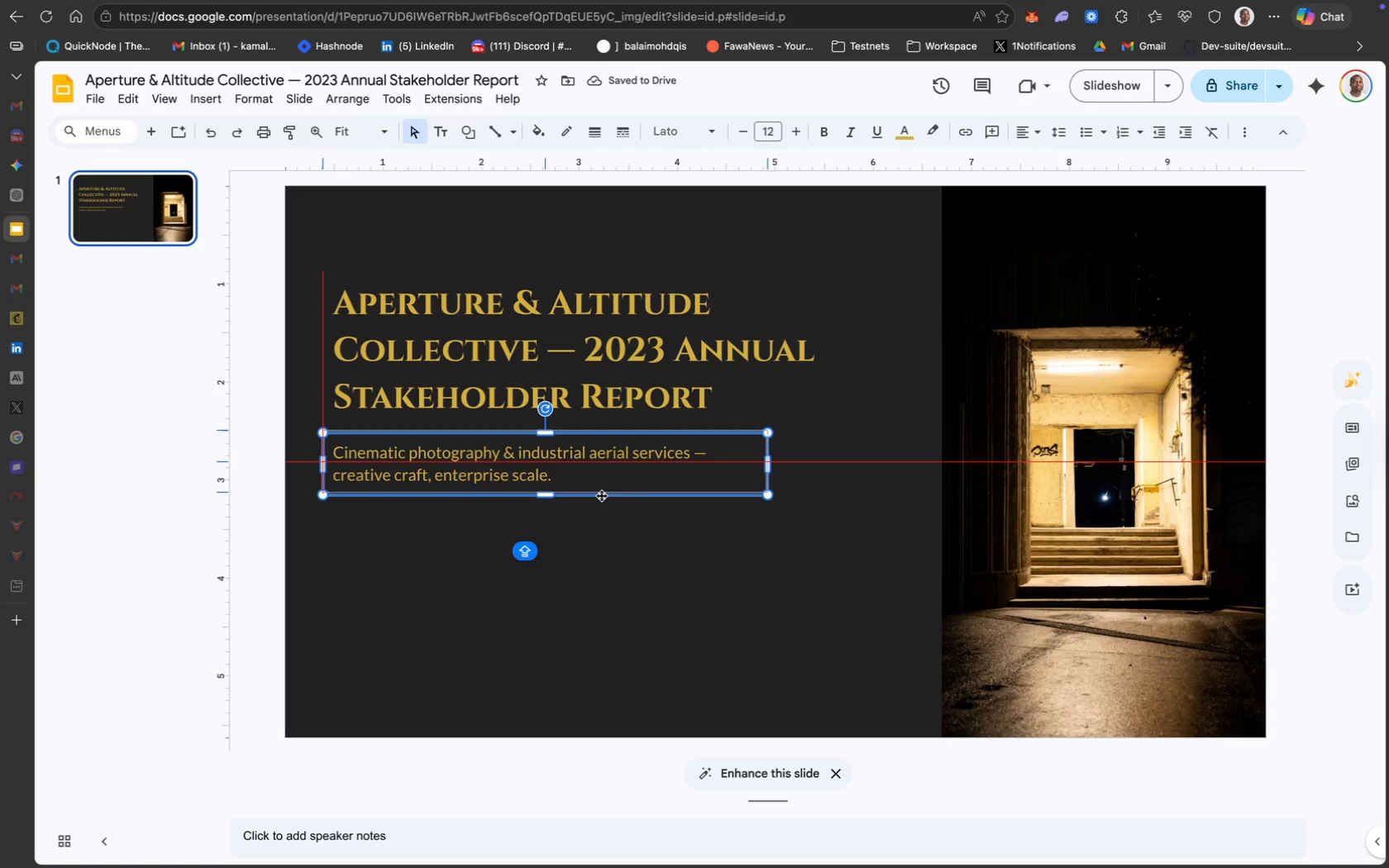 
wait(6.94)
 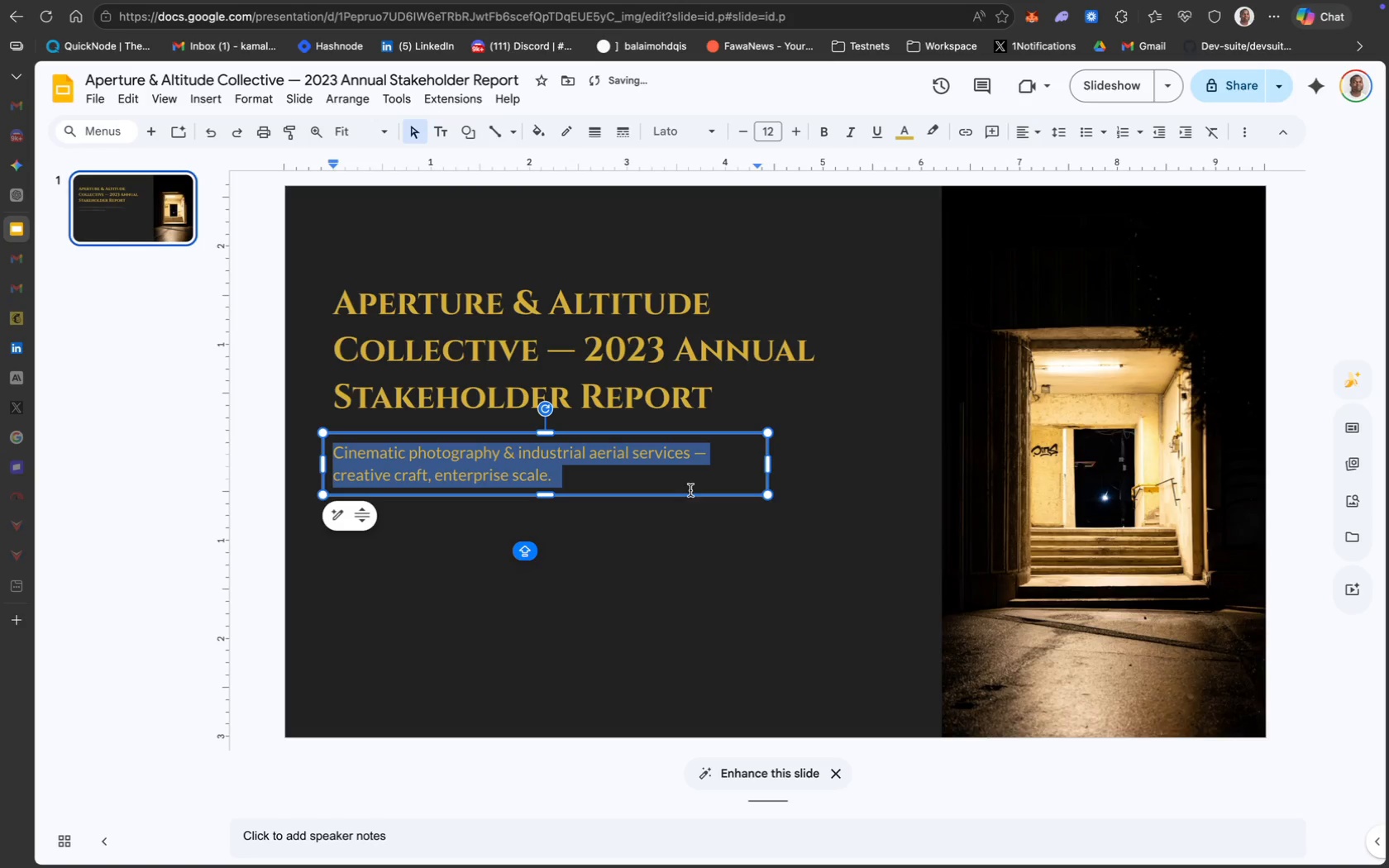 
left_click([537, 457])
 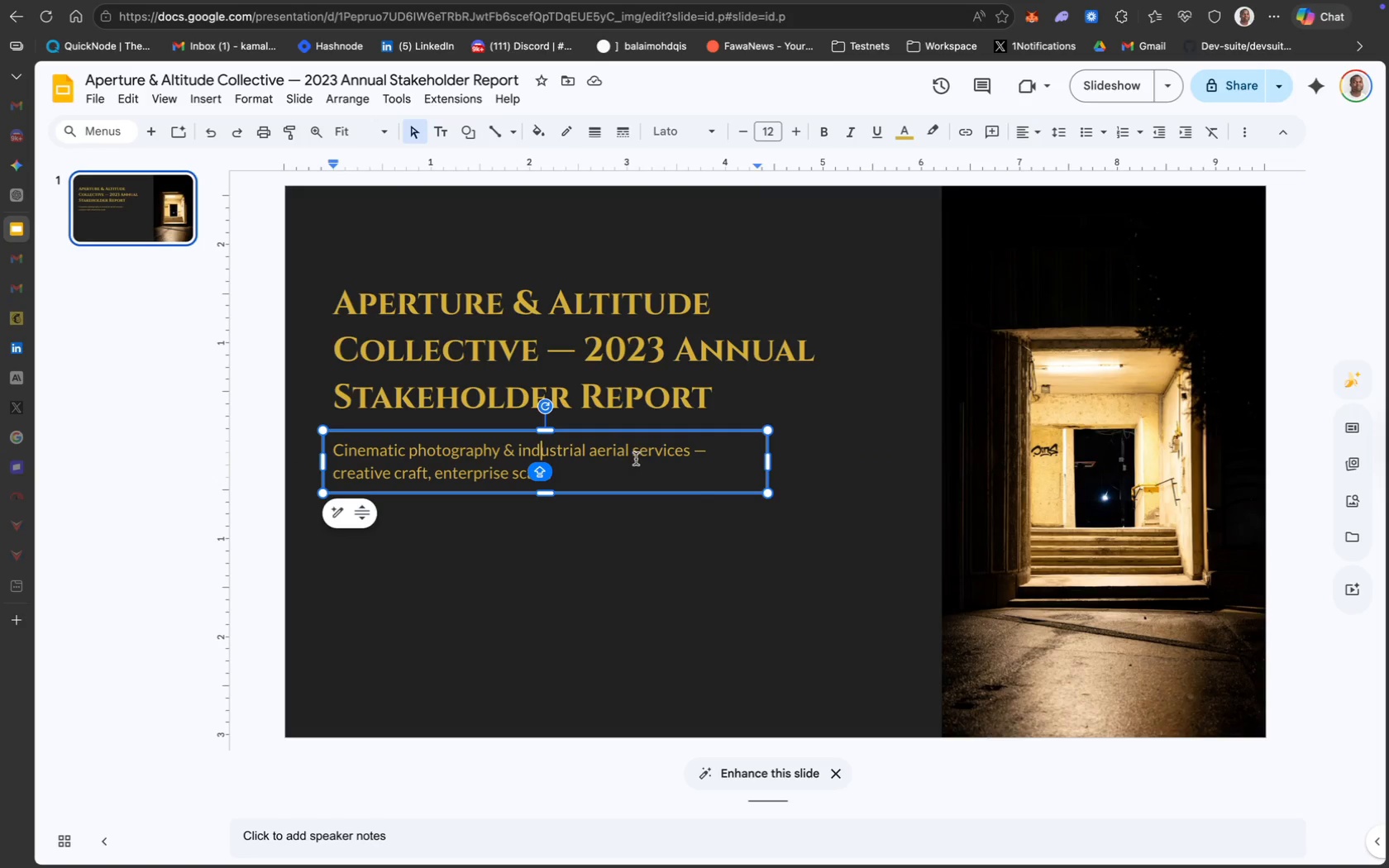 
wait(6.93)
 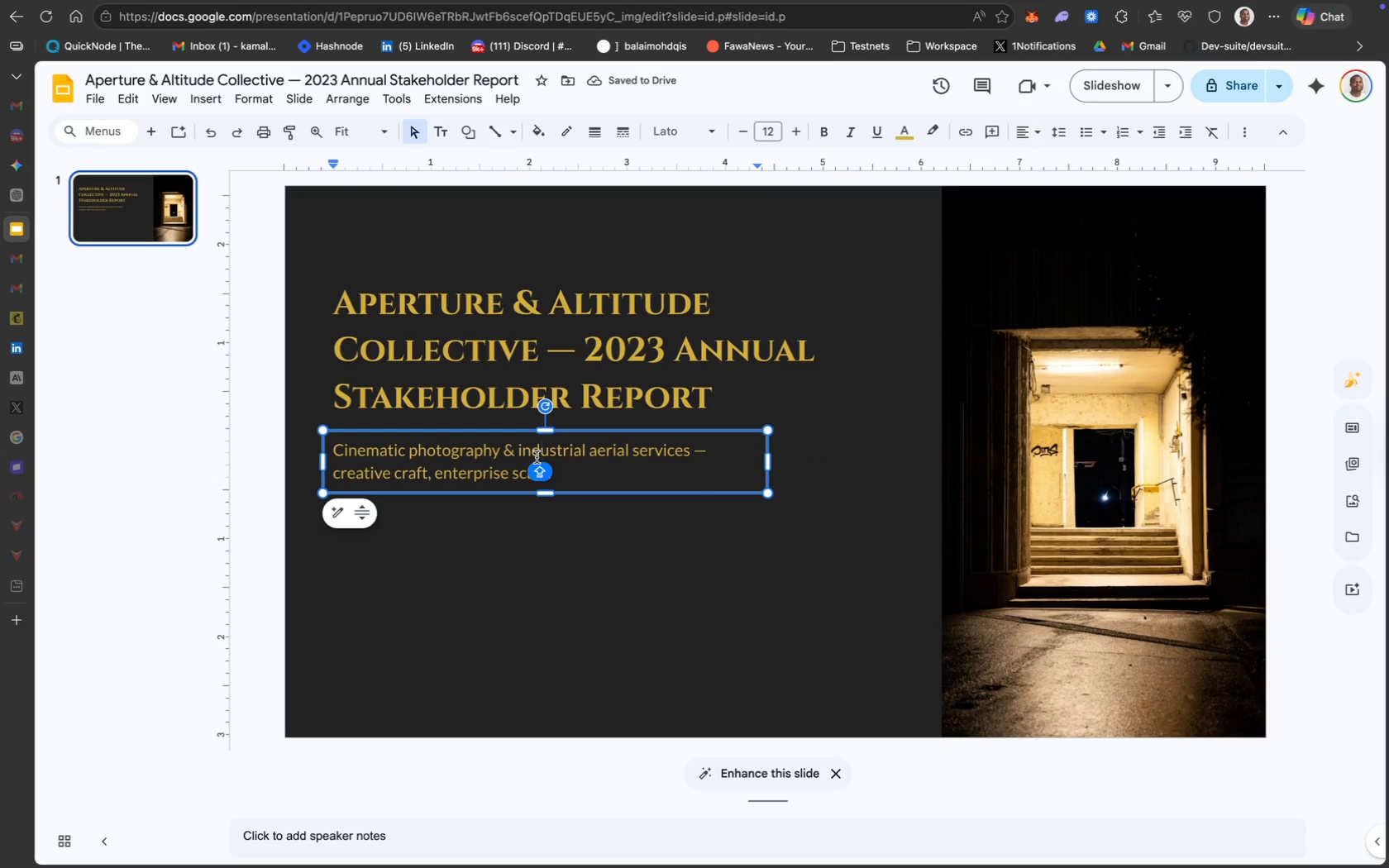 
left_click_drag(start_coordinate=[768, 464], to_coordinate=[873, 466])
 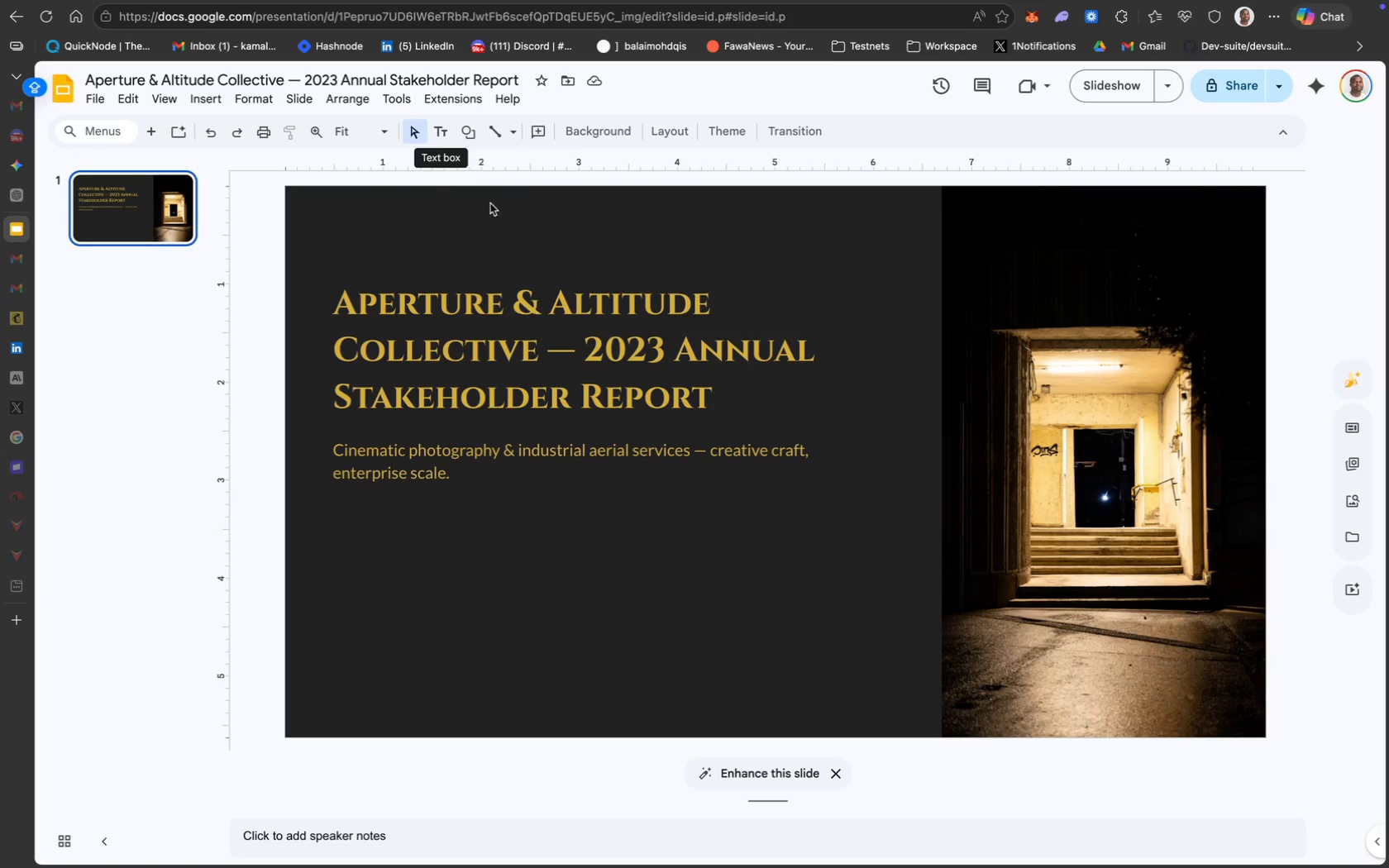 
wait(35.02)
 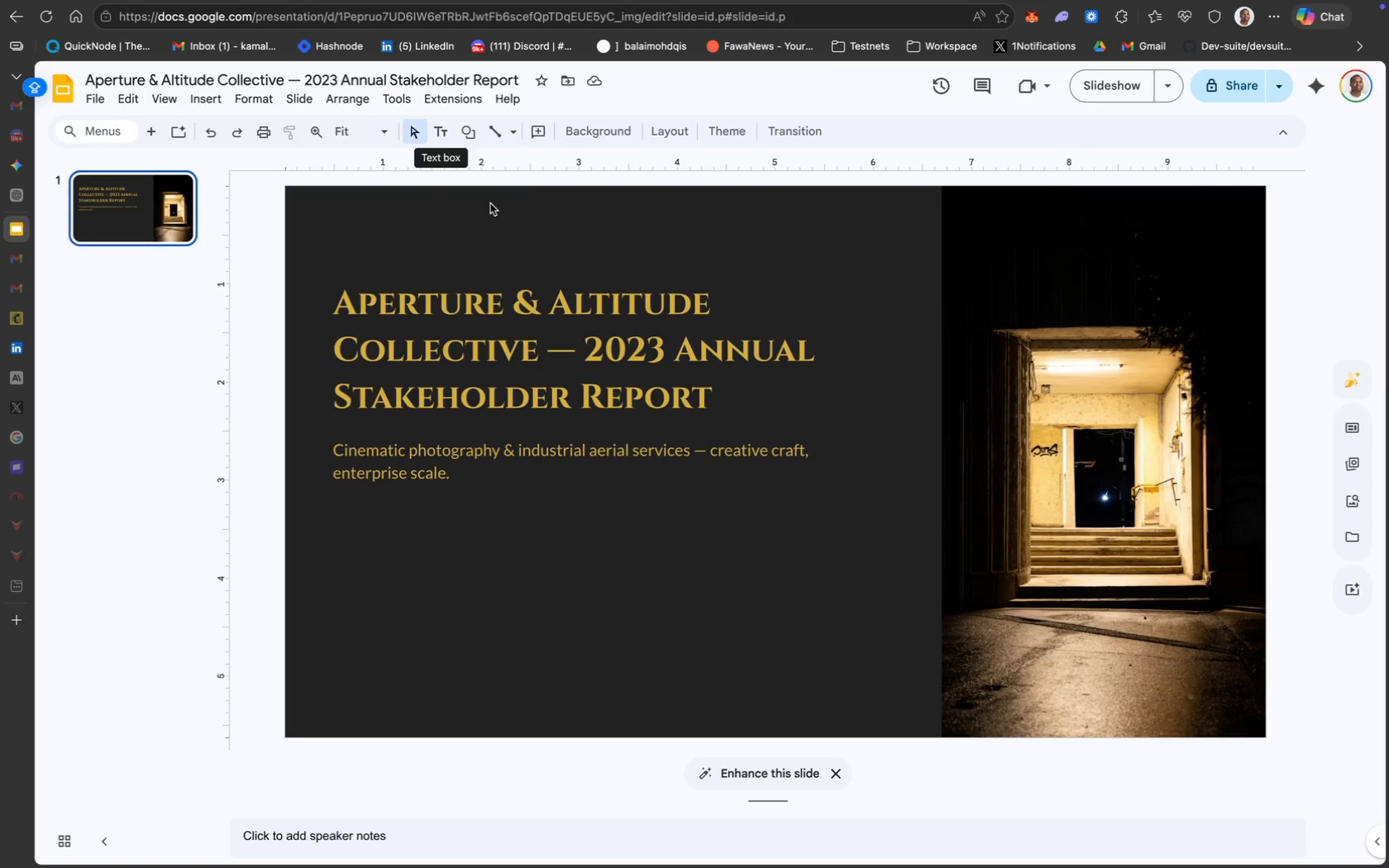 
left_click([440, 130])
 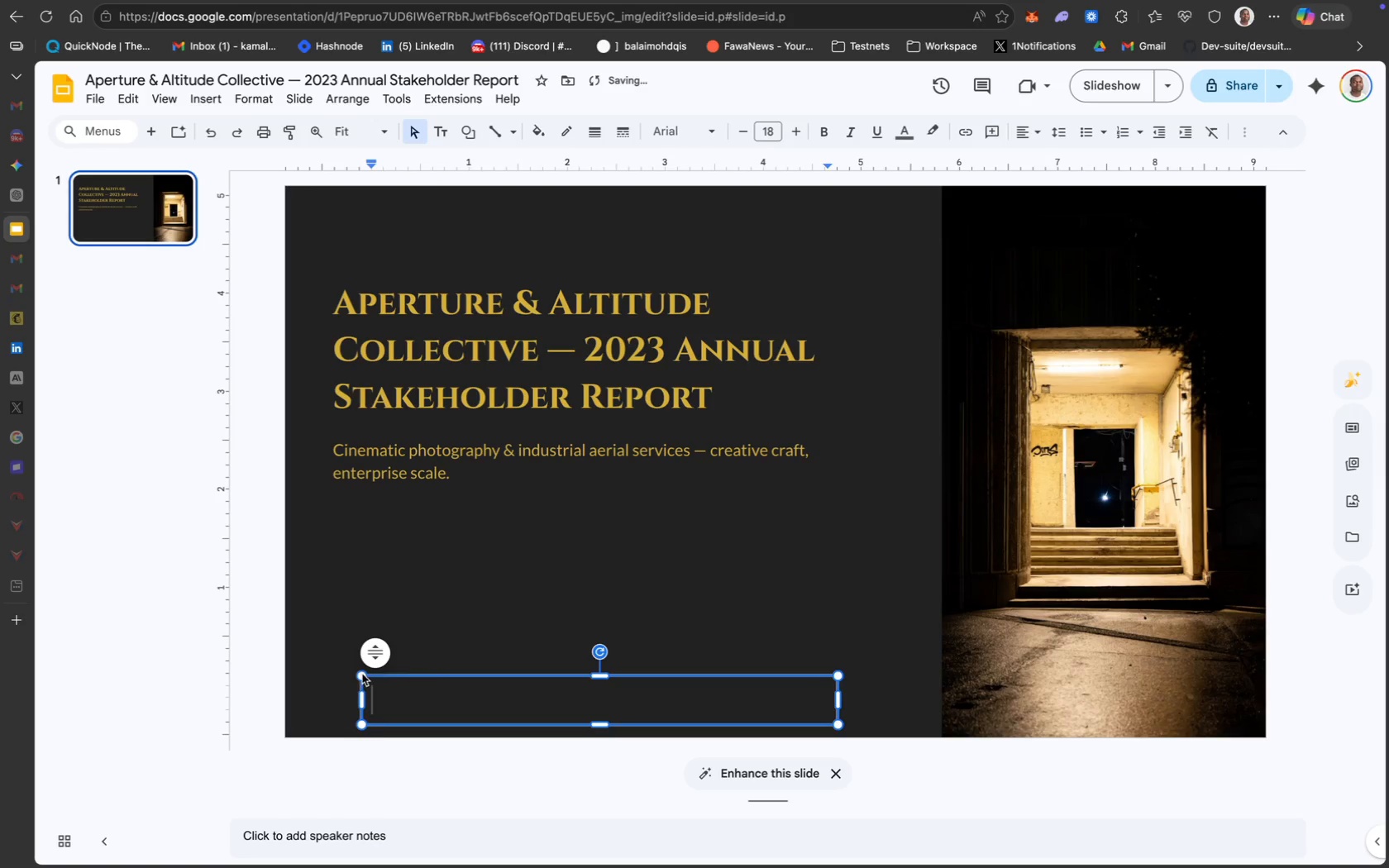 
left_click_drag(start_coordinate=[436, 674], to_coordinate=[398, 673])
 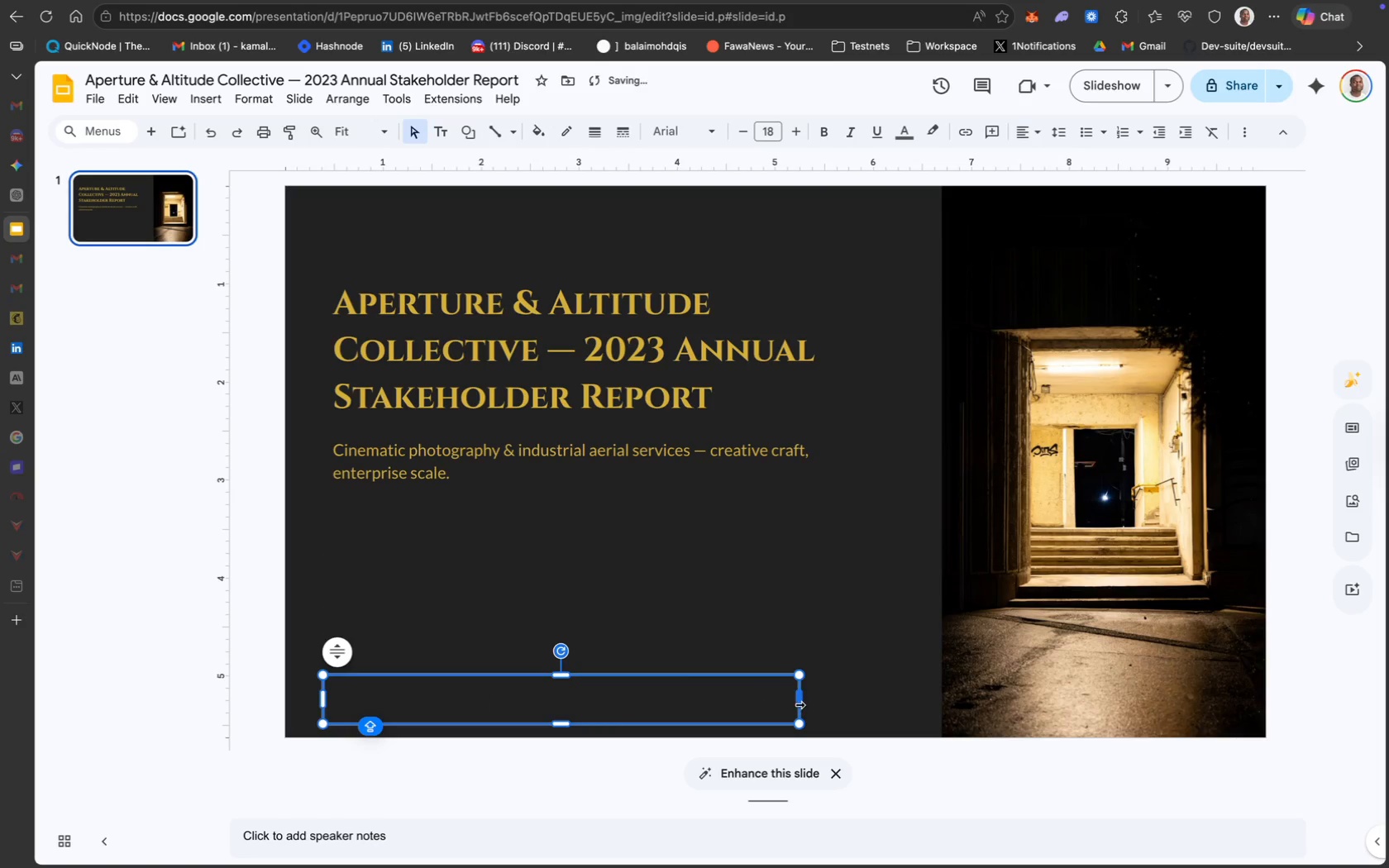 
left_click_drag(start_coordinate=[798, 703], to_coordinate=[872, 703])
 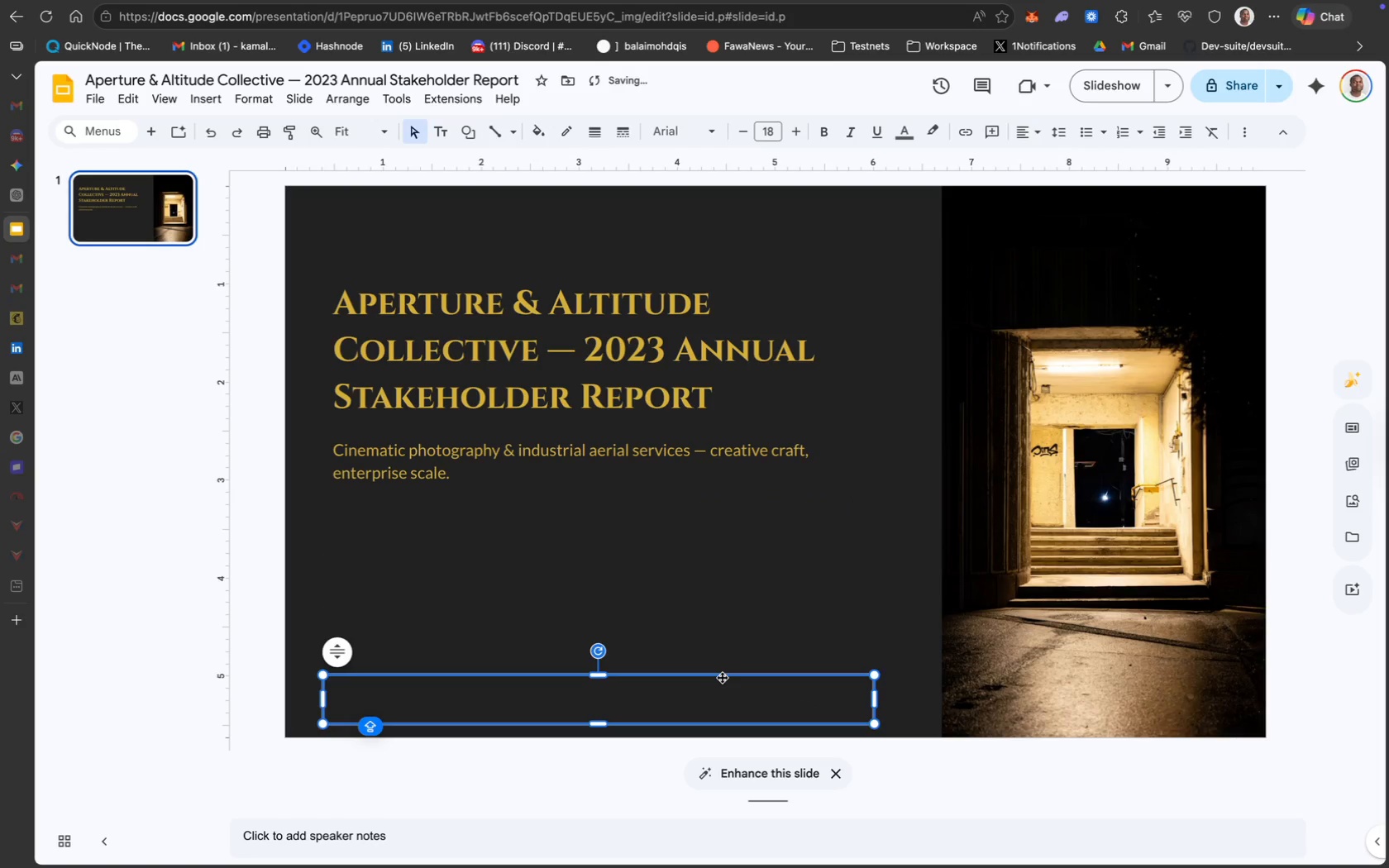 
key(ArrowUp)
 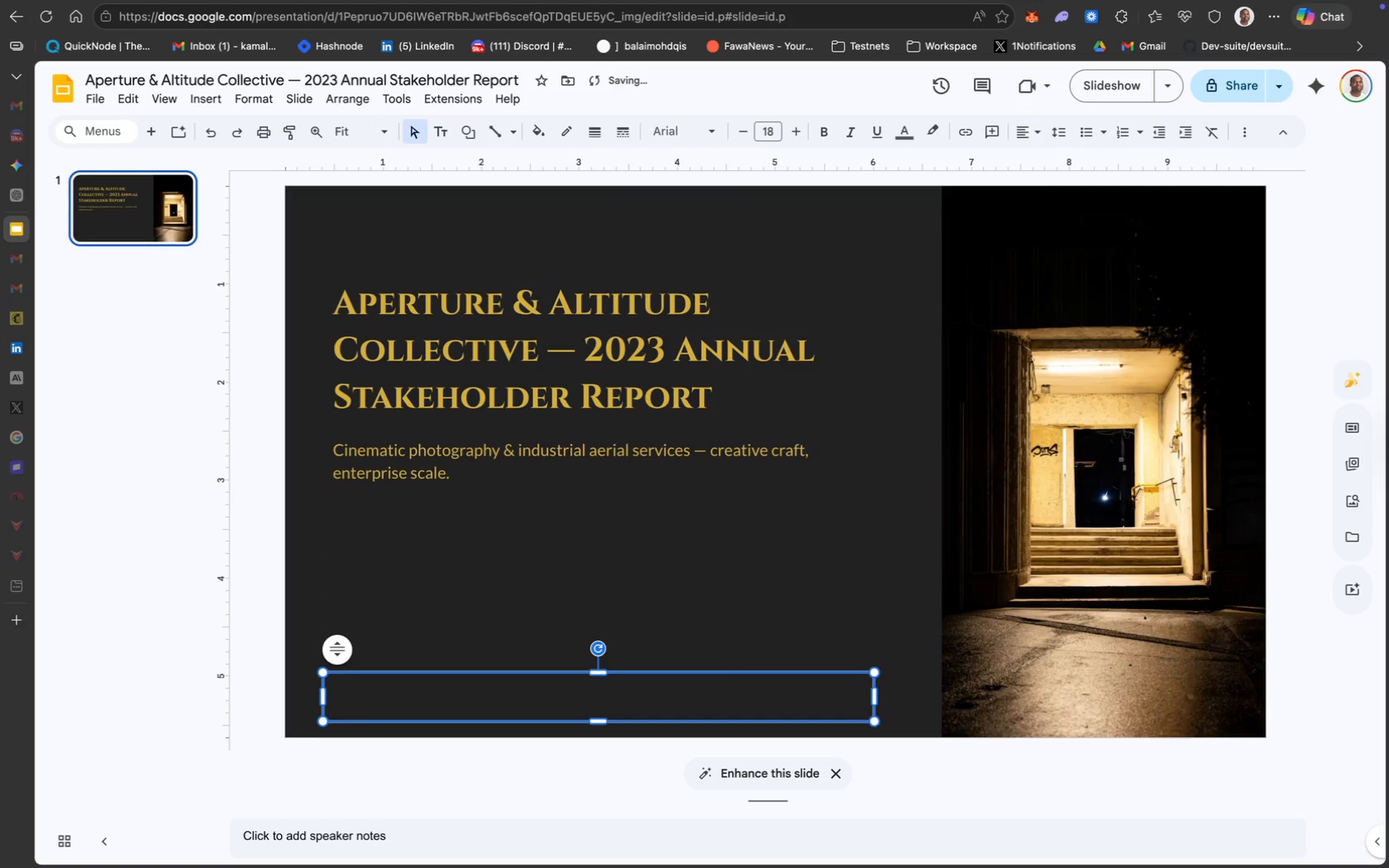 
key(ArrowUp)
 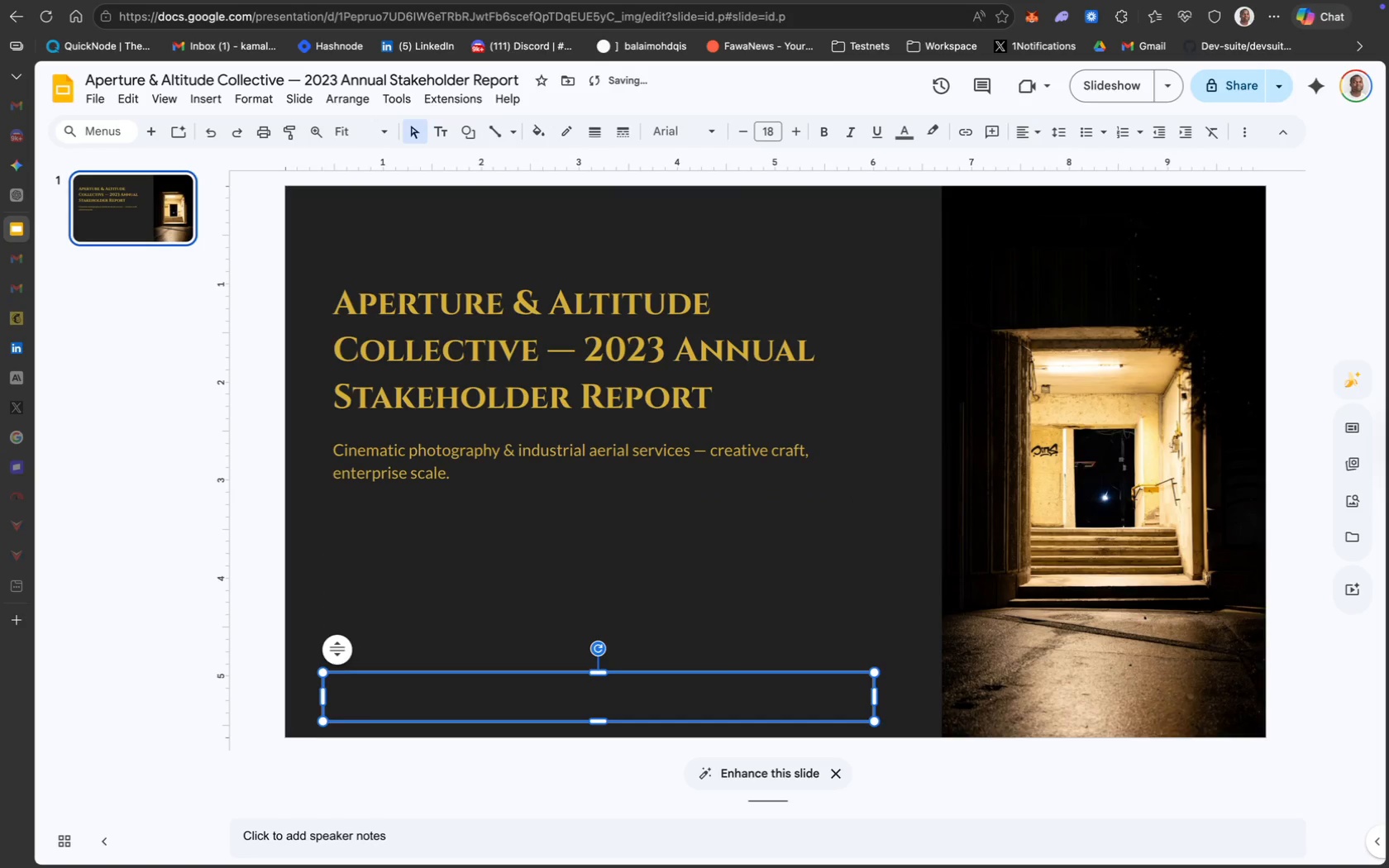 
key(ArrowUp)
 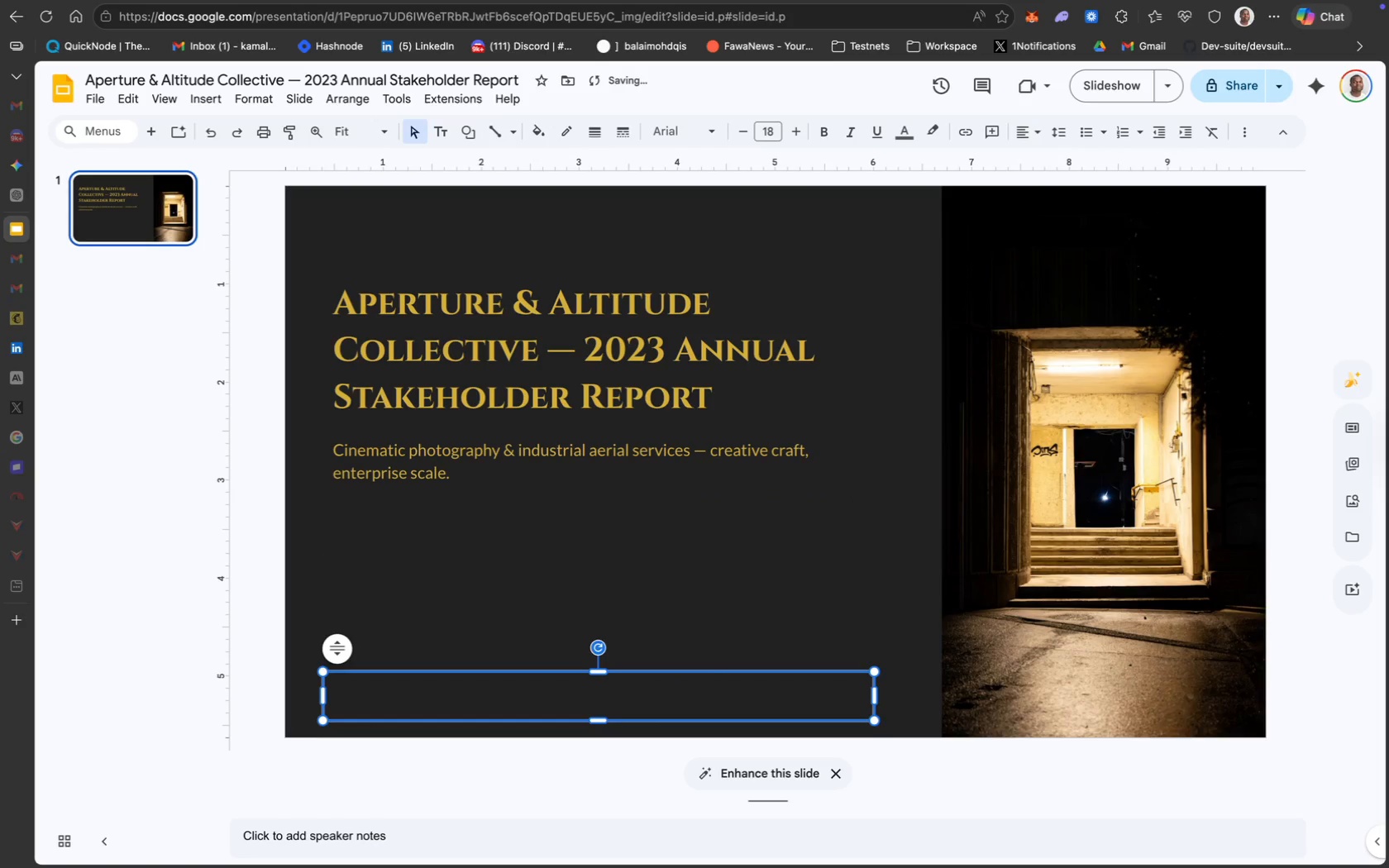 
key(ArrowUp)
 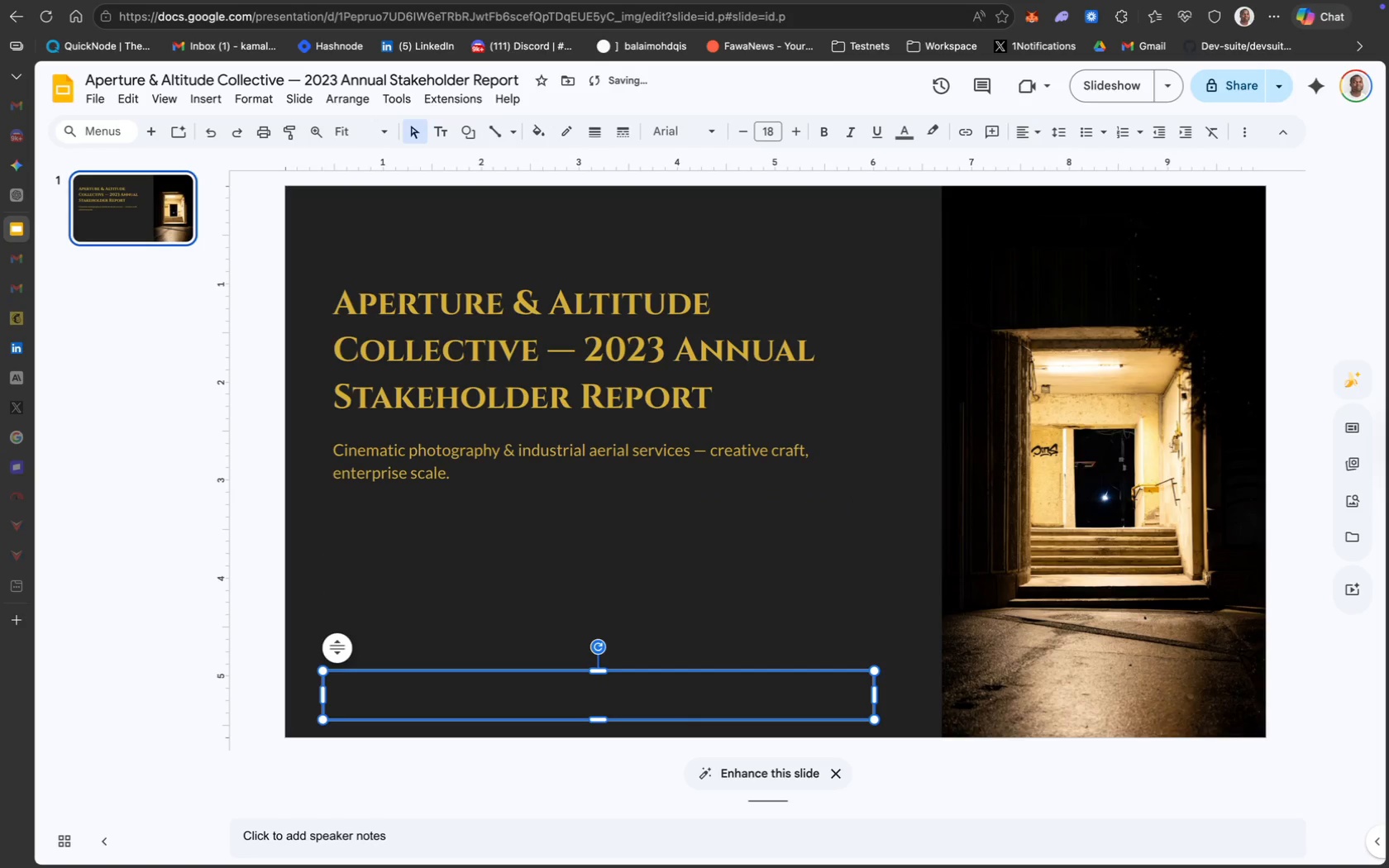 
key(ArrowUp)
 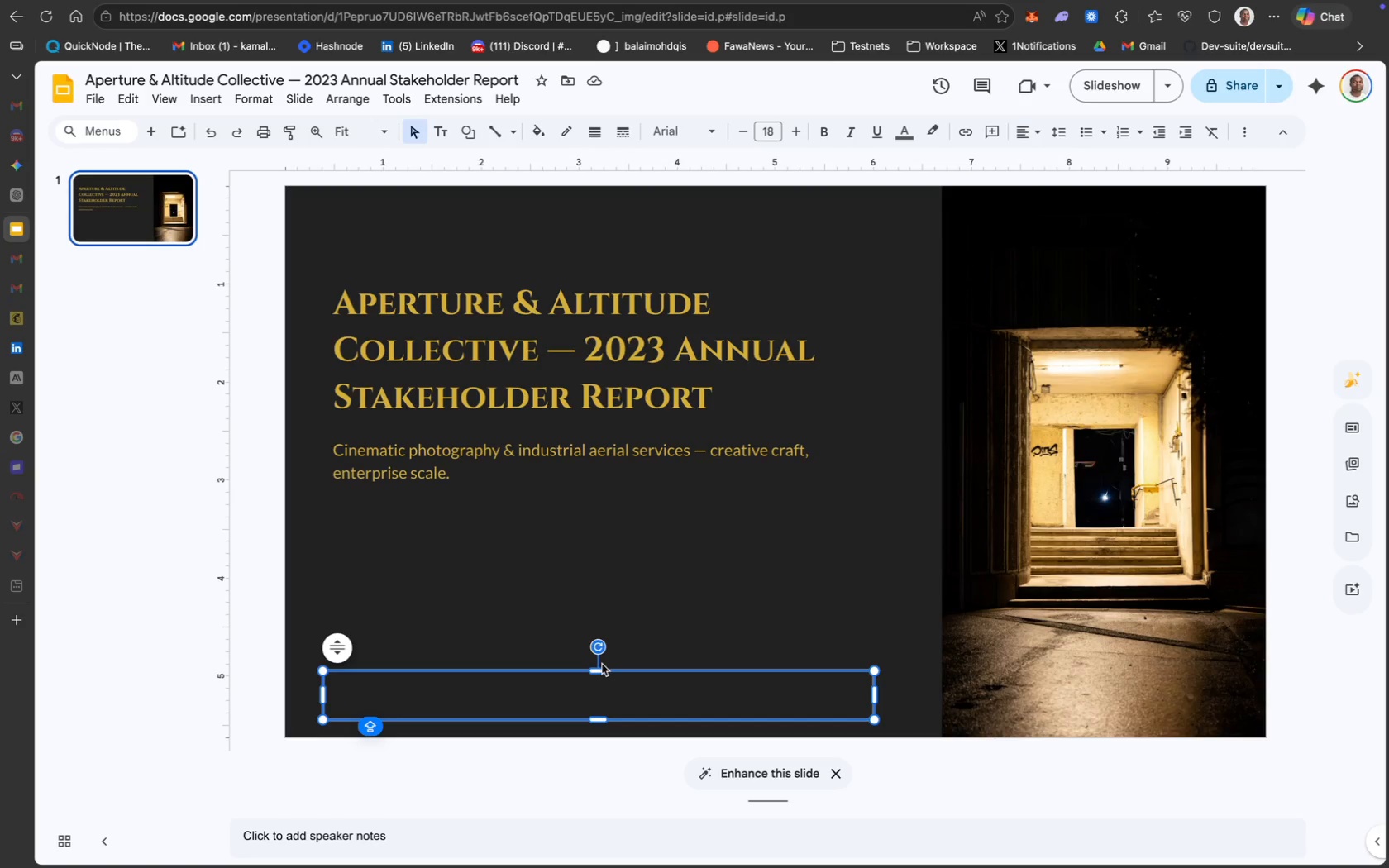 
wait(35.79)
 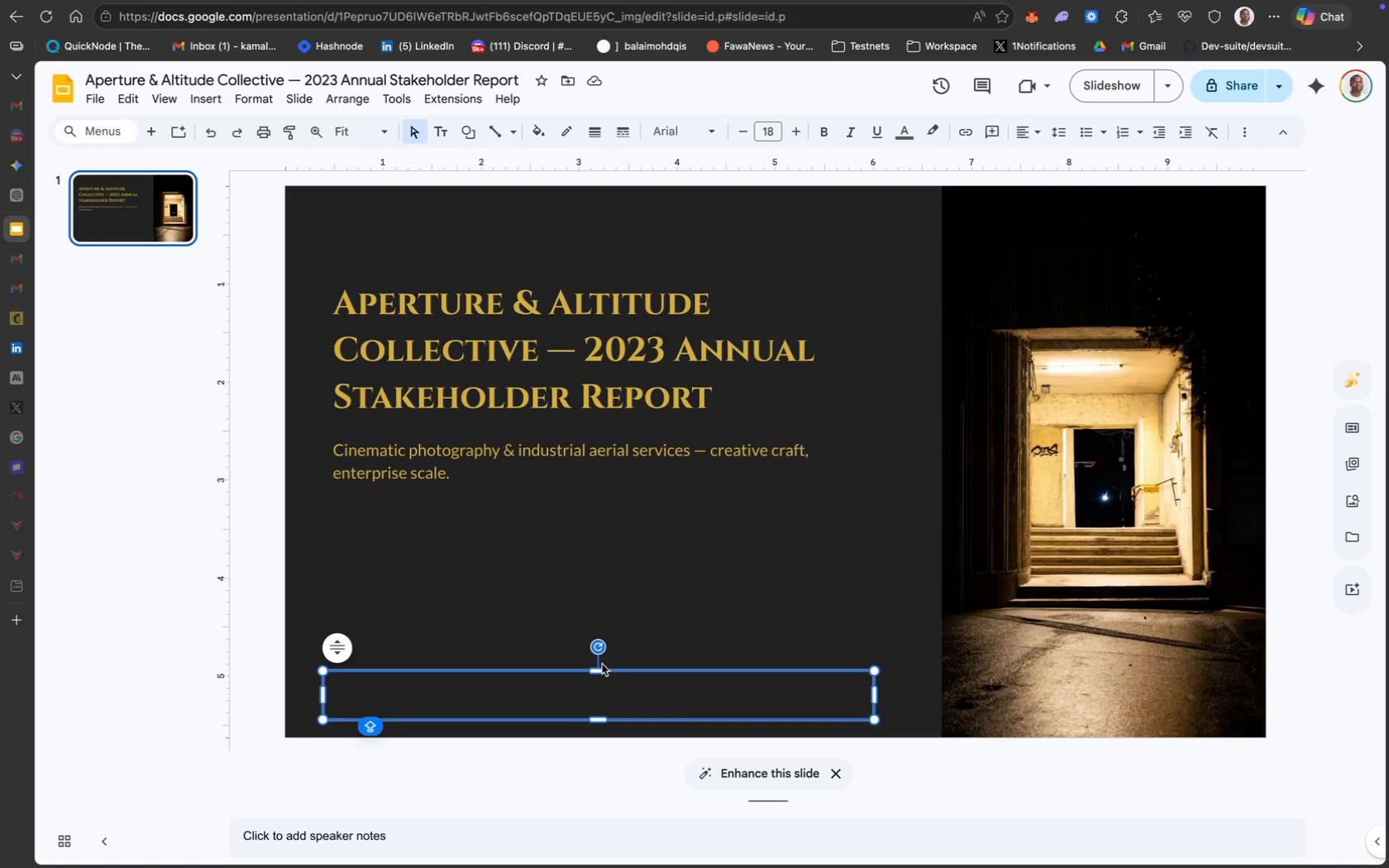 
left_click([437, 697])
 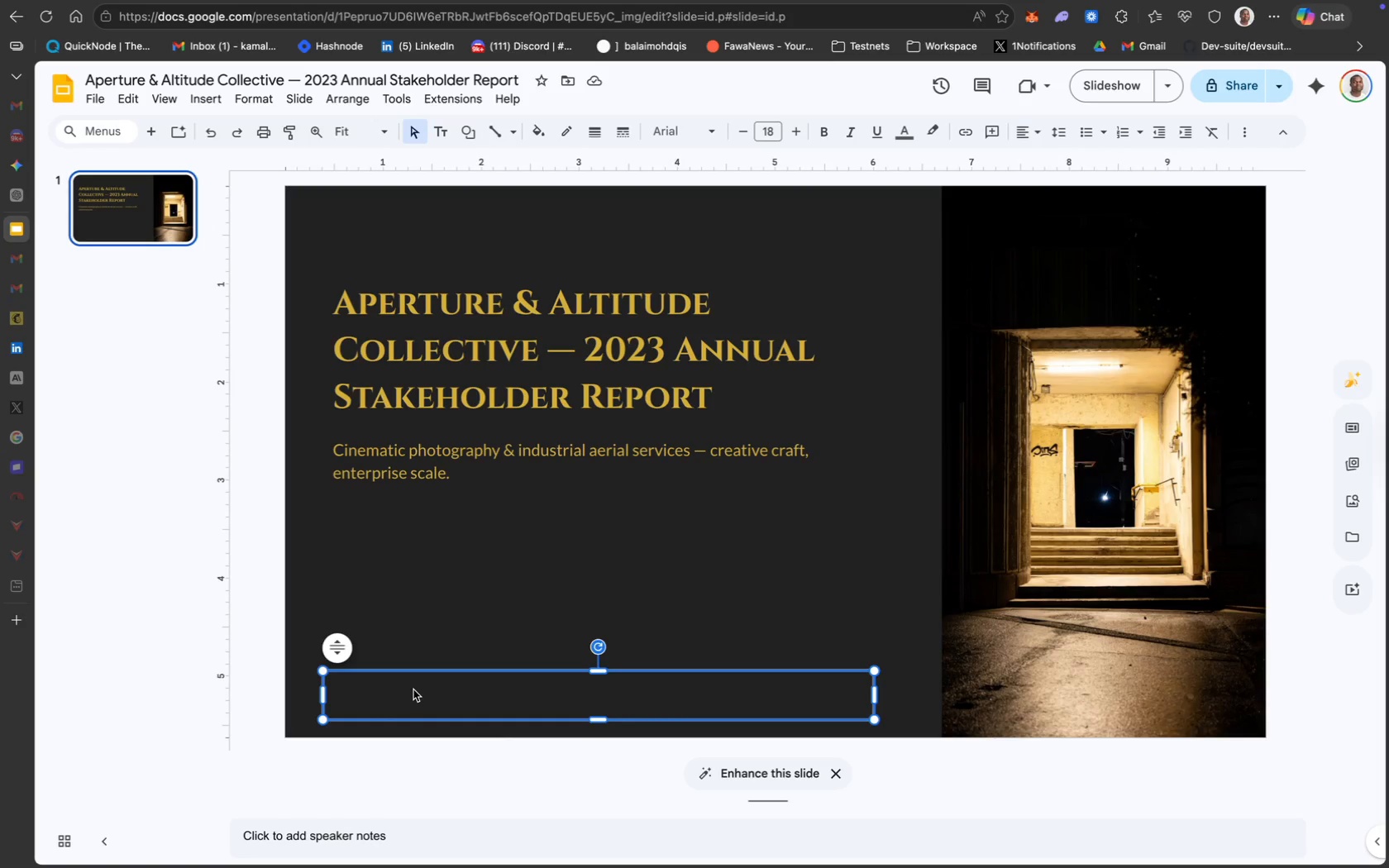 
double_click([413, 689])
 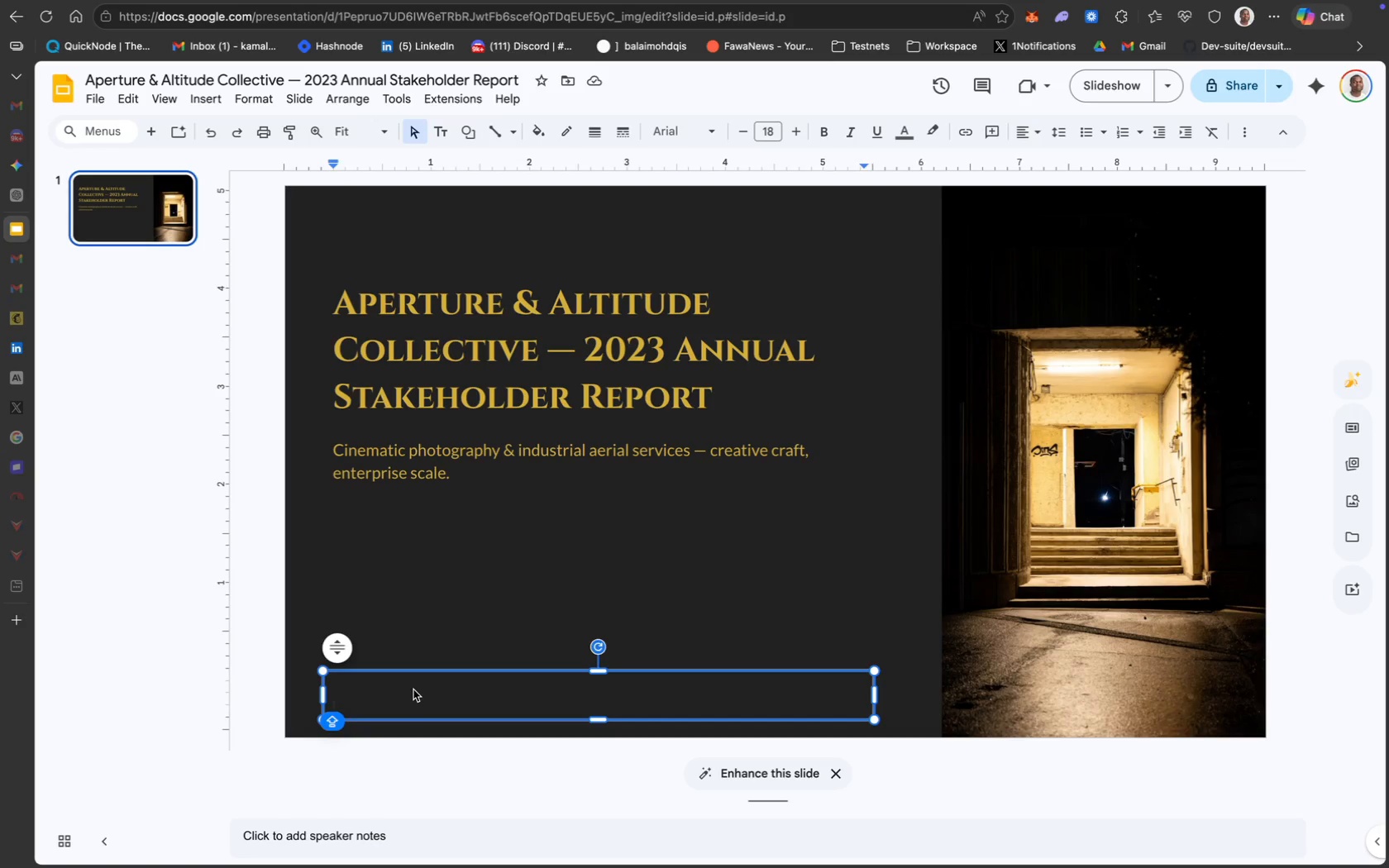 
wait(6.21)
 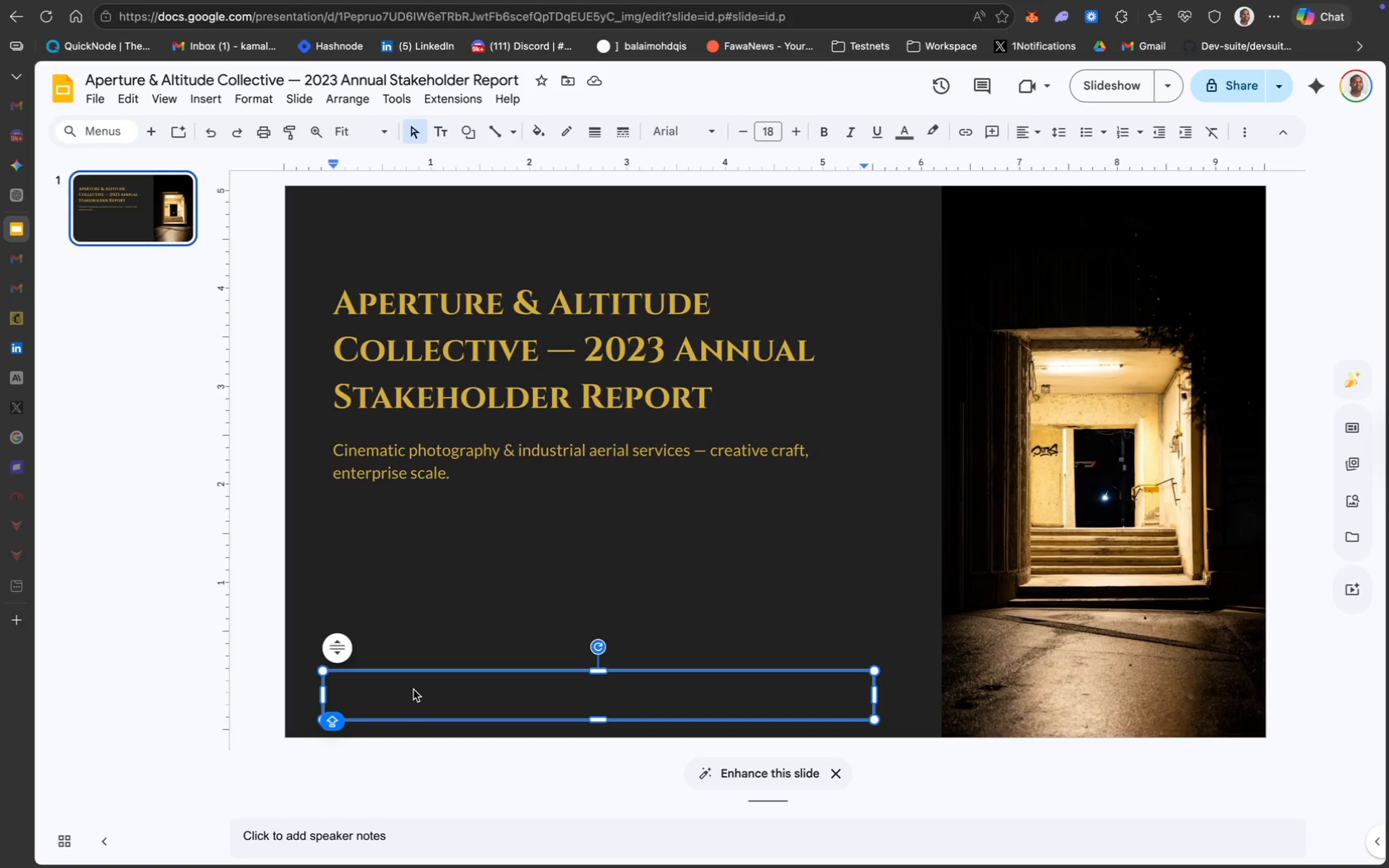 
left_click([387, 691])
 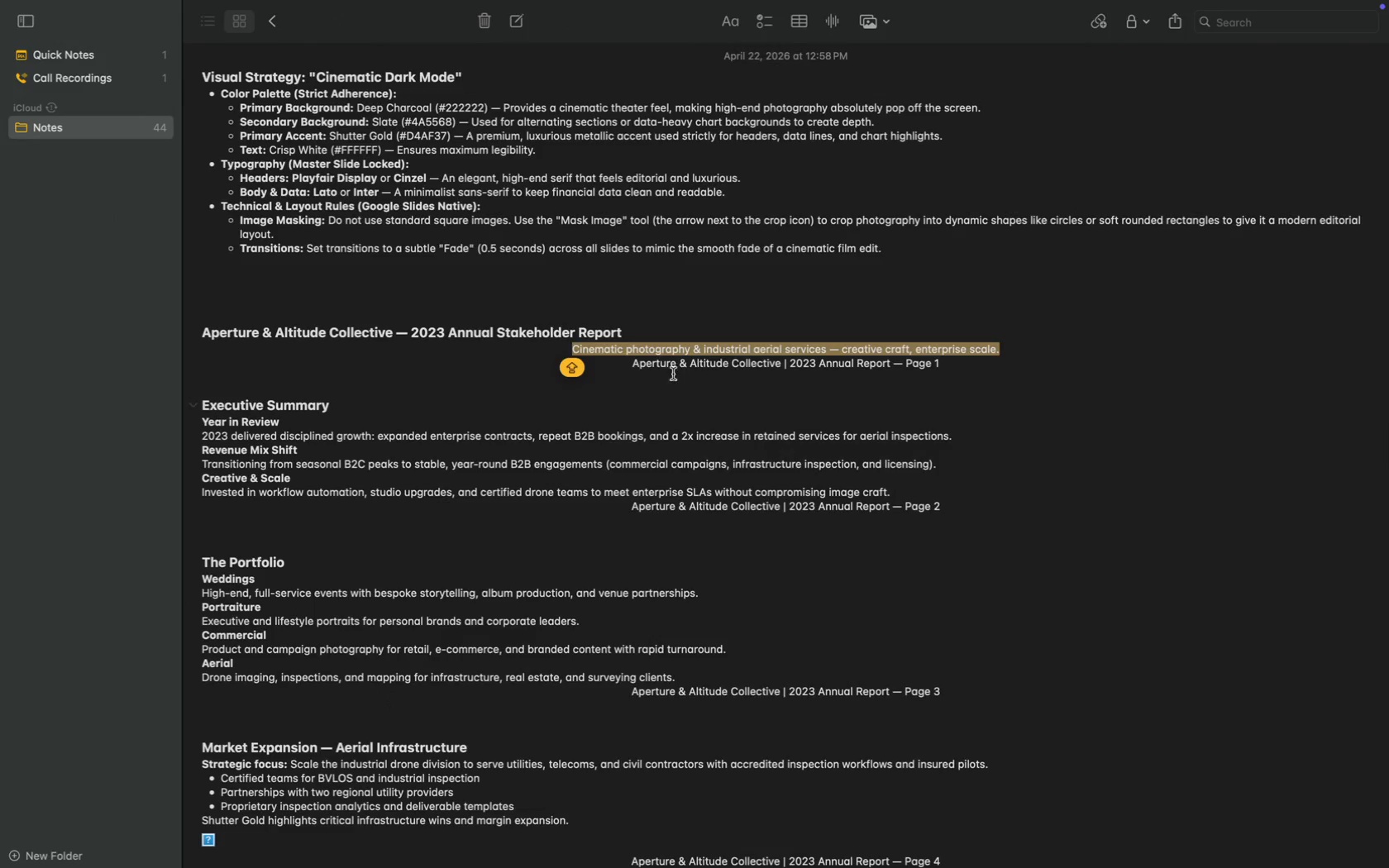 
left_click_drag(start_coordinate=[633, 362], to_coordinate=[948, 365])
 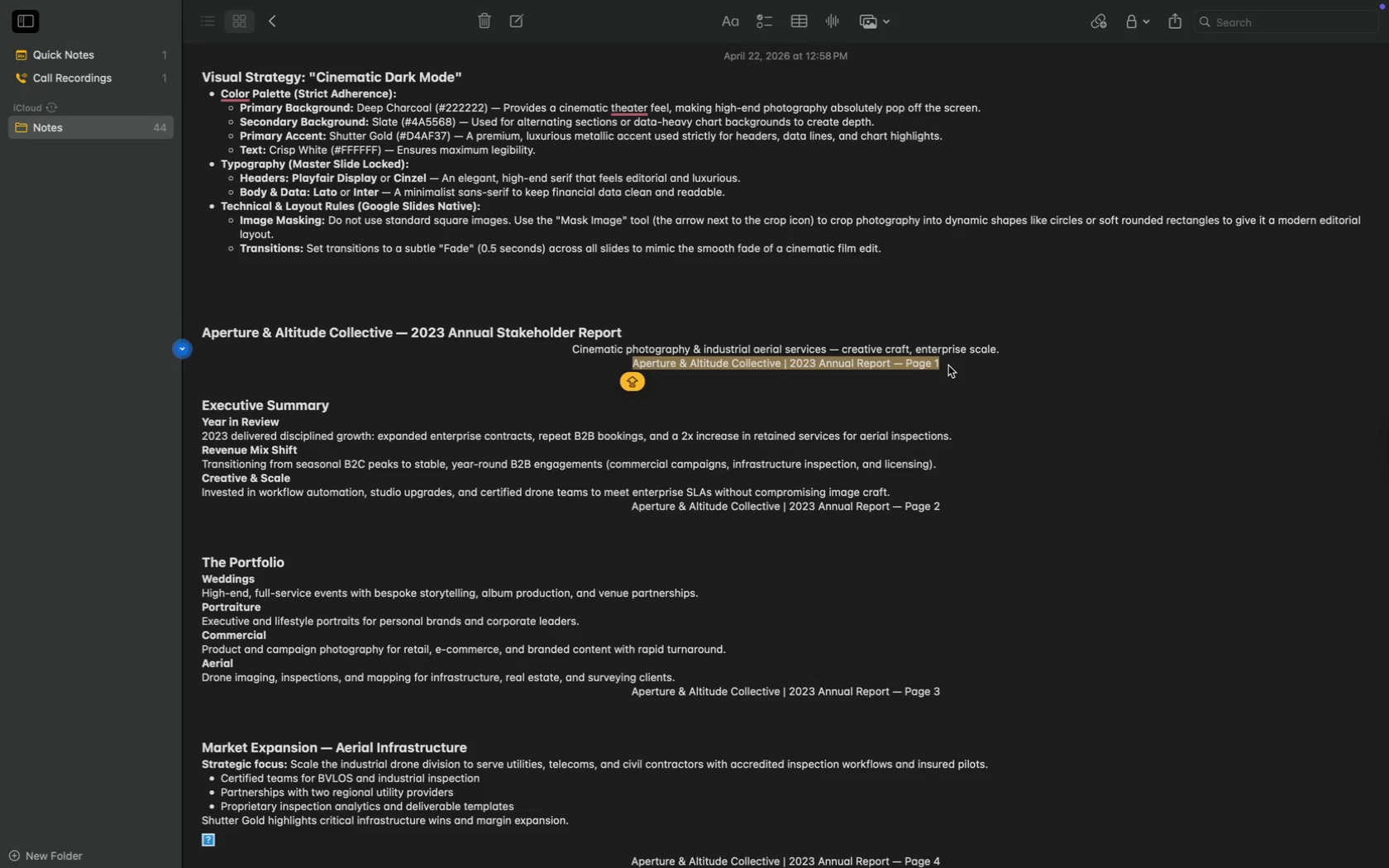 
key(Meta+CommandLeft)
 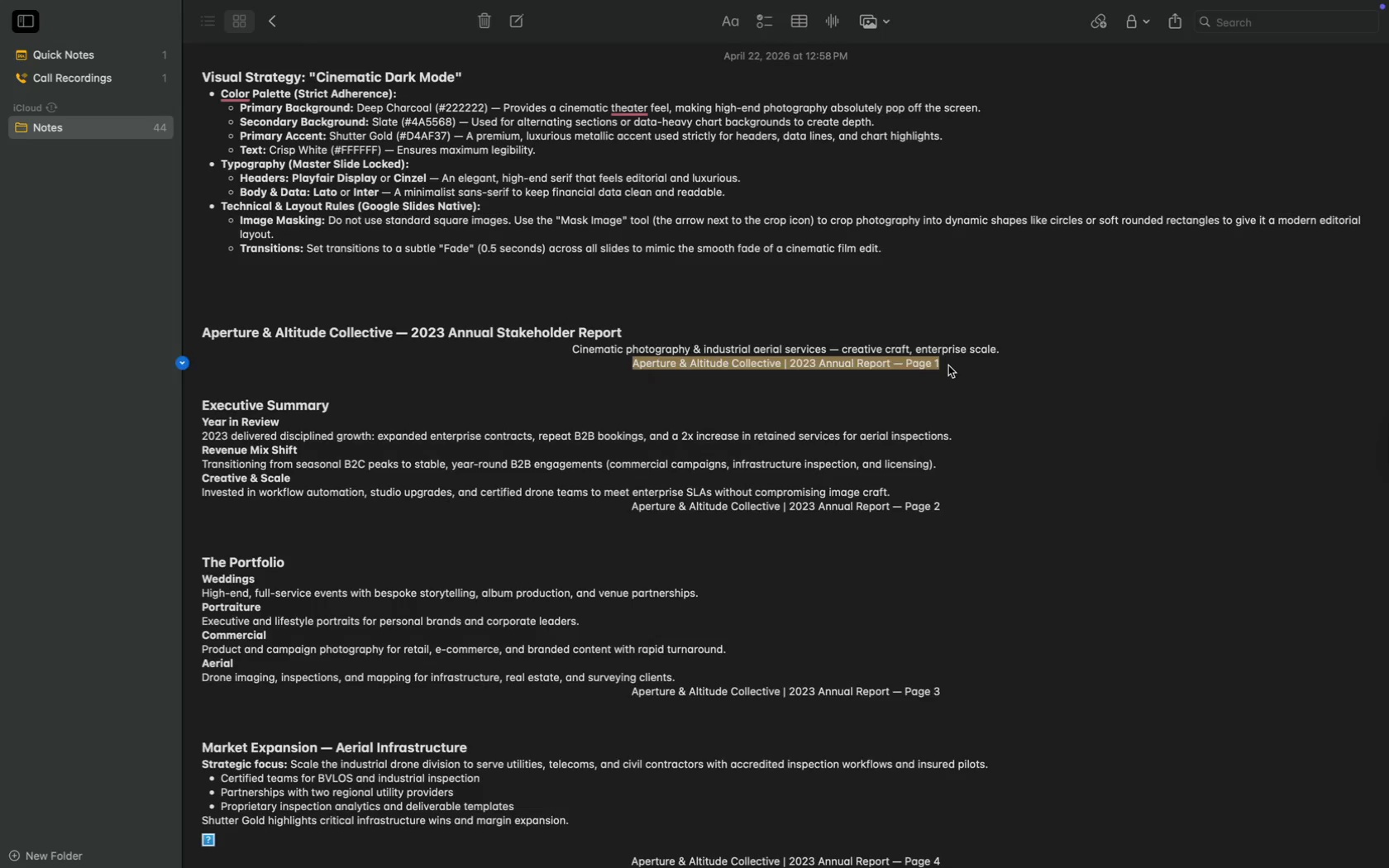 
key(Meta+C)
 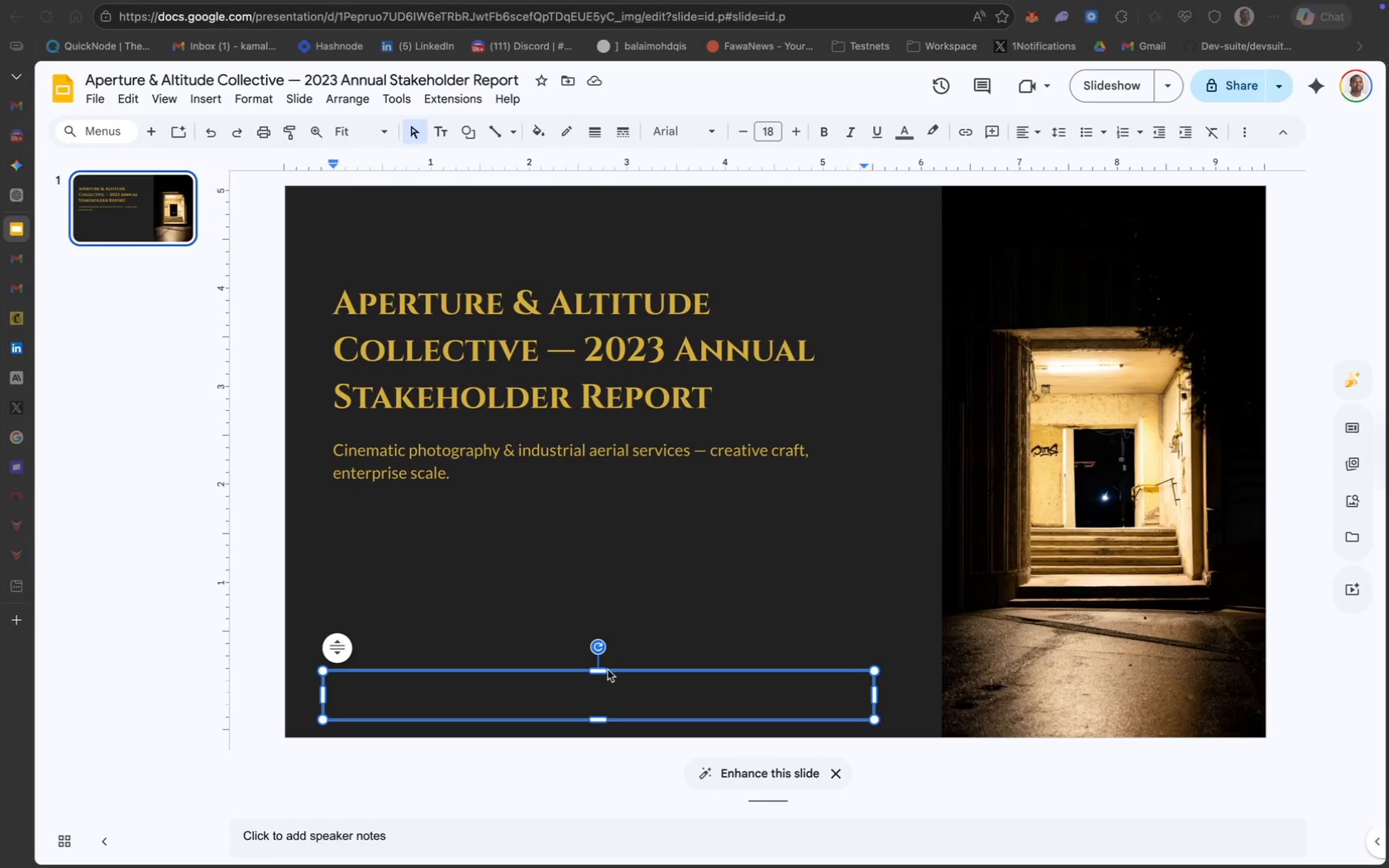 
key(Meta+CommandLeft)
 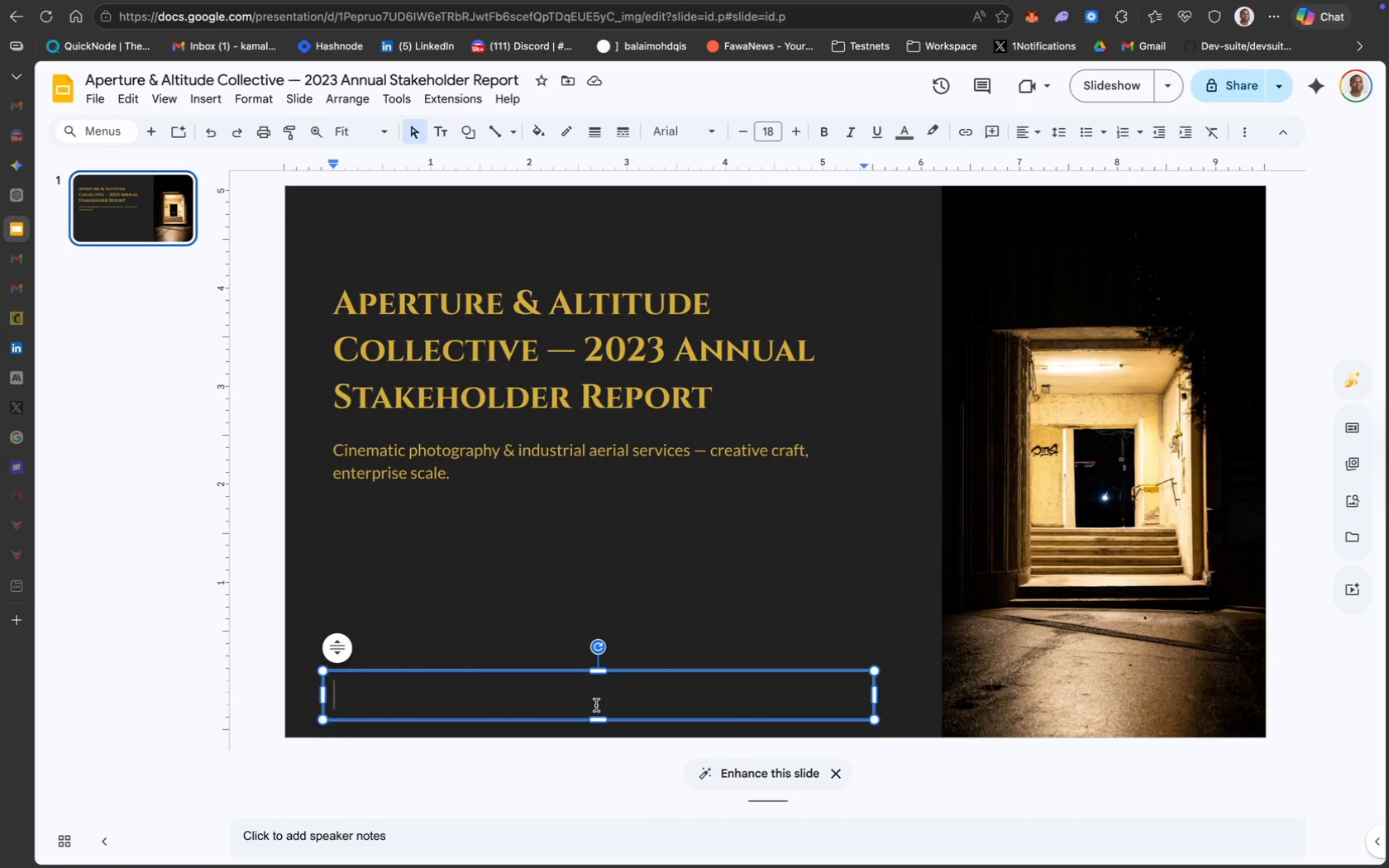 
key(Meta+V)
 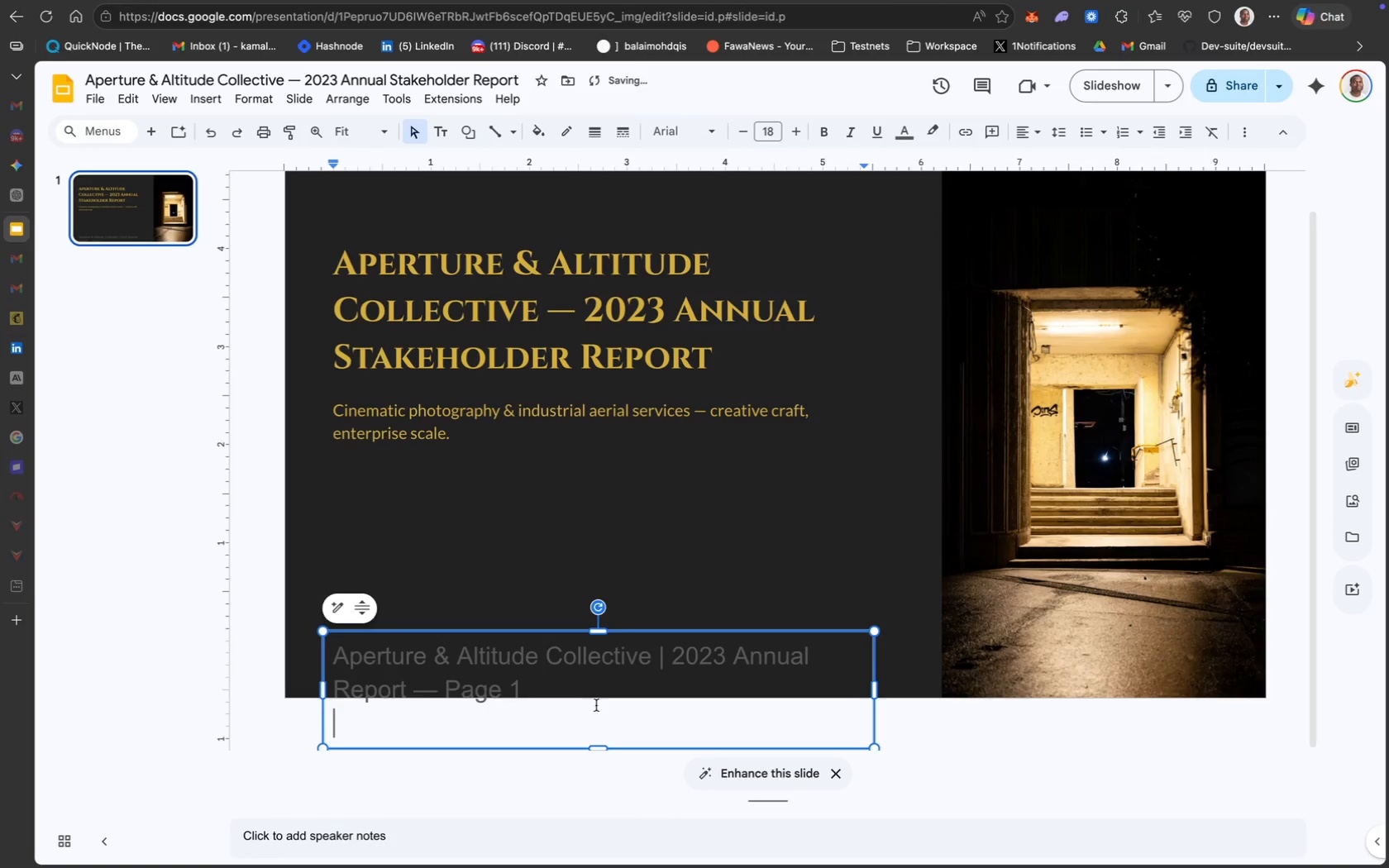 
key(Backspace)
 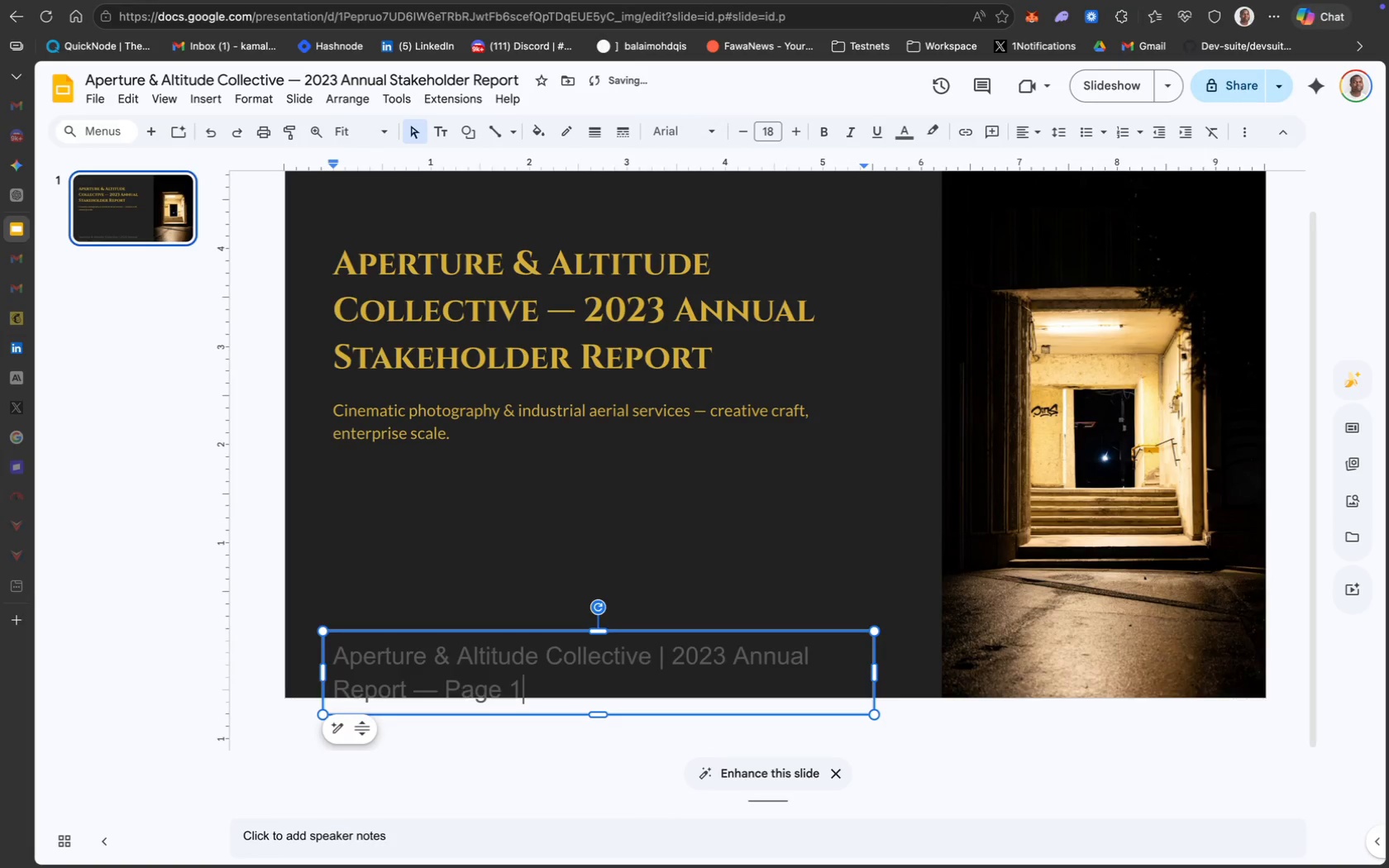 
key(Meta+CommandLeft)
 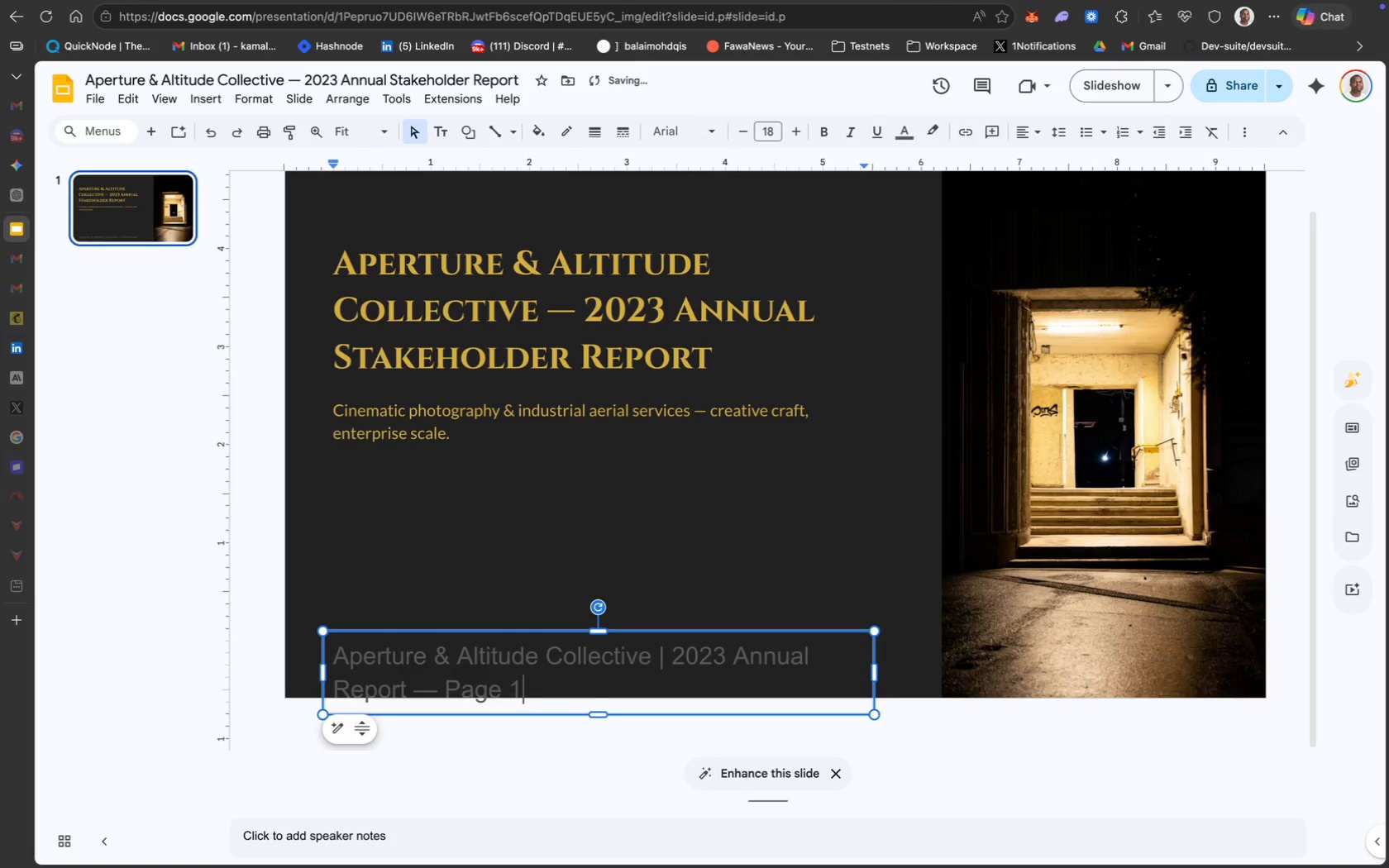 
key(Meta+A)
 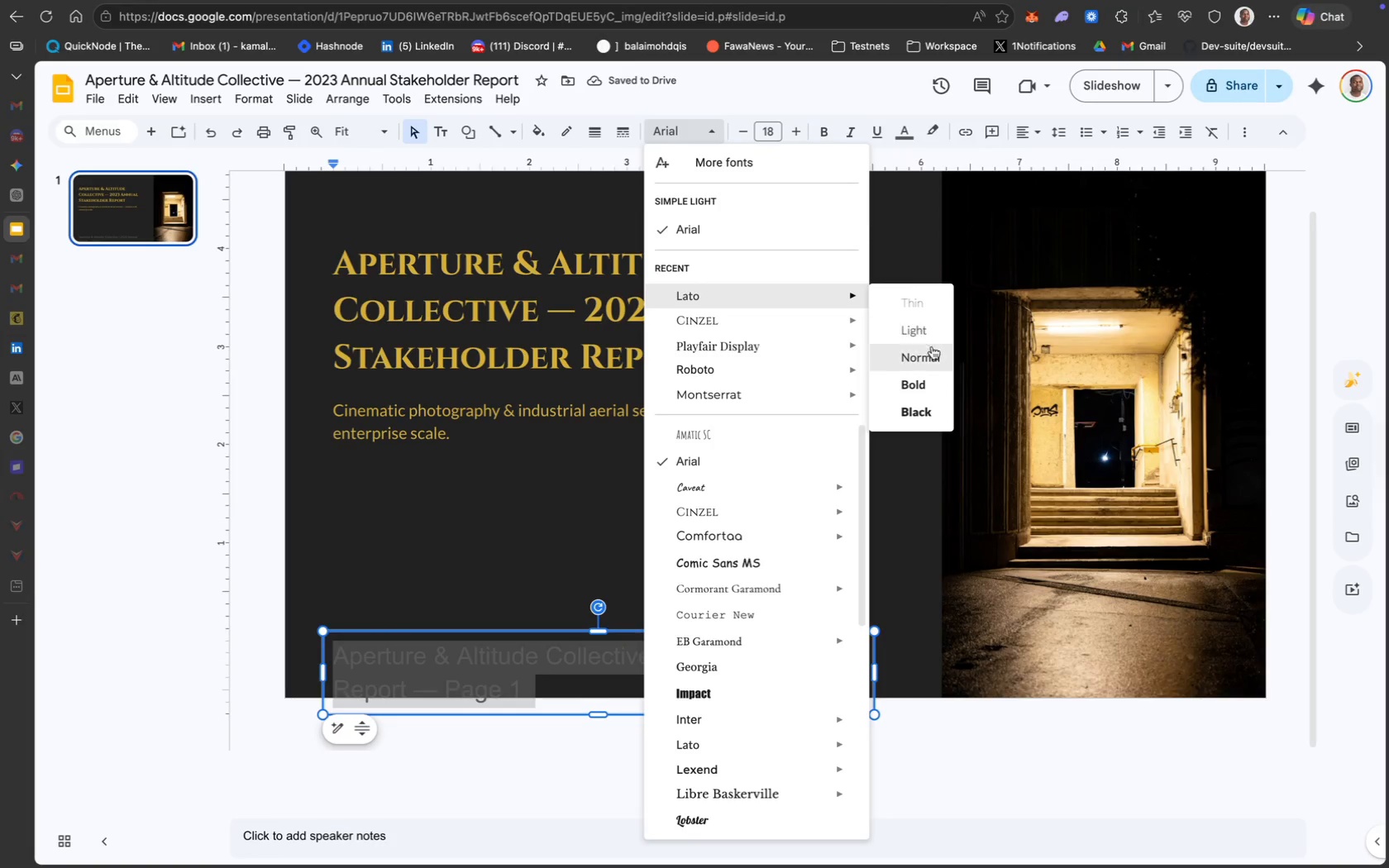 
wait(5.56)
 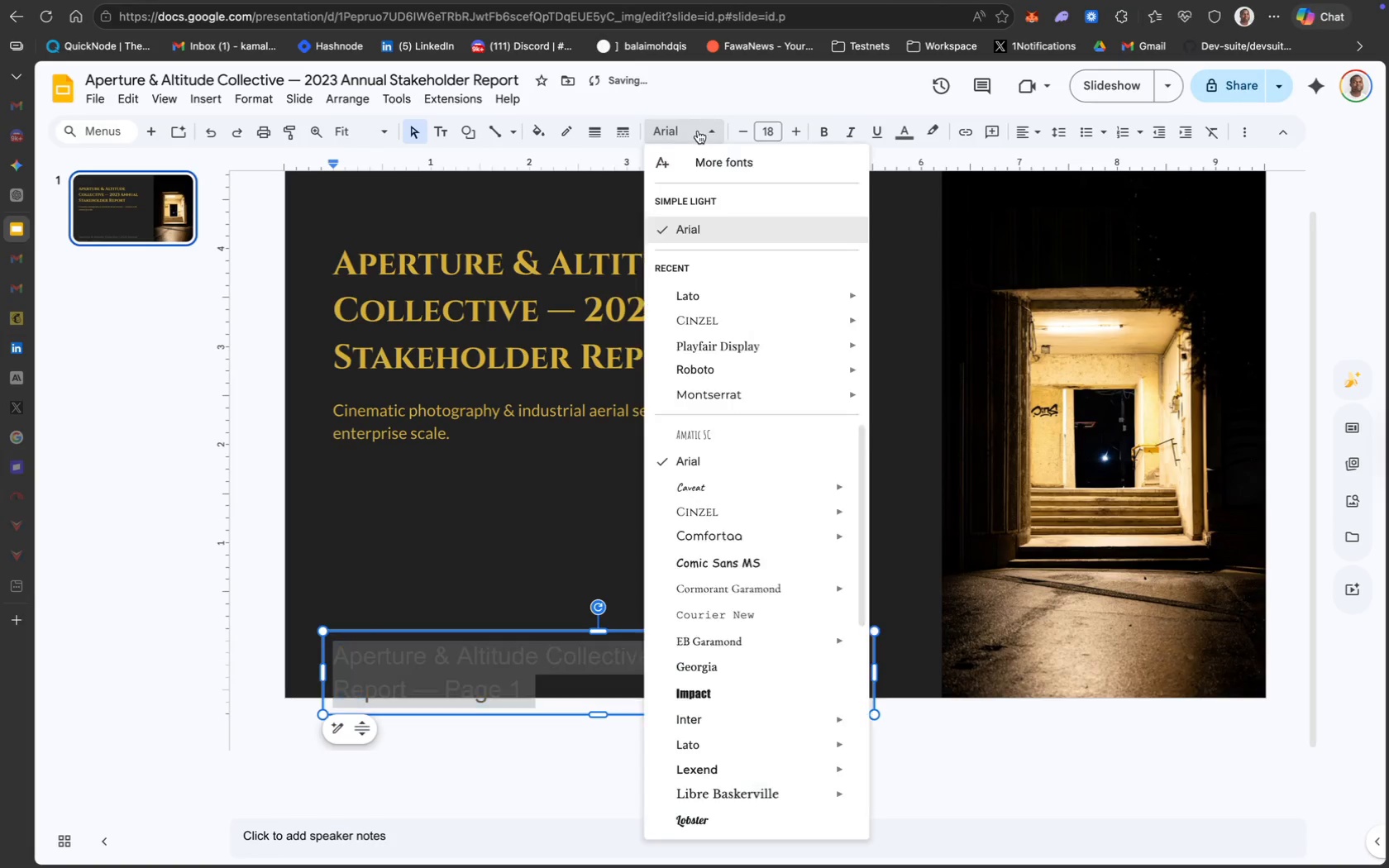 
left_click([766, 133])
 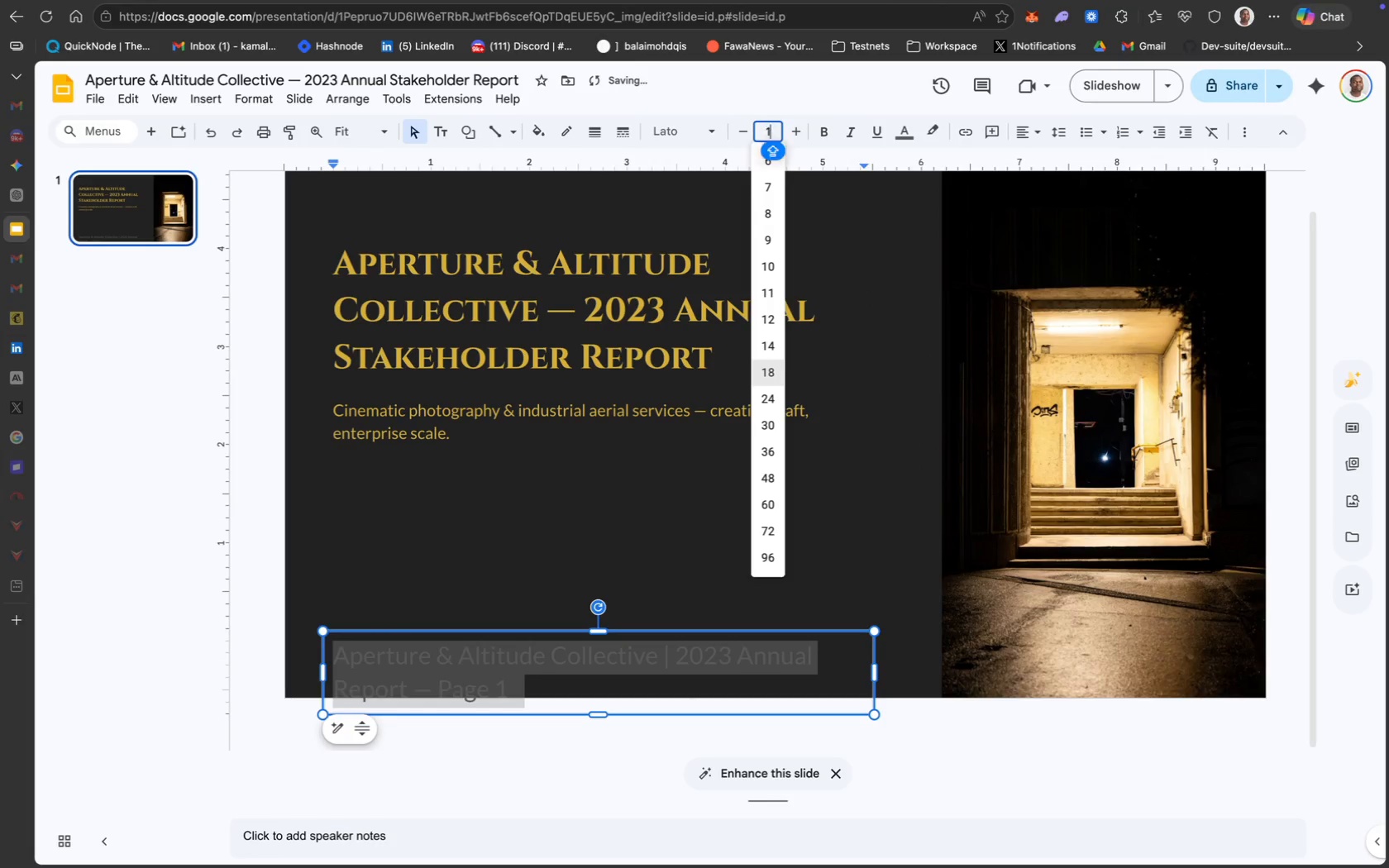 
type(10)
 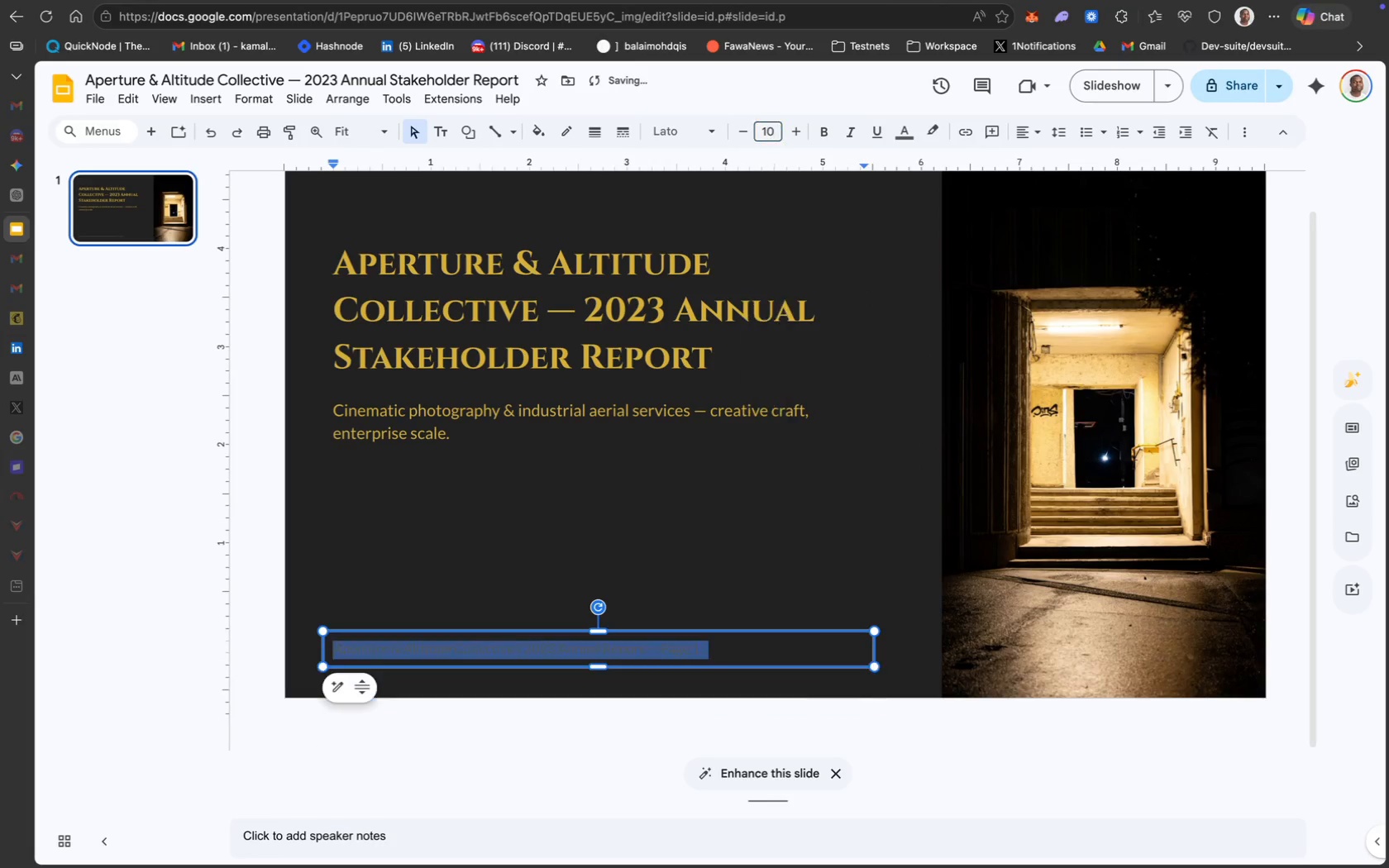 
key(Enter)
 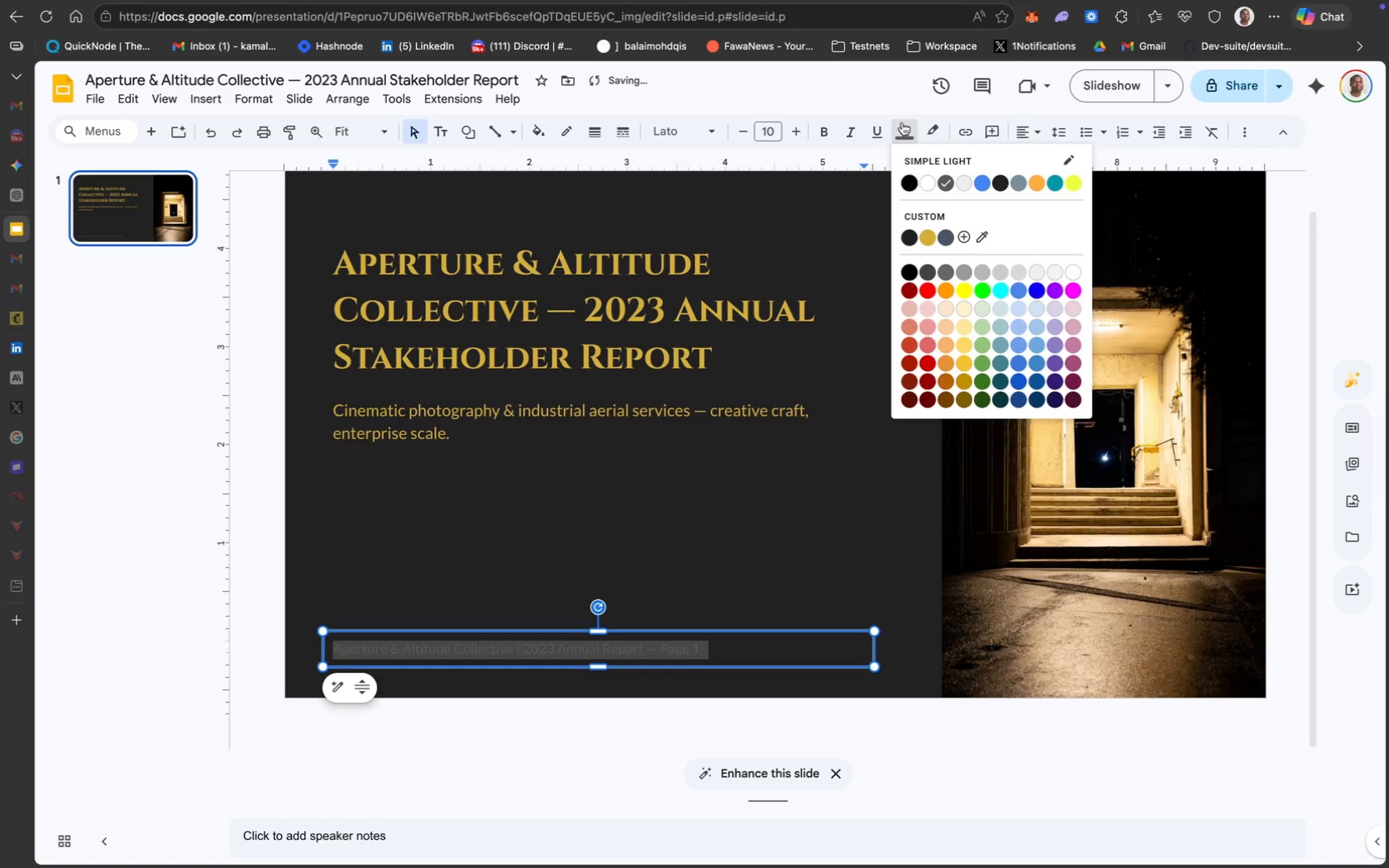 
left_click([928, 239])
 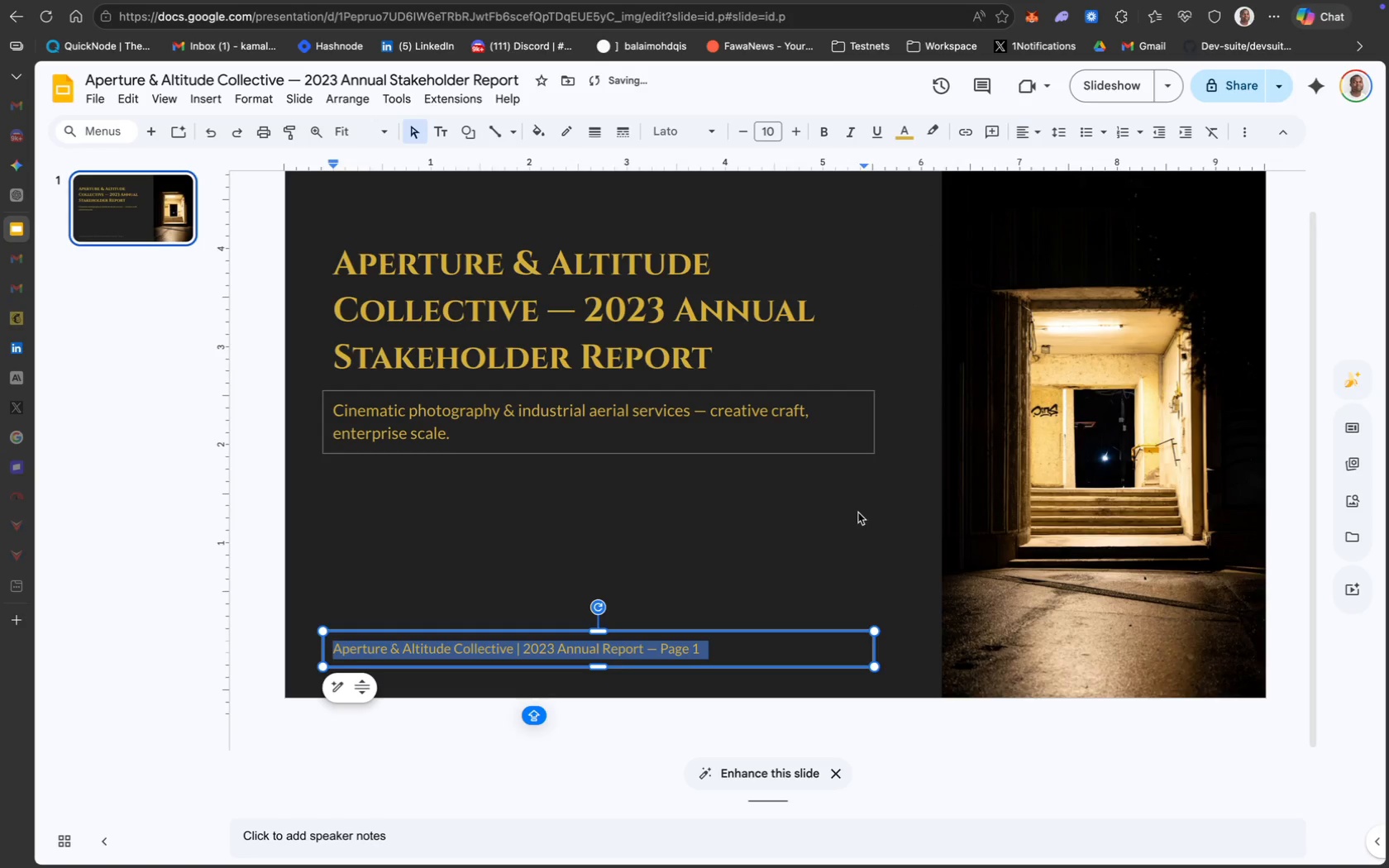 
left_click([857, 514])
 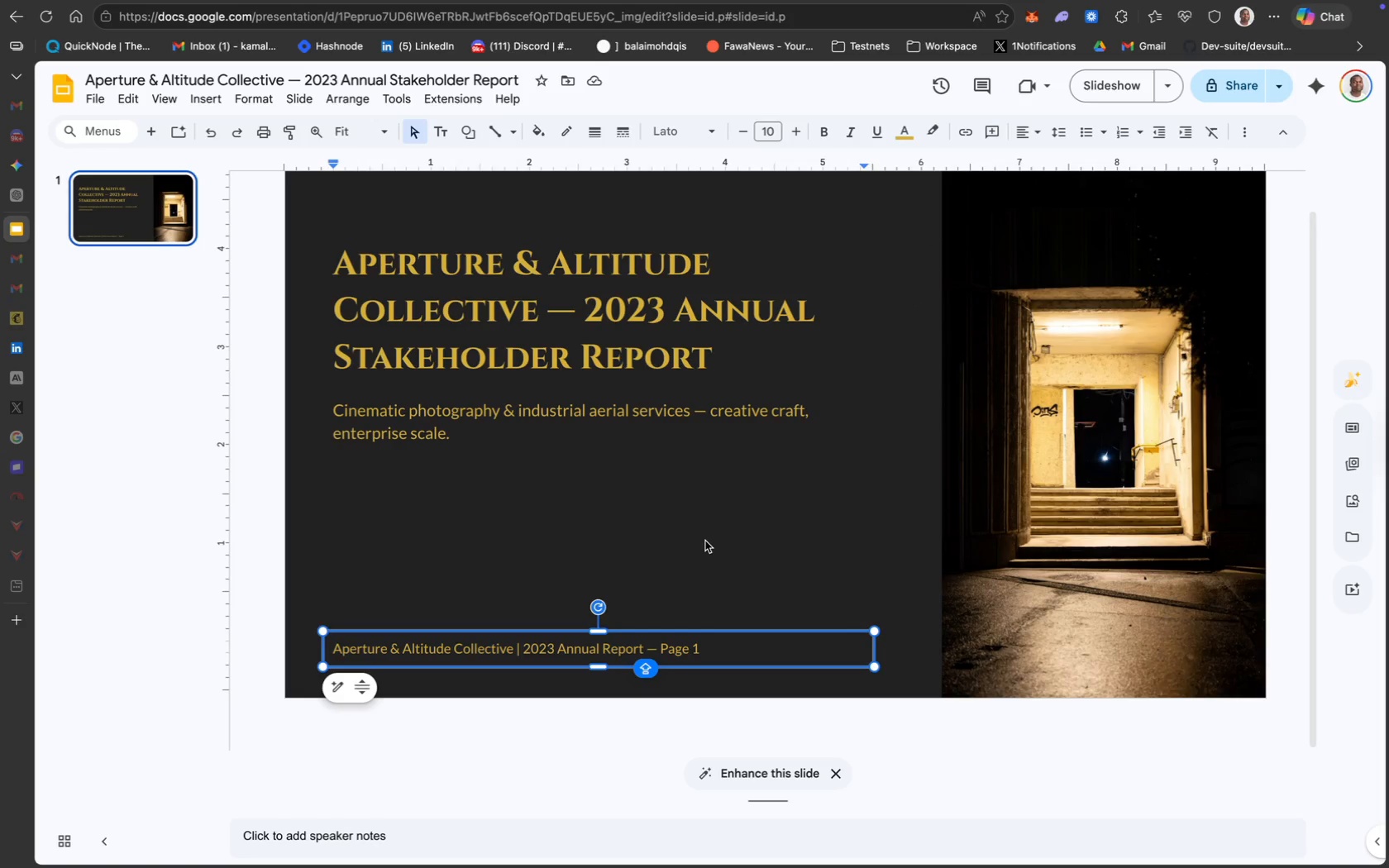 
wait(7.45)
 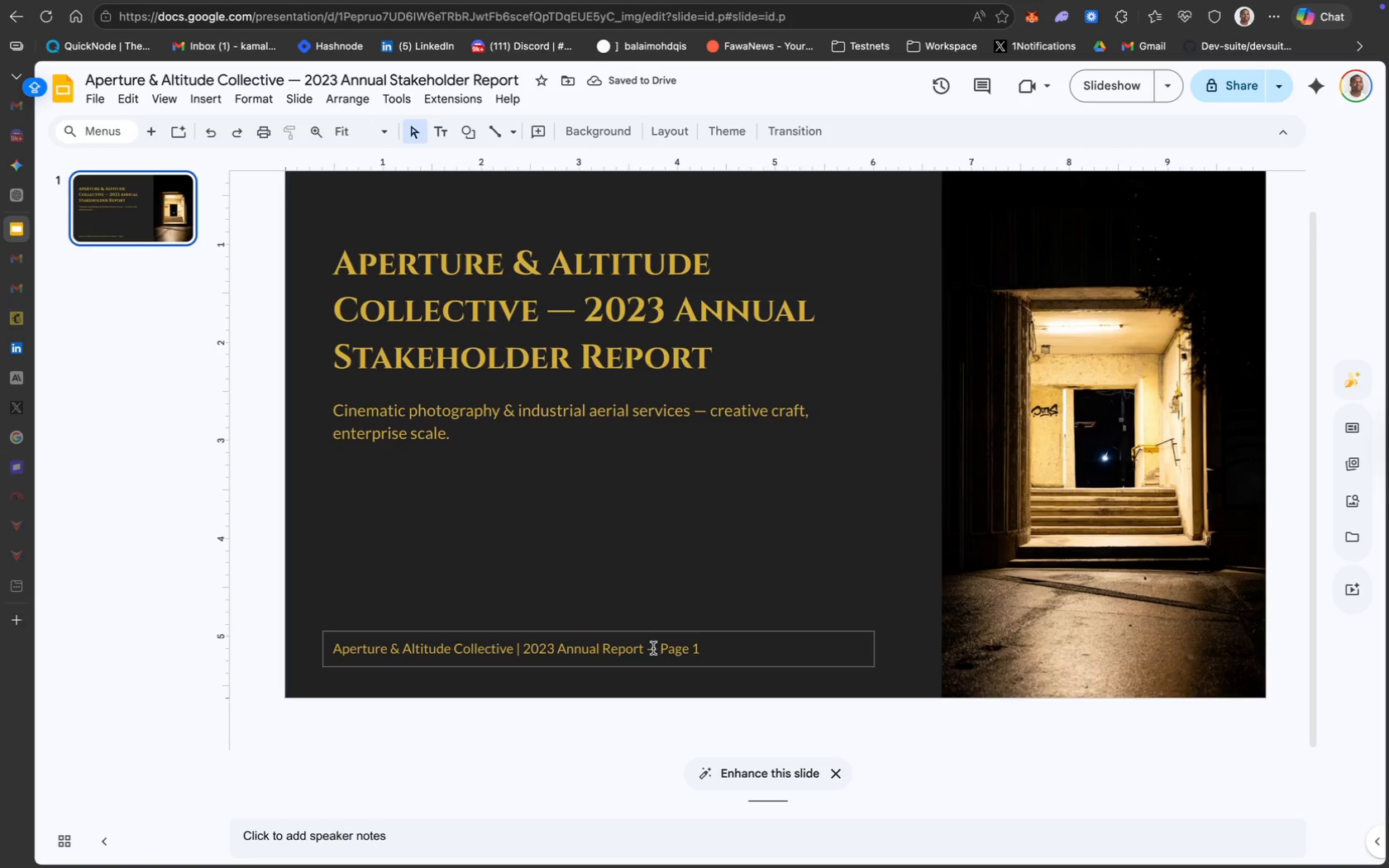 
left_click([710, 546])
 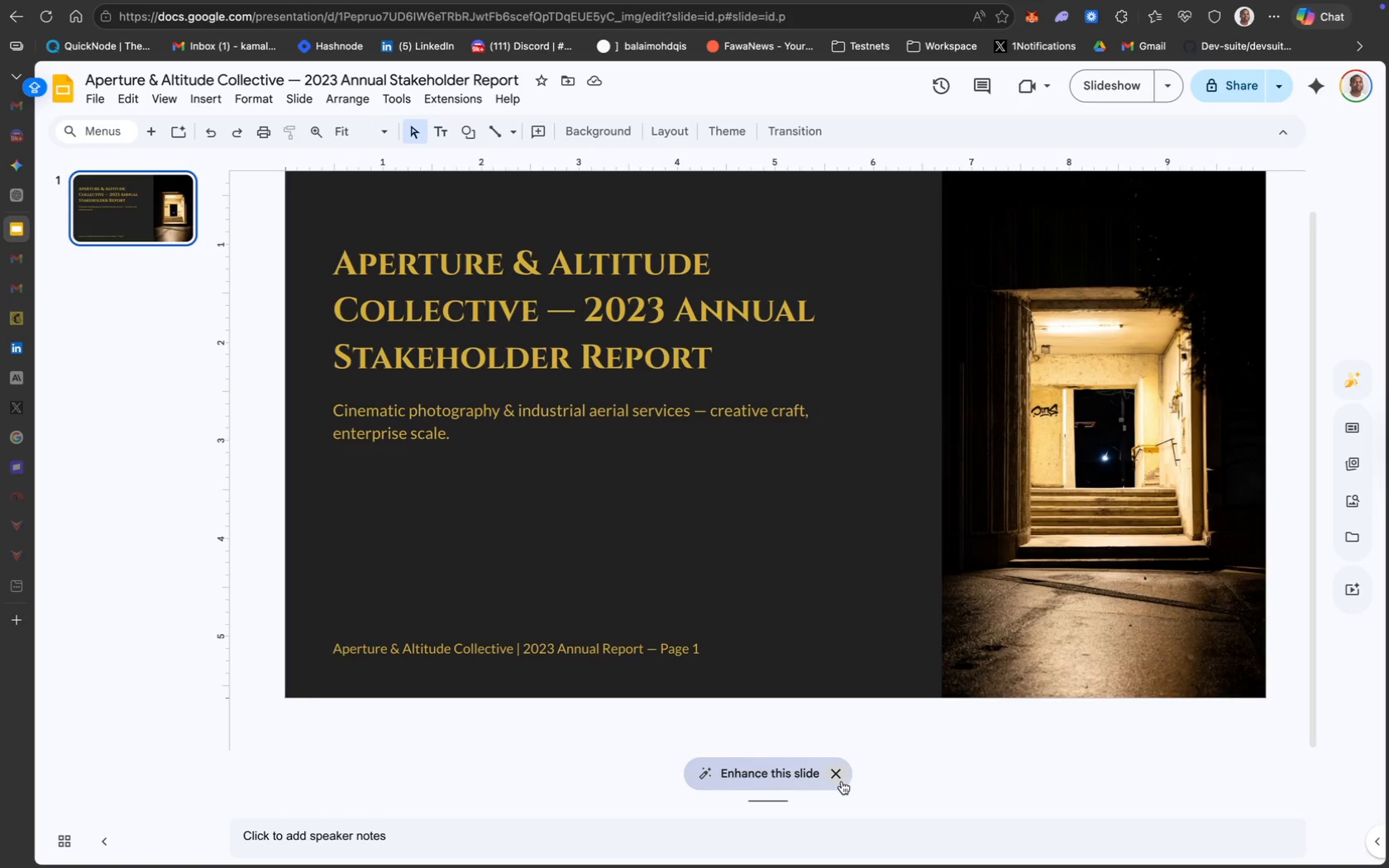 
left_click([842, 780])
 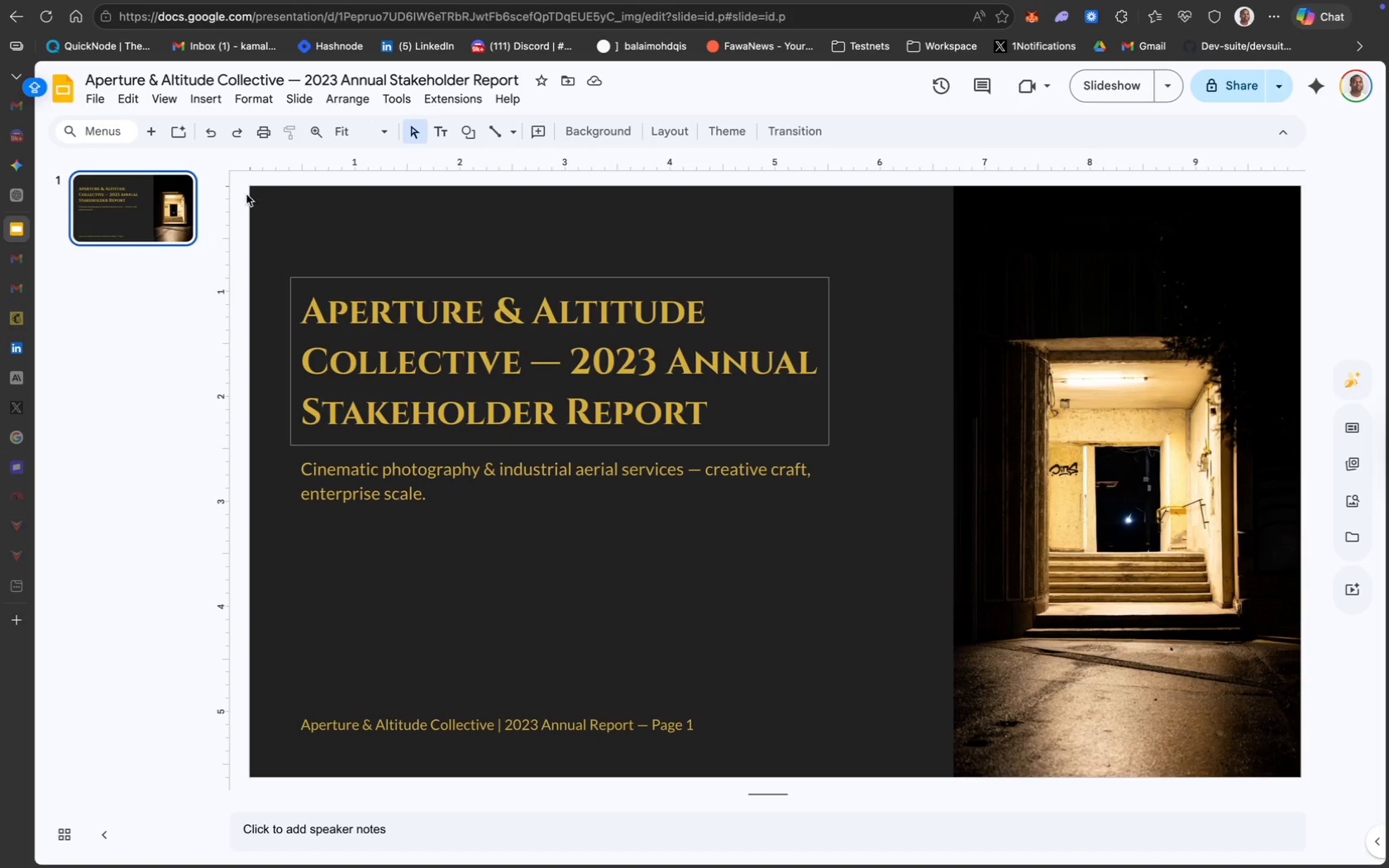 
left_click([155, 131])
 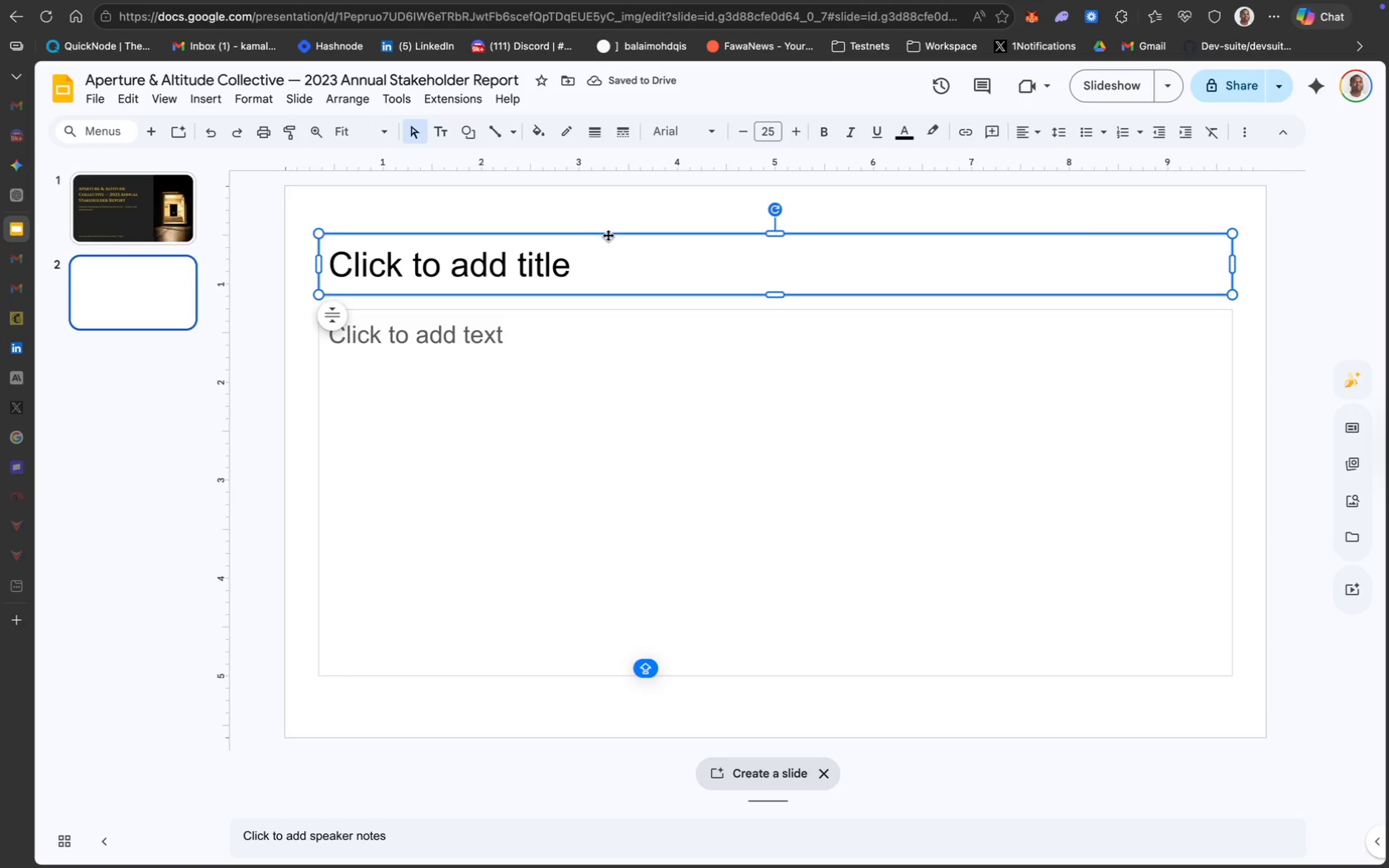 
right_click([607, 234])
 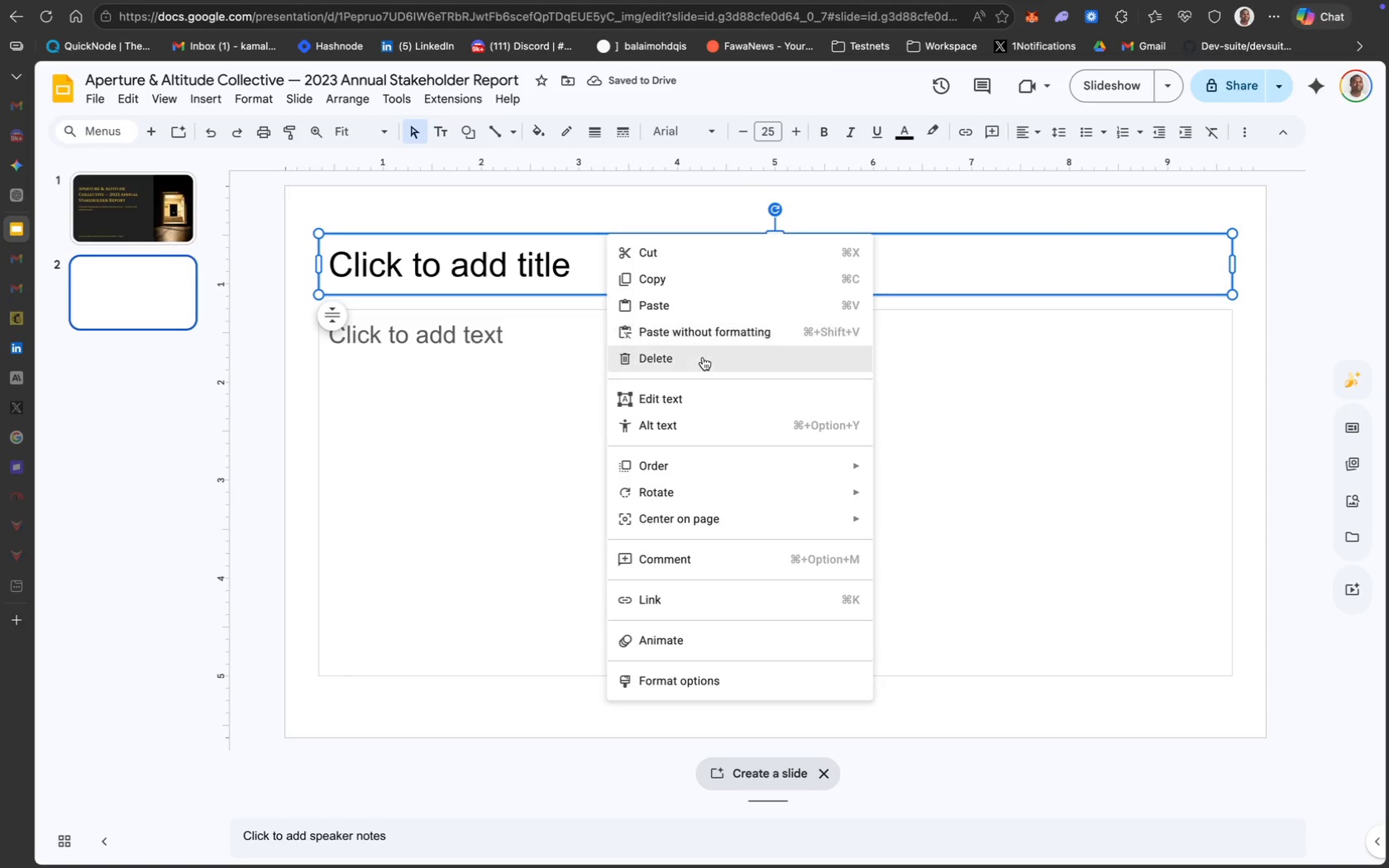 
left_click([709, 365])
 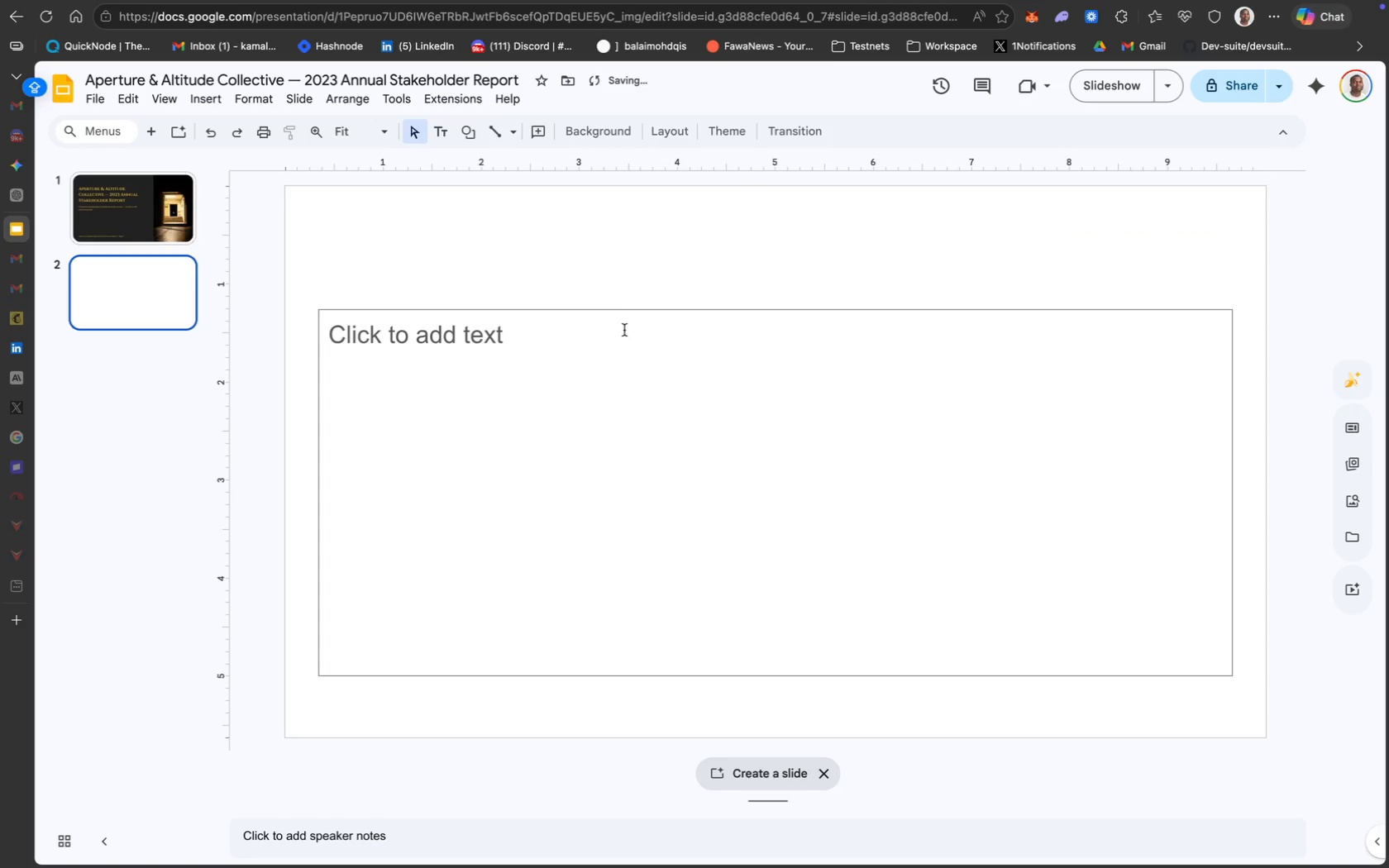 
mouse_move([631, 331])
 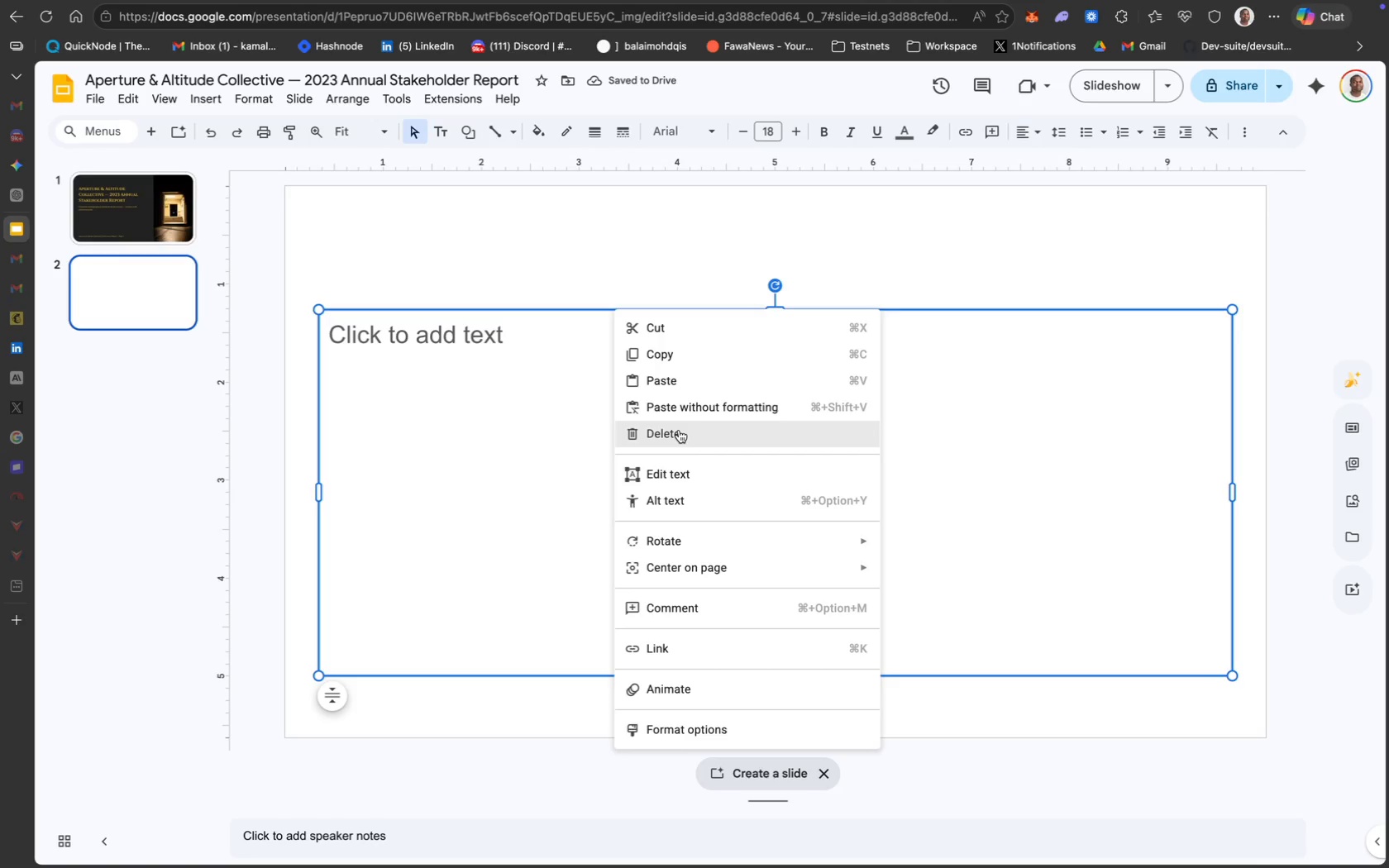 
left_click([679, 430])
 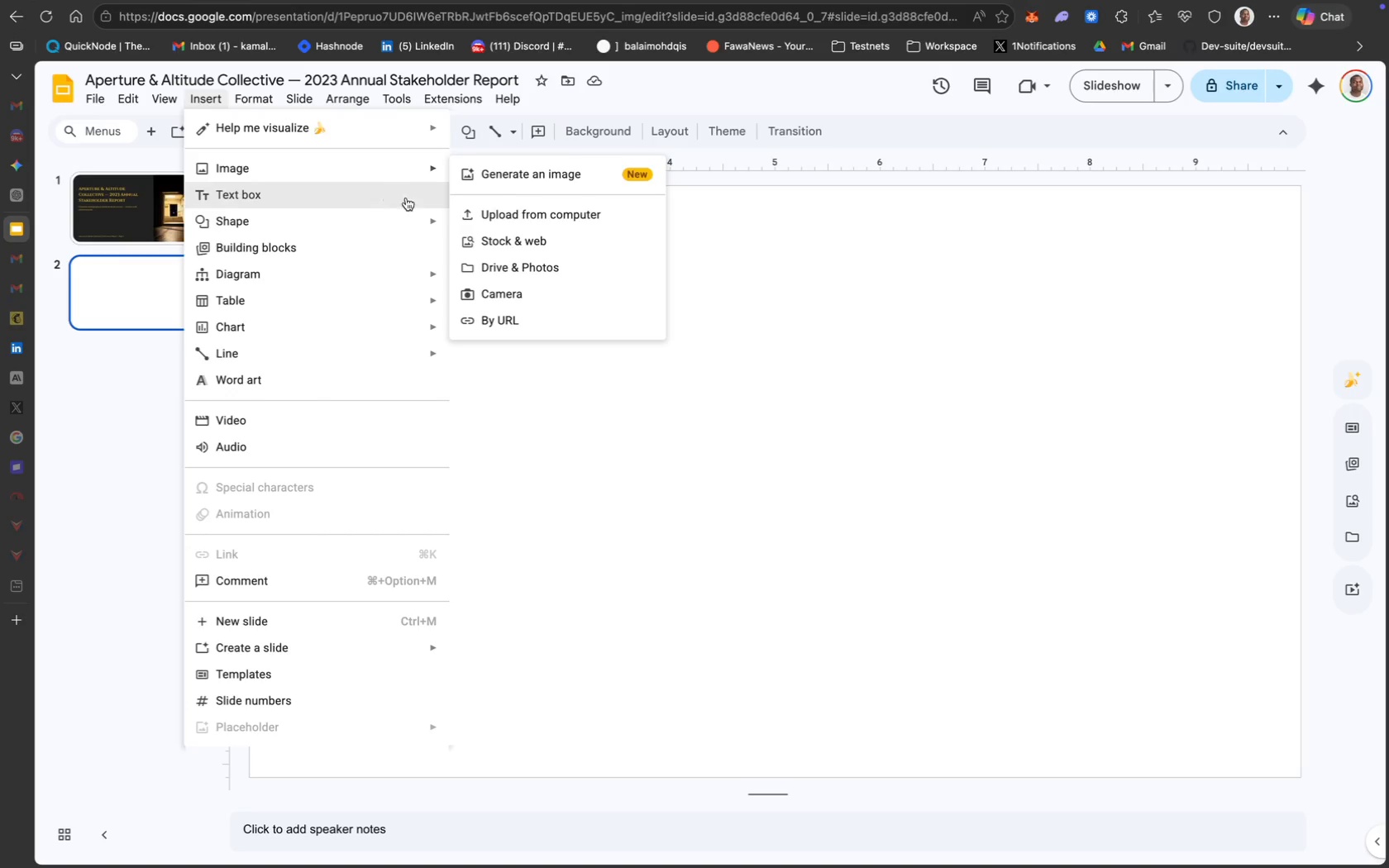 
wait(31.02)
 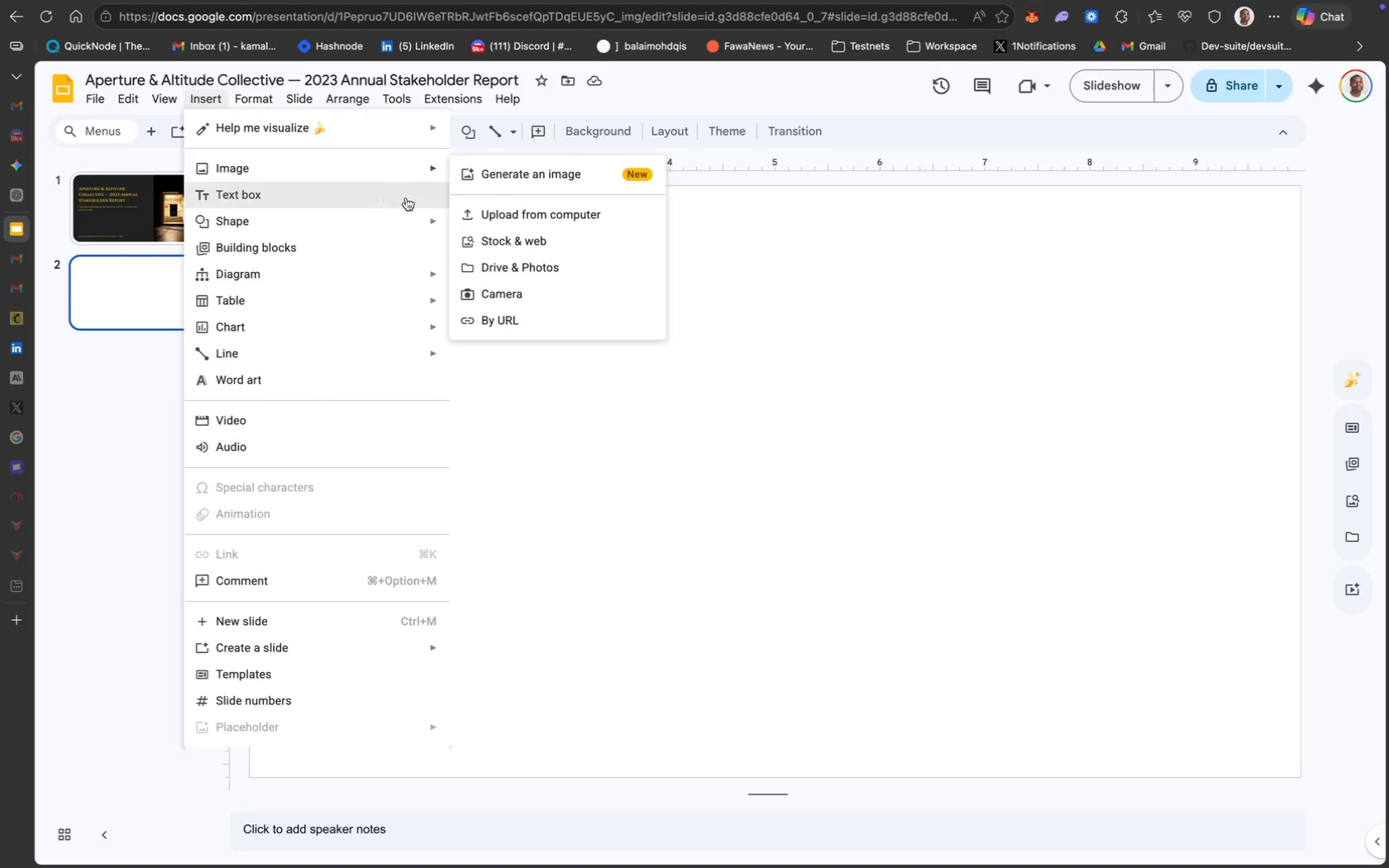 
left_click([976, 656])
 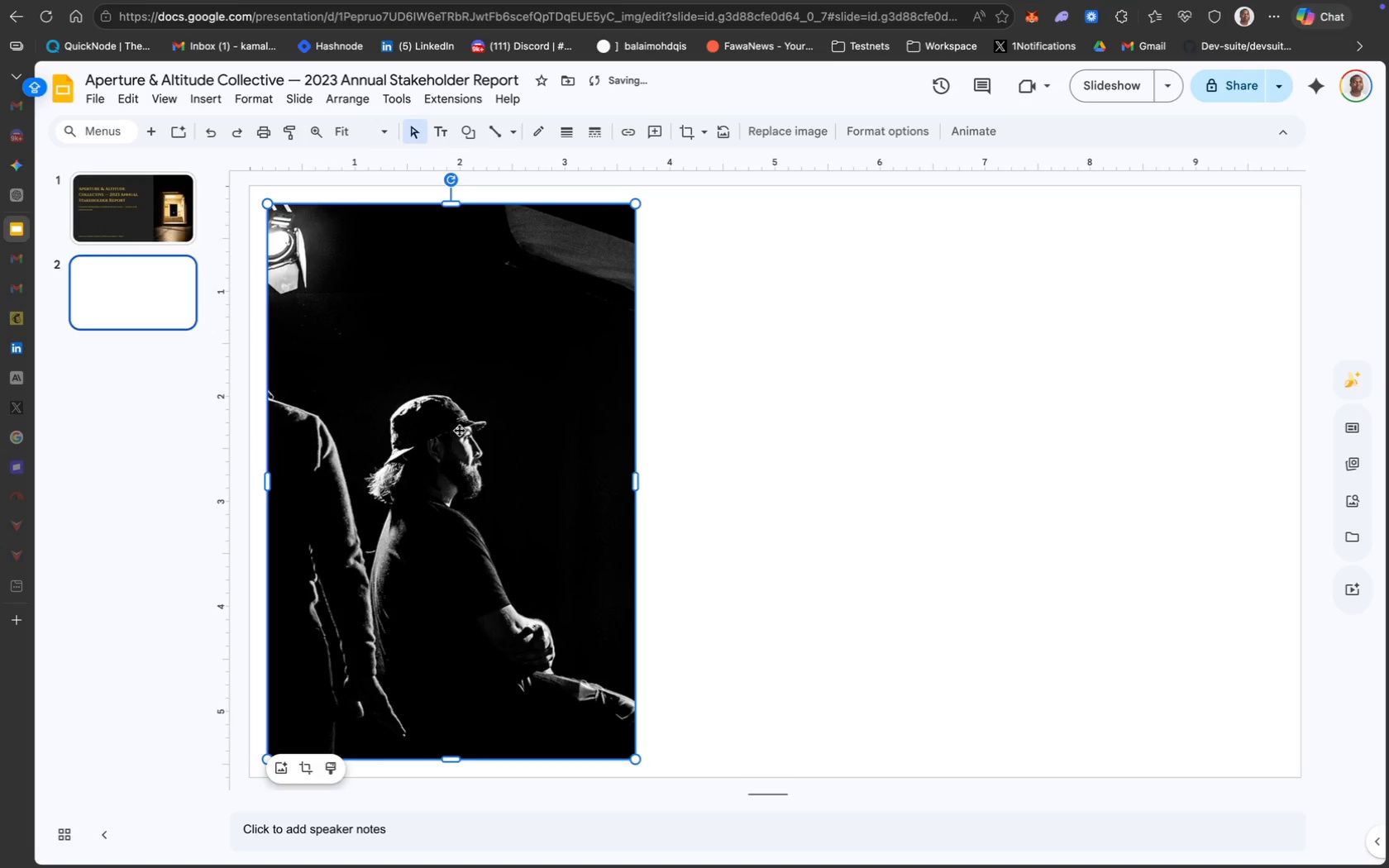 
left_click_drag(start_coordinate=[437, 422], to_coordinate=[423, 406])
 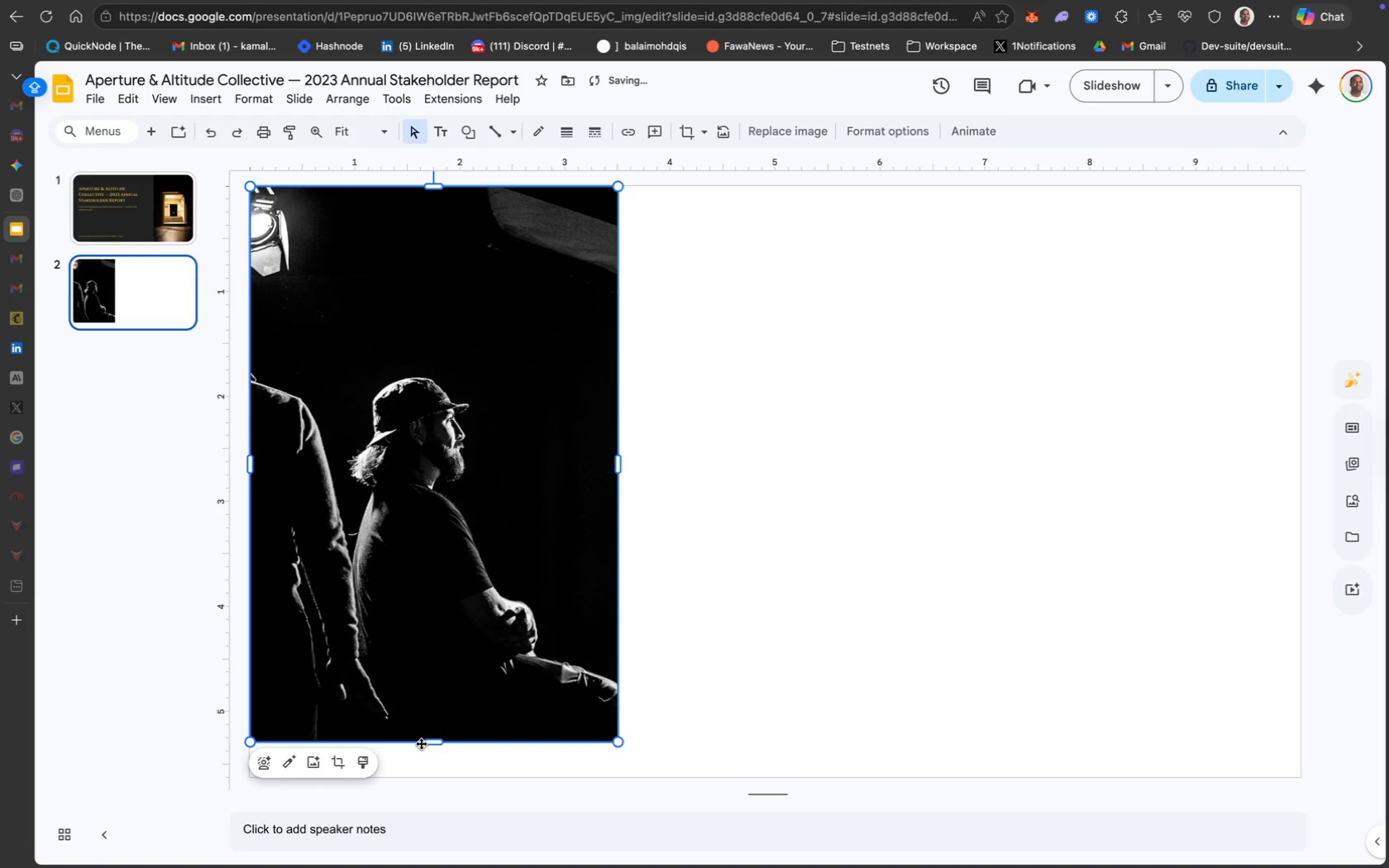 
left_click_drag(start_coordinate=[428, 742], to_coordinate=[425, 774])
 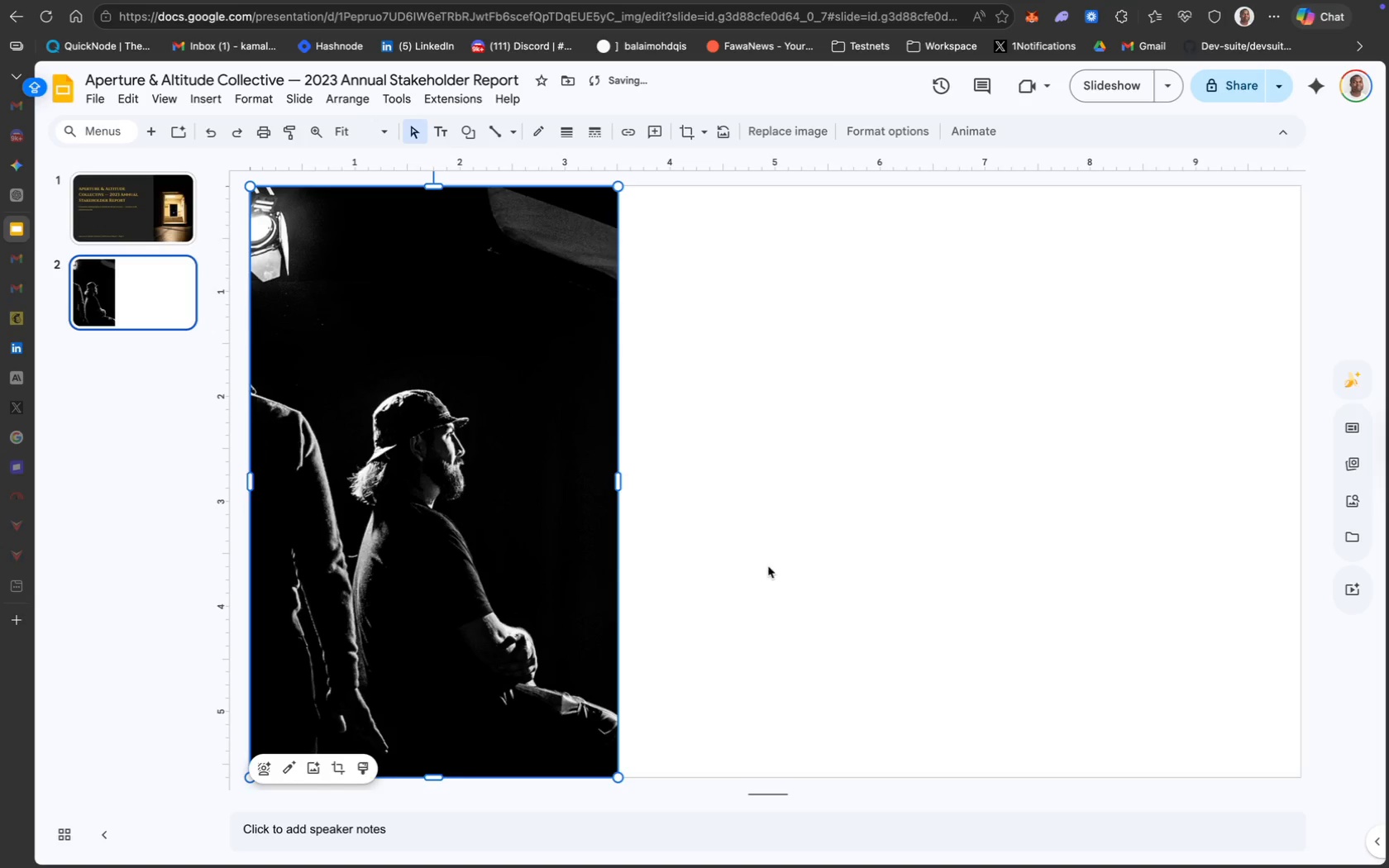 
left_click([769, 565])
 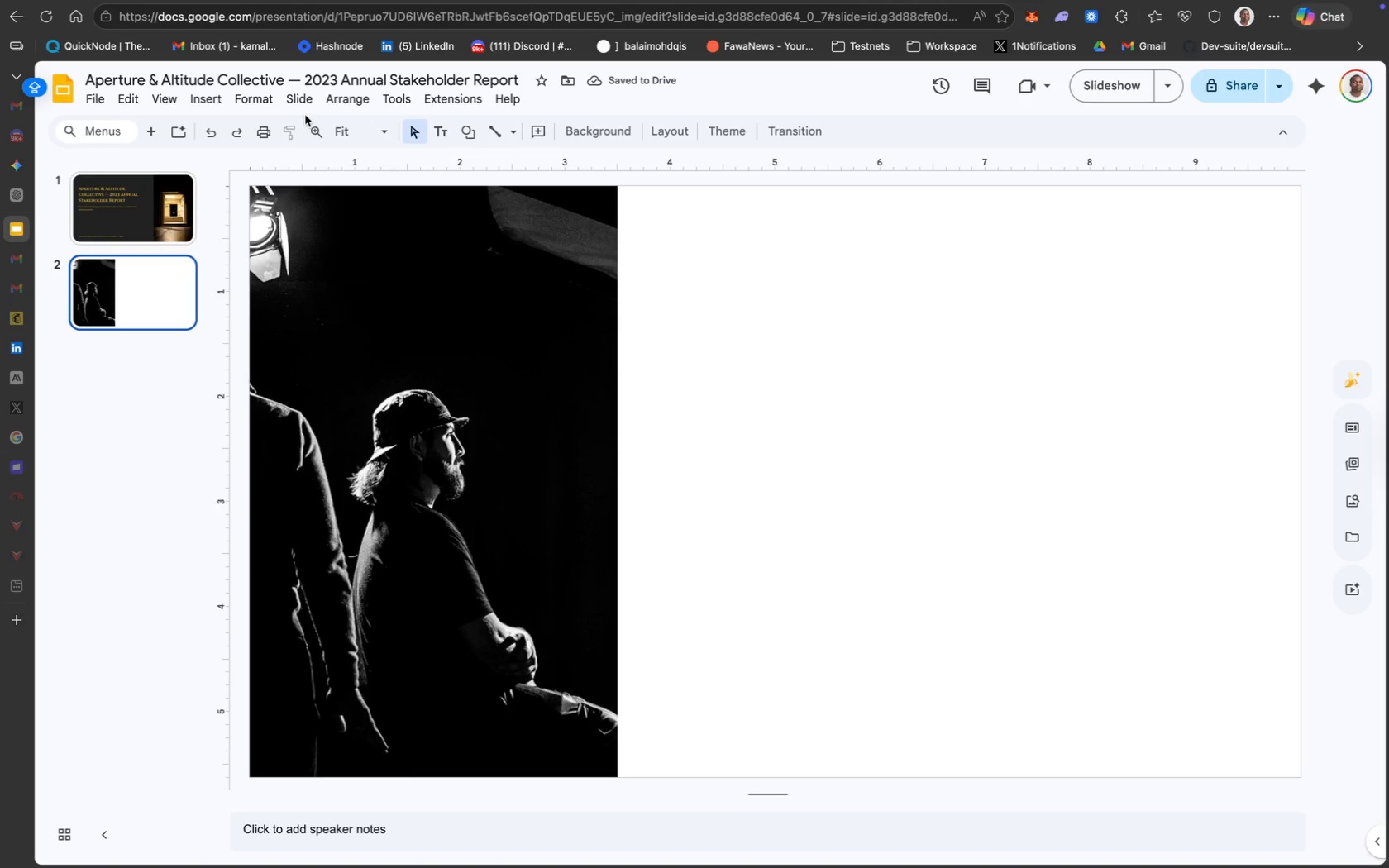 
left_click([432, 136])
 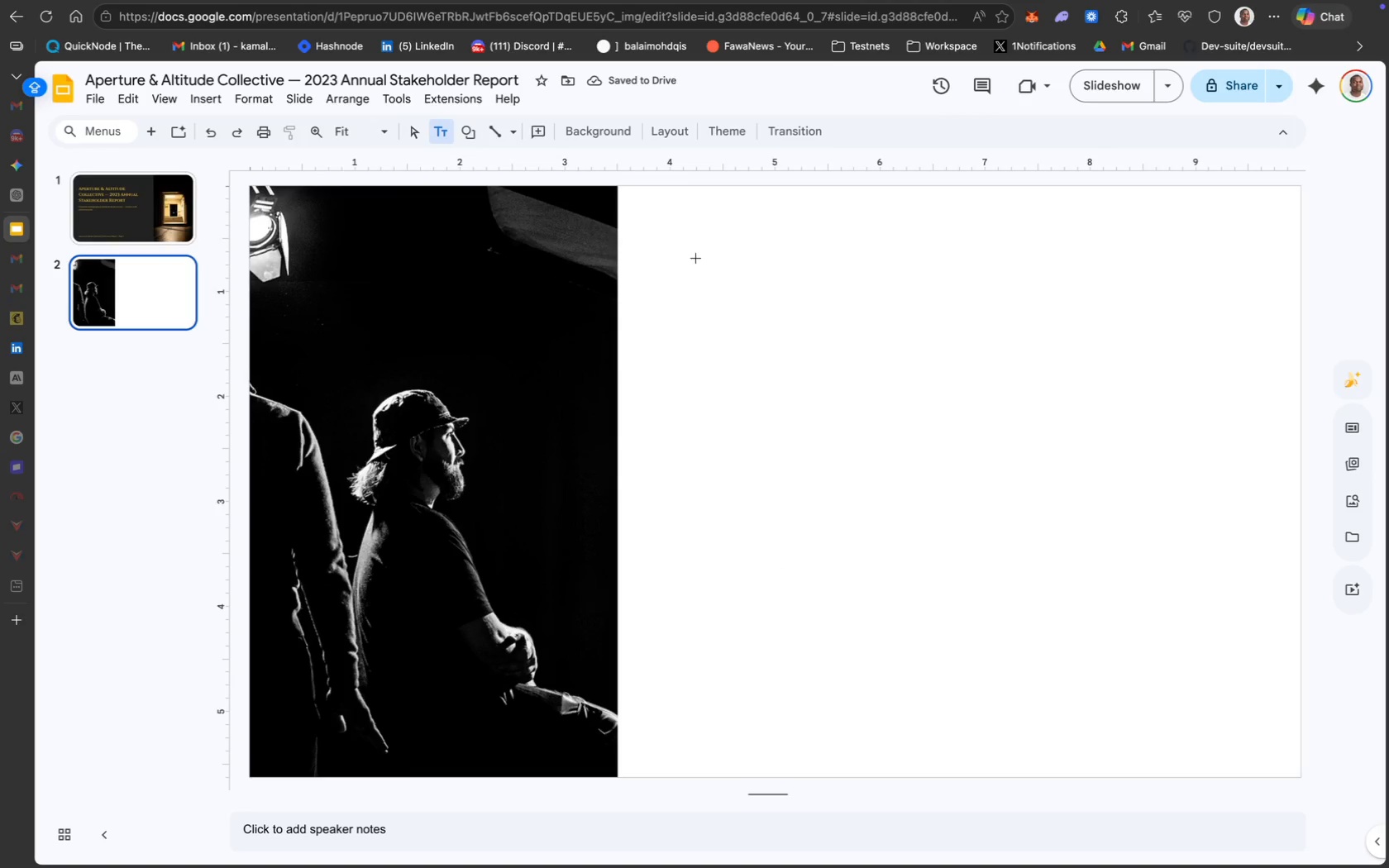 
left_click([695, 256])
 